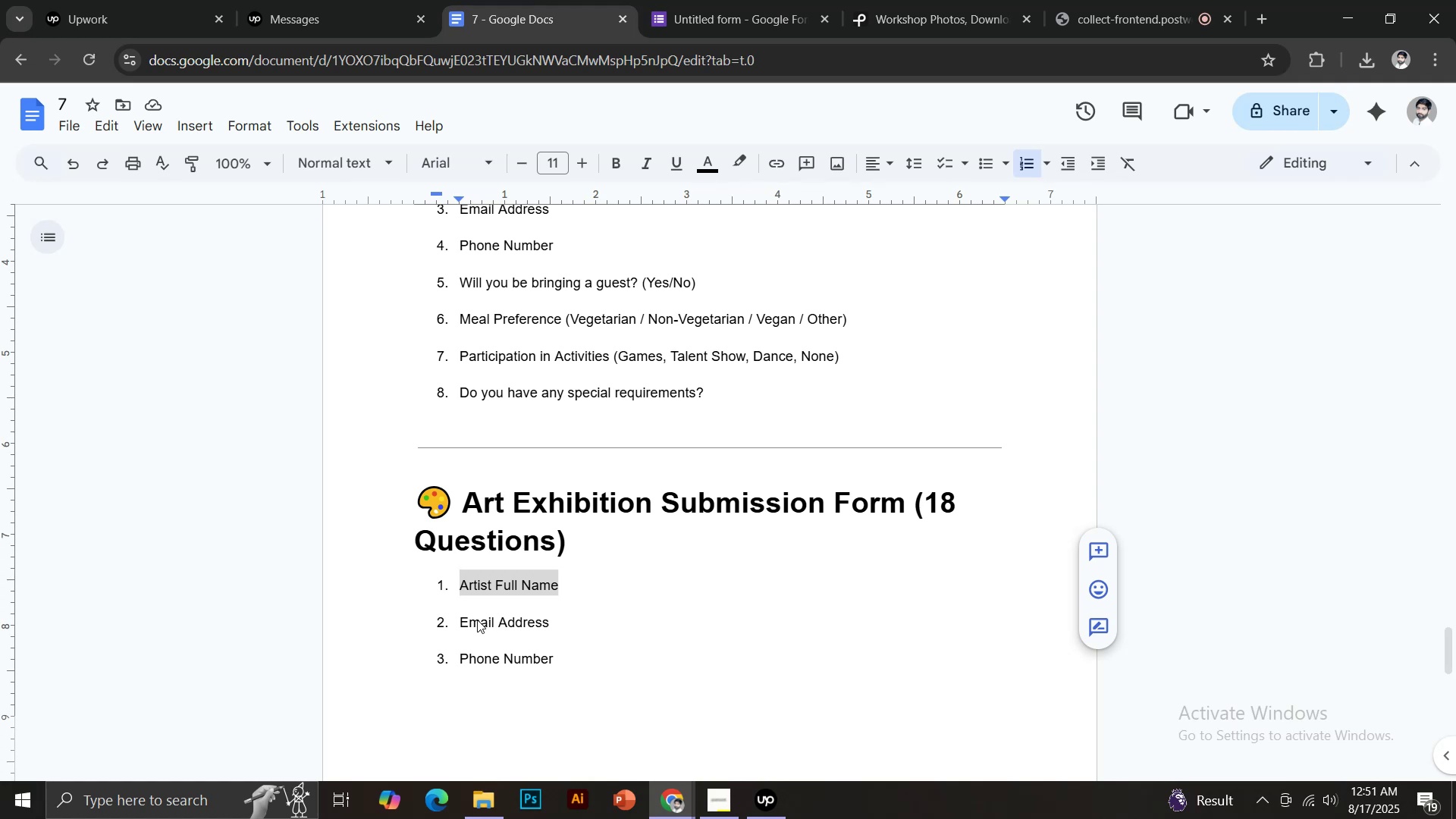 
left_click_drag(start_coordinate=[460, 621], to_coordinate=[554, 616])
 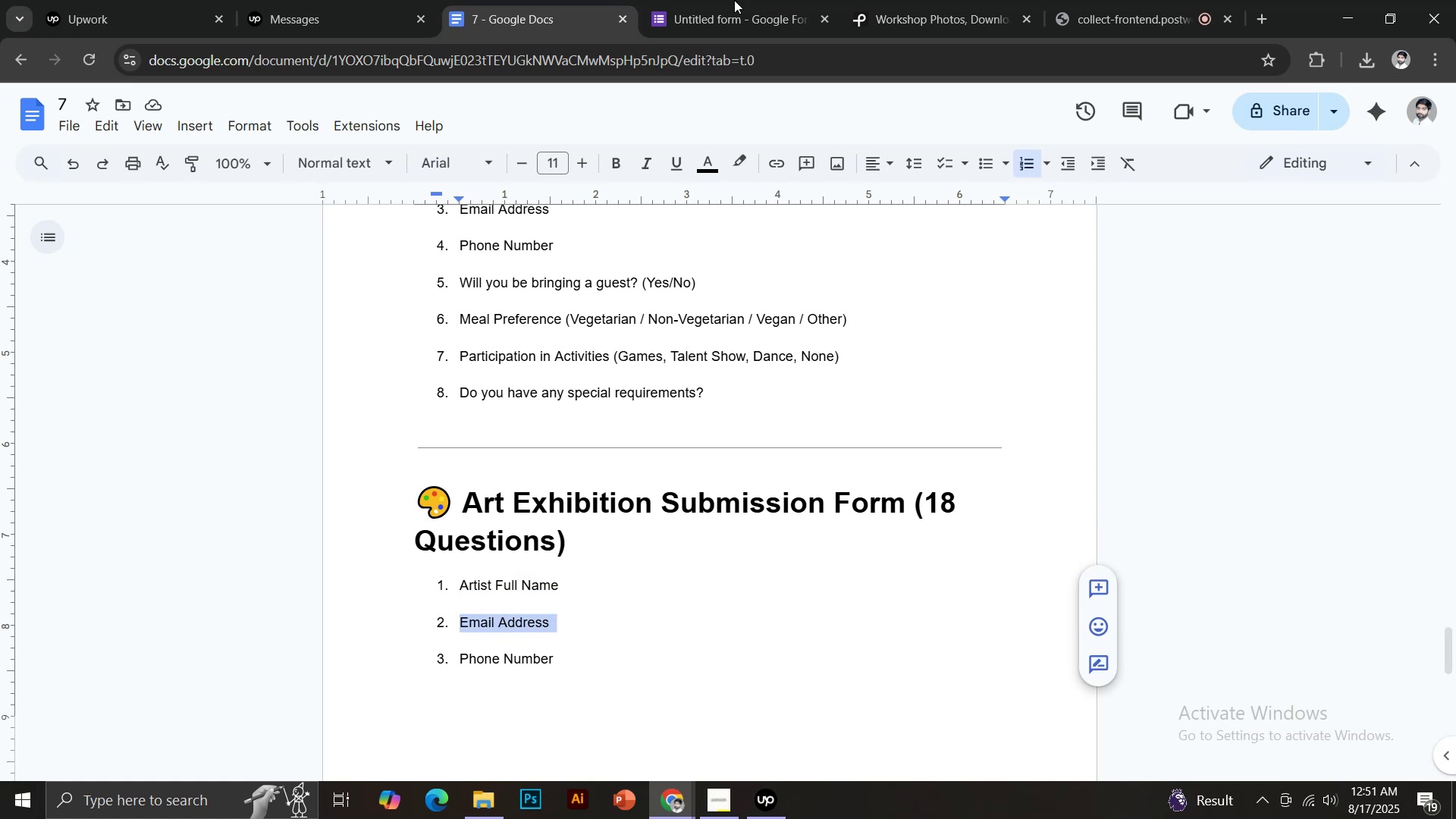 
key(Control+C)
 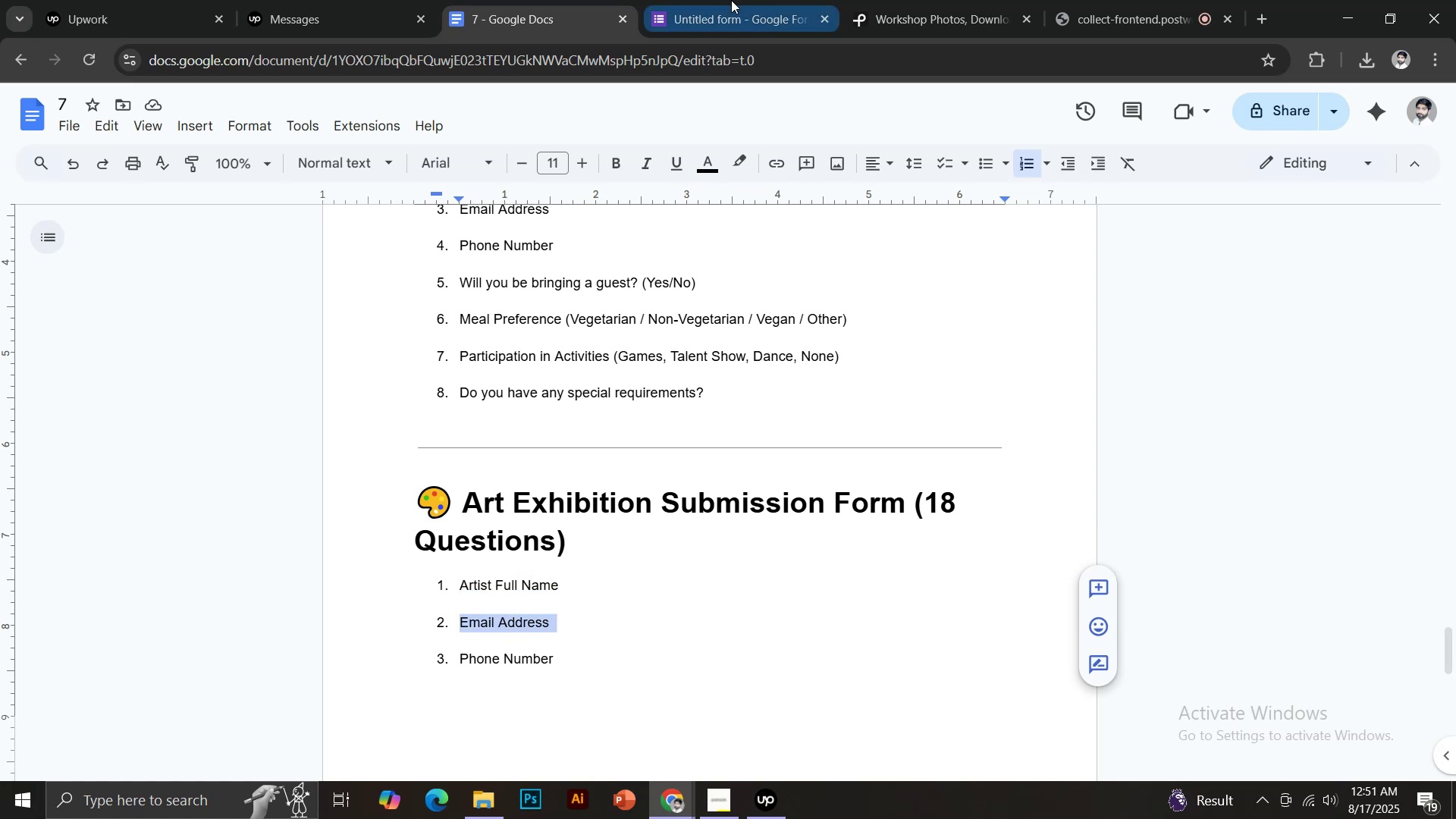 
key(Control+Shift+V)
 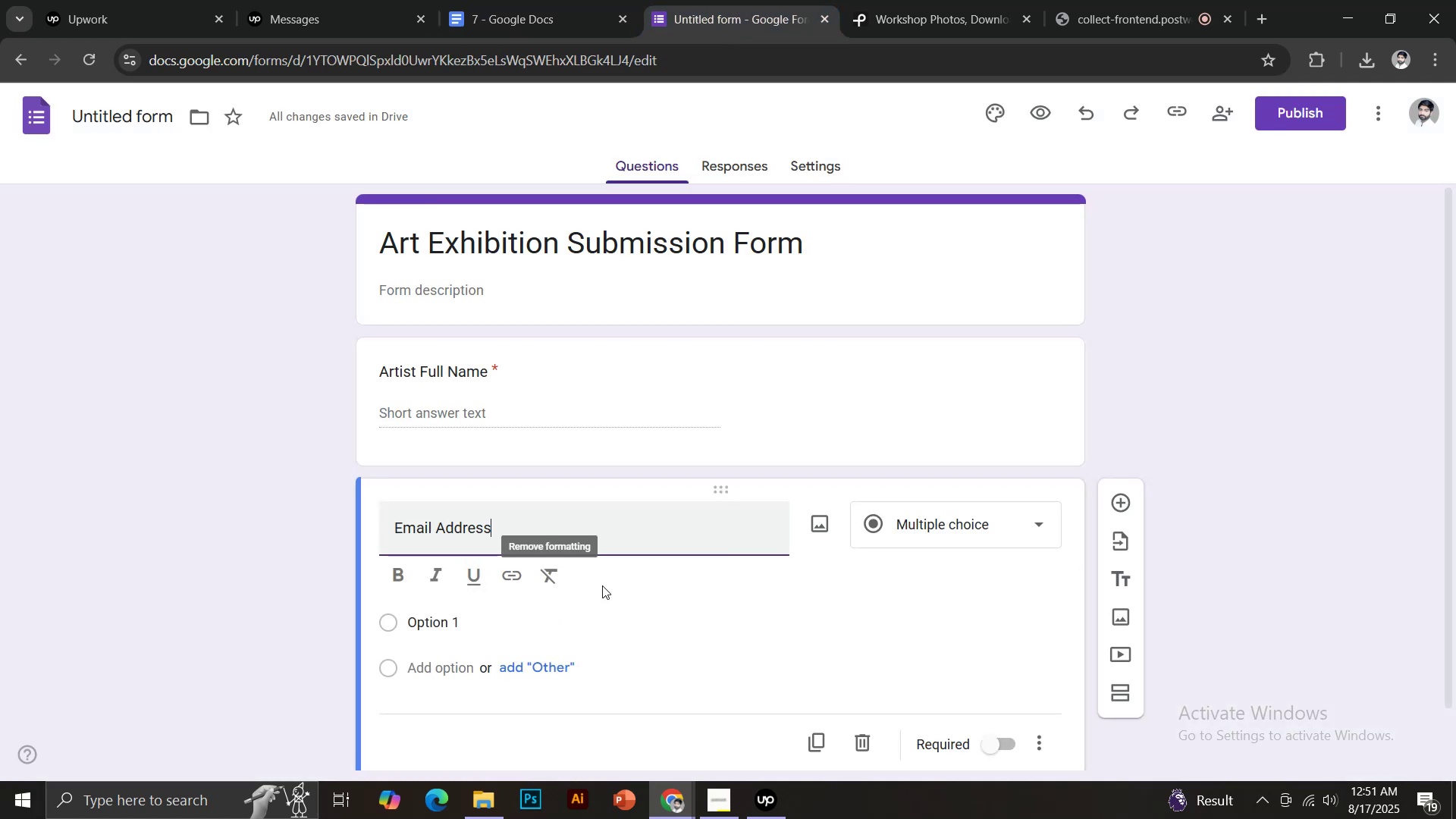 
scroll: coordinate [626, 560], scroll_direction: down, amount: 2.0
 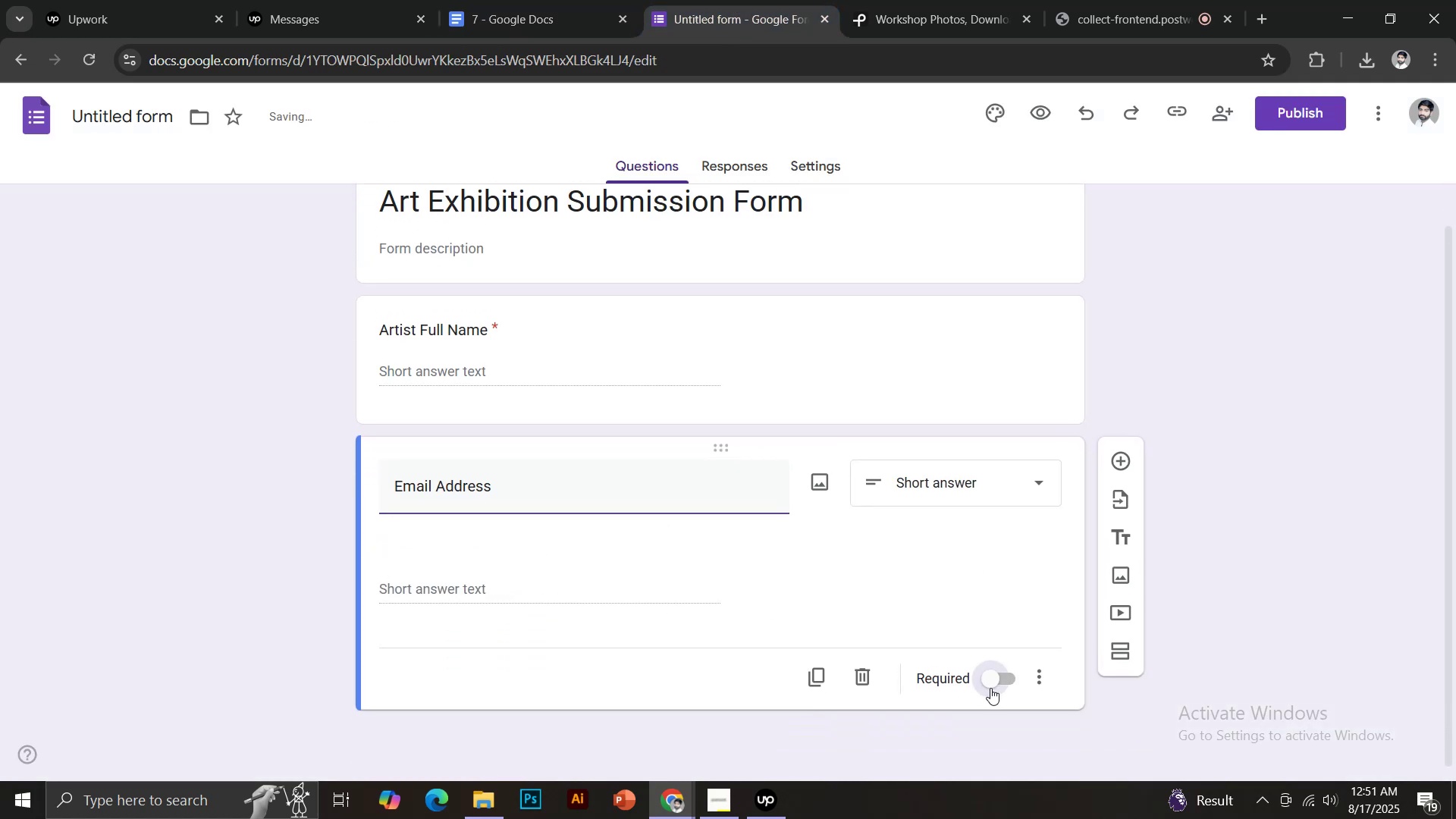 
left_click([1123, 507])
 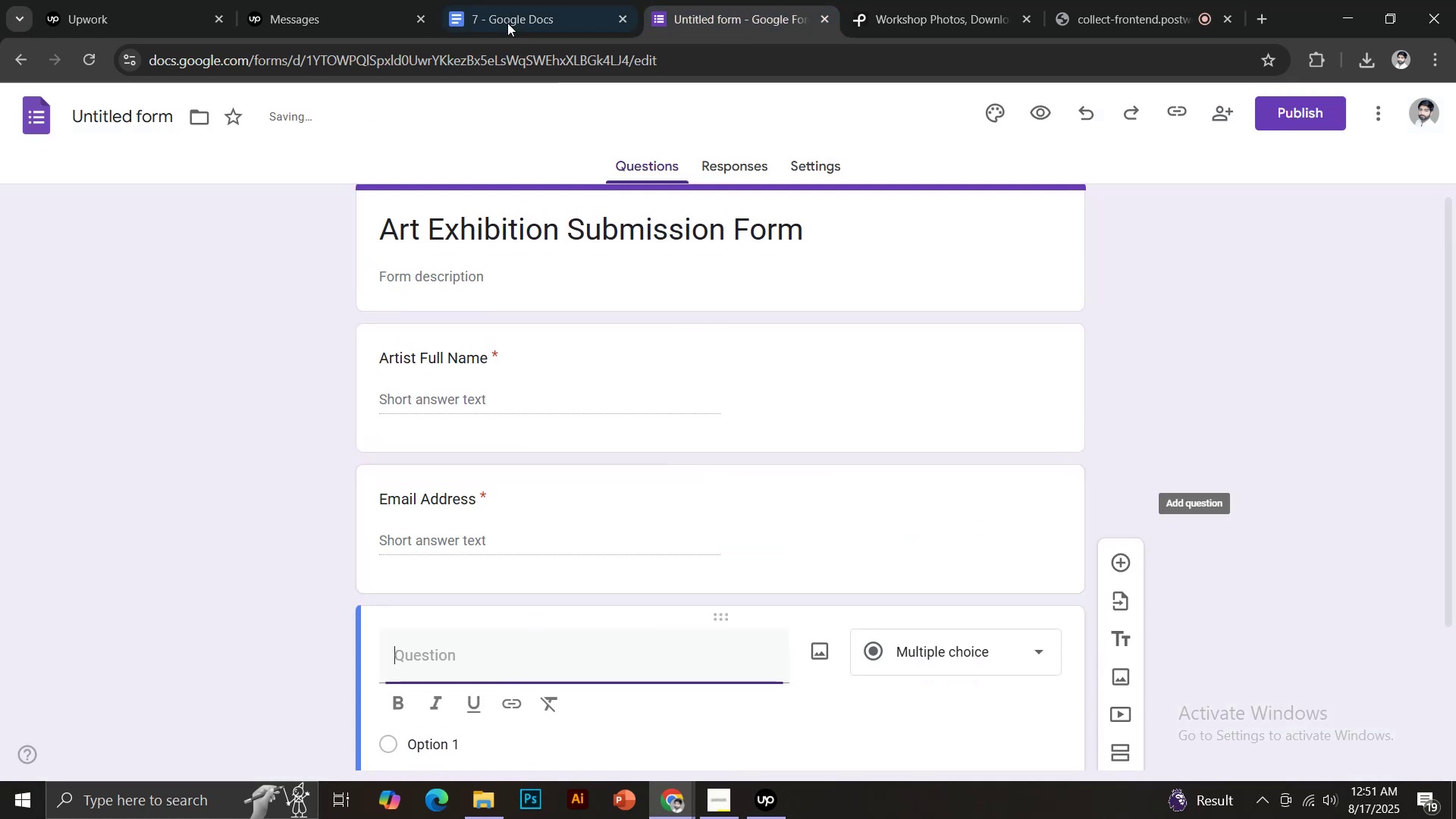 
left_click([507, 1])
 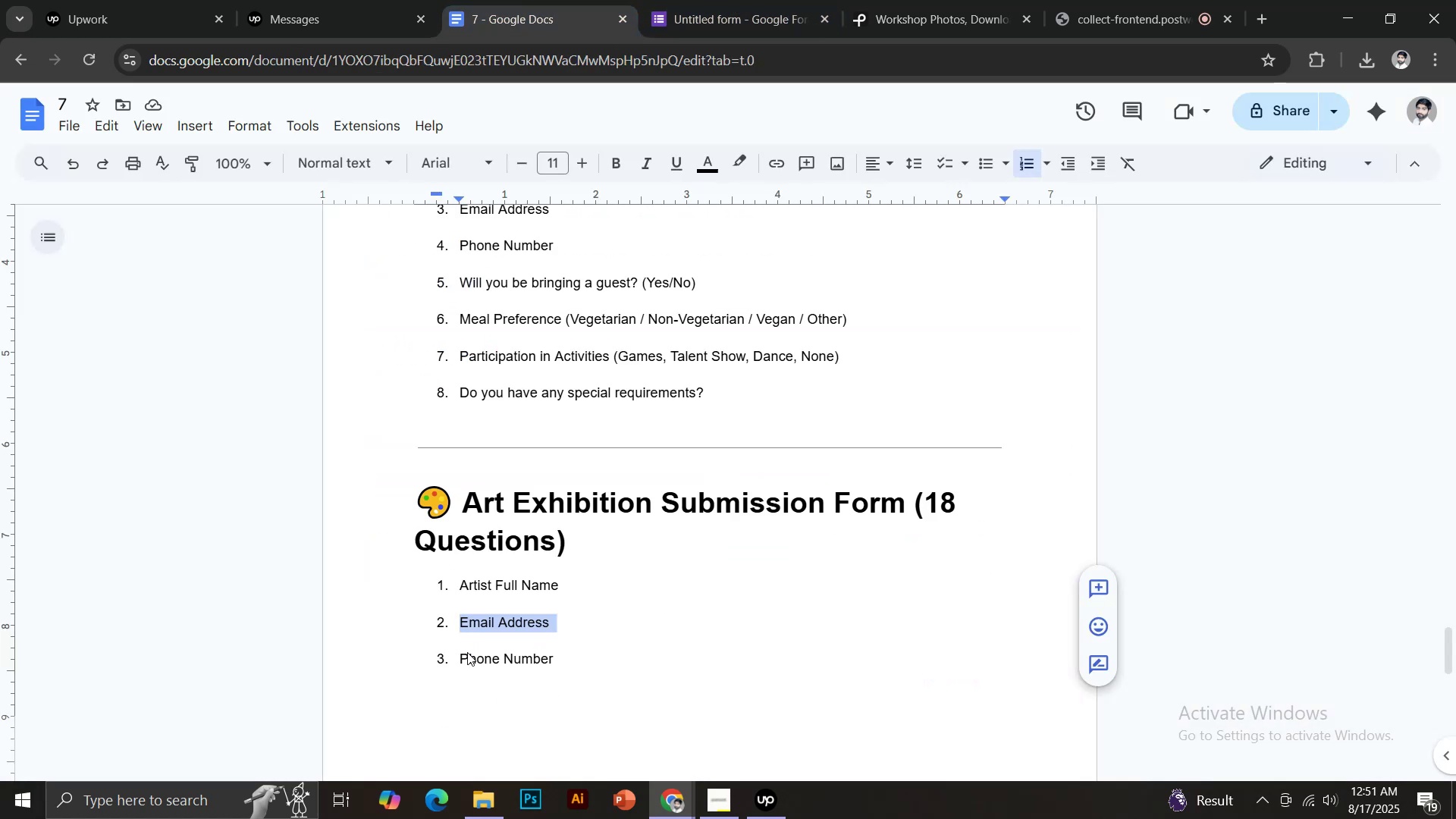 
left_click_drag(start_coordinate=[460, 656], to_coordinate=[559, 665])
 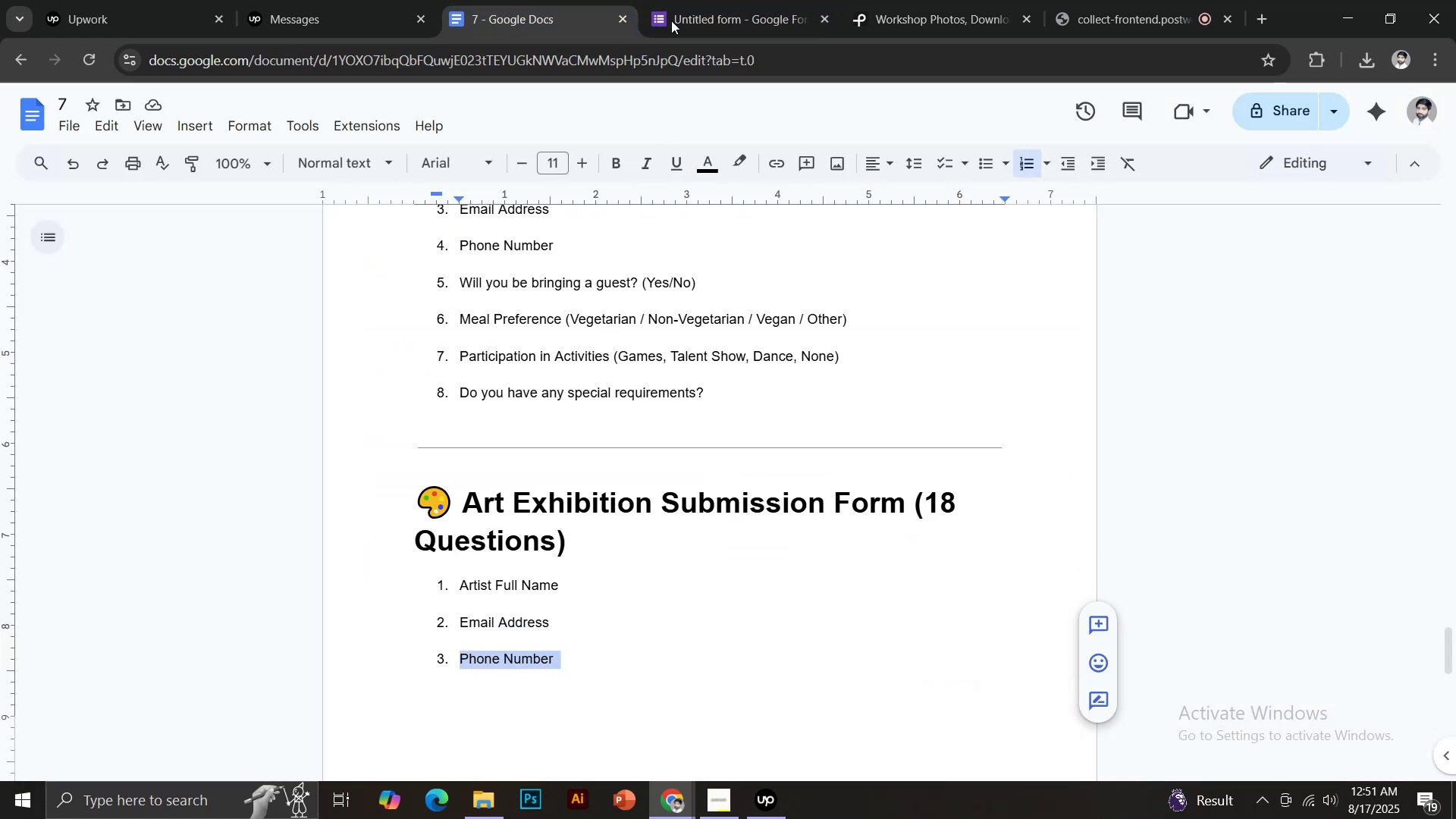 
key(Control+C)
 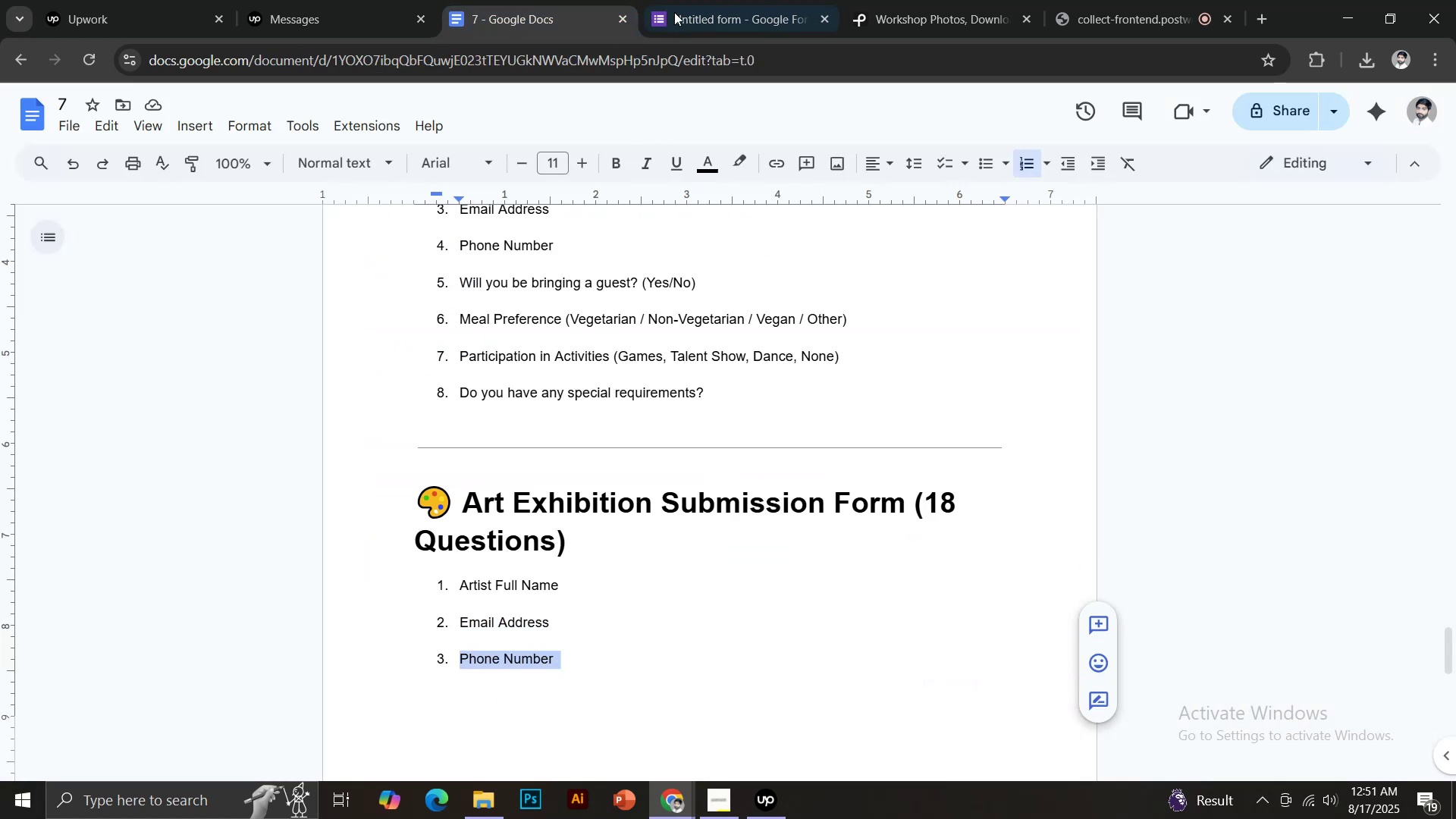 
left_click([687, 0])
 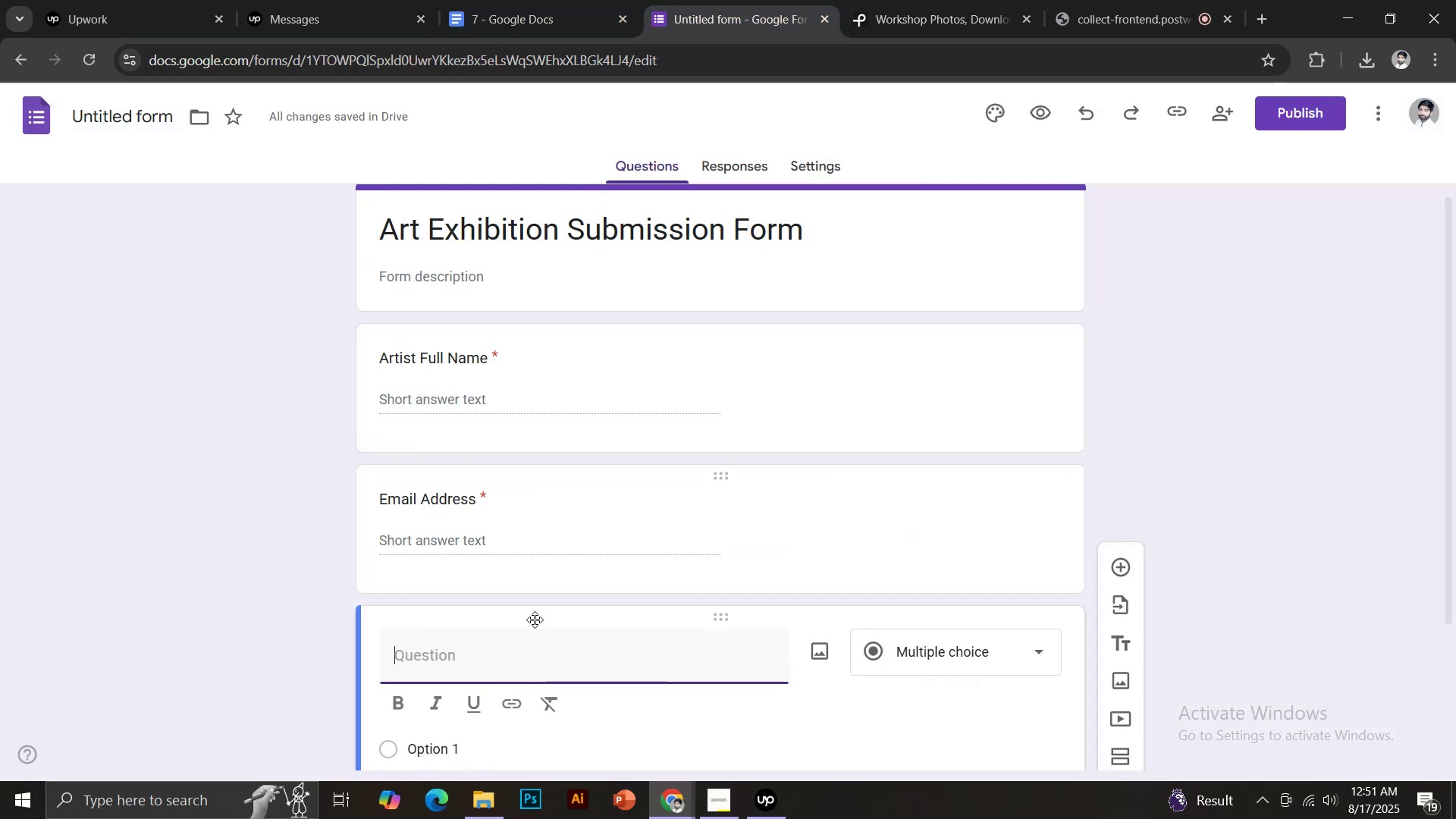 
key(Control+Shift+V)
 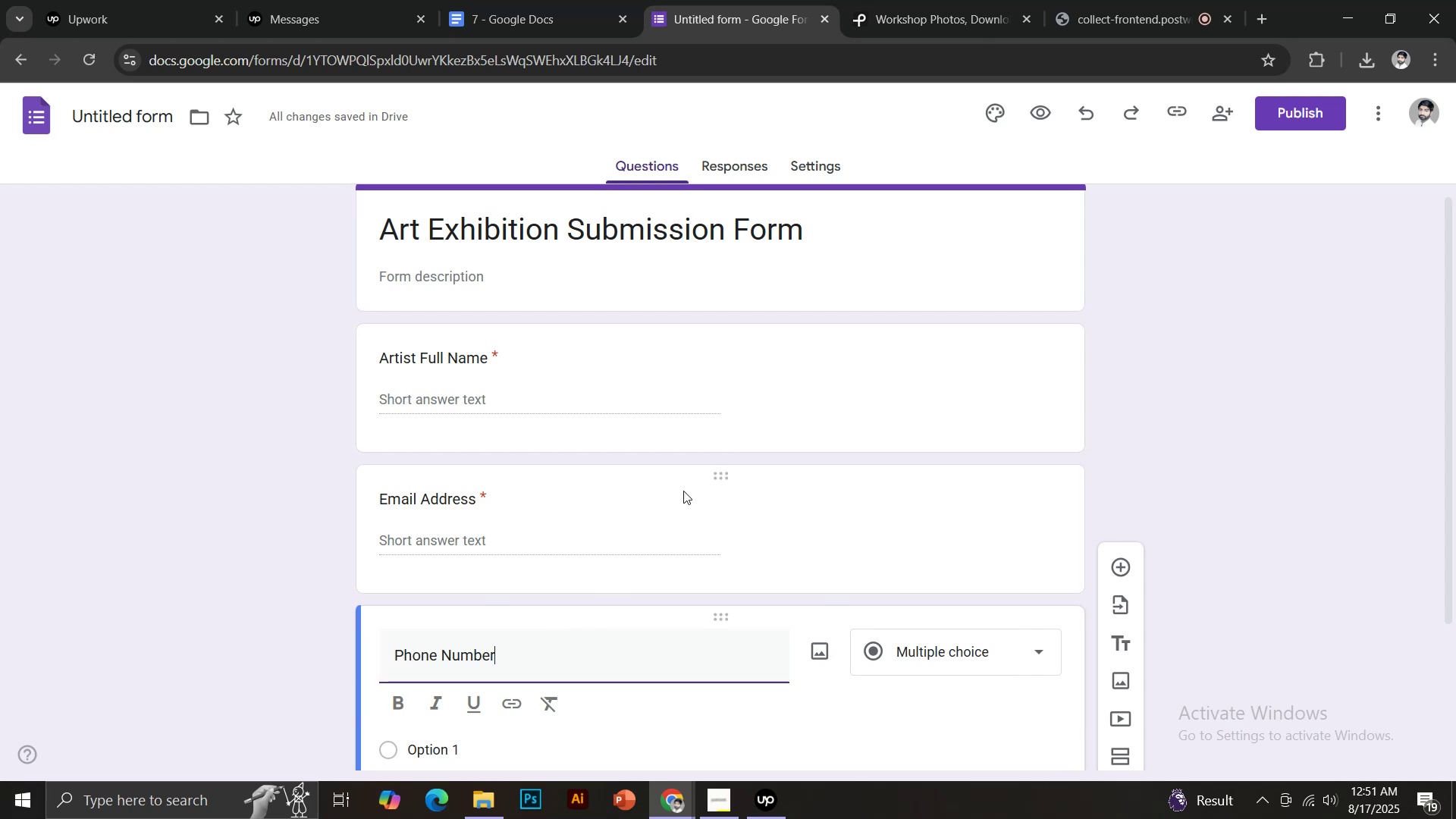 
scroll: coordinate [712, 515], scroll_direction: down, amount: 4.0
 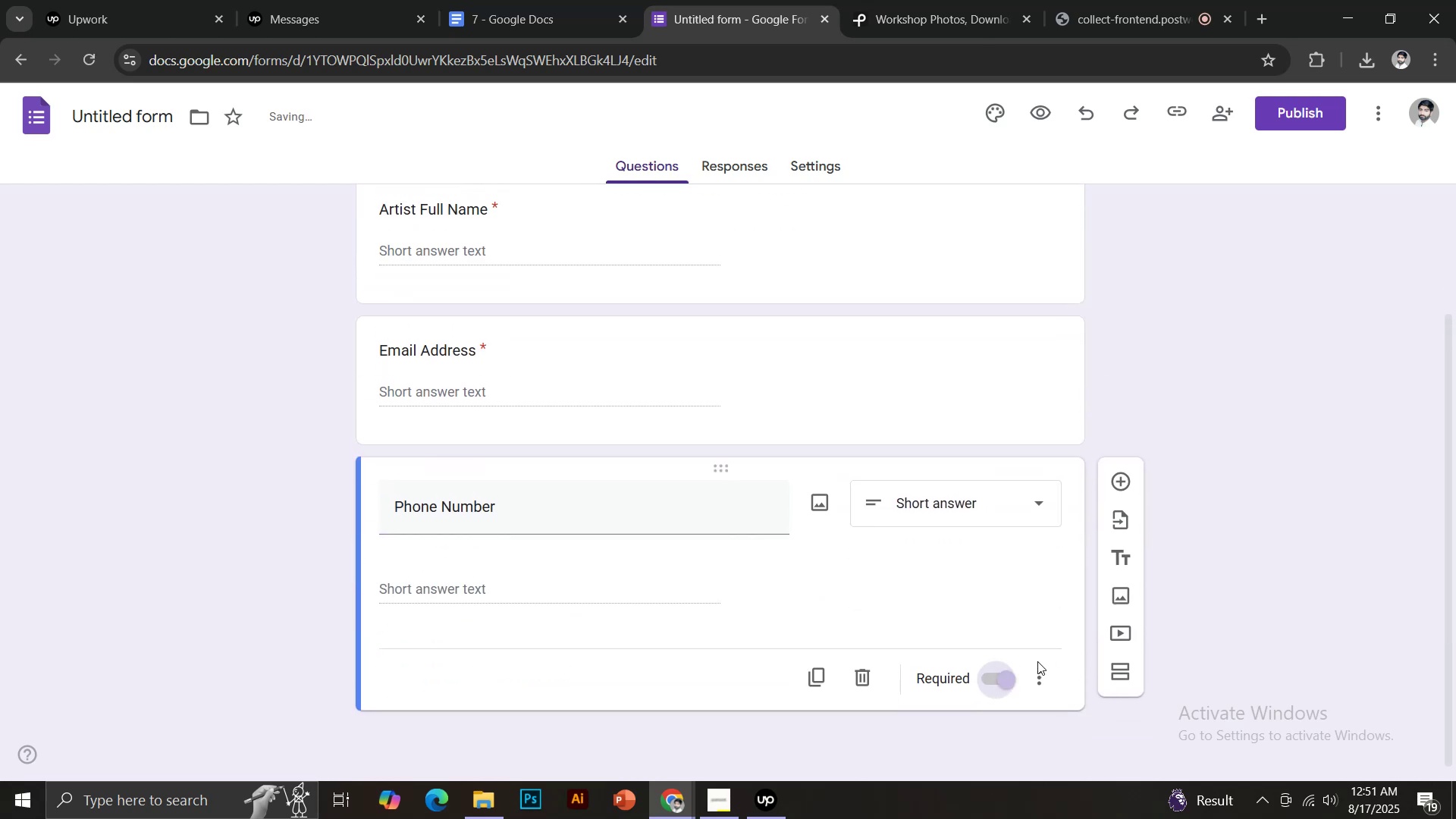 
left_click([1117, 507])
 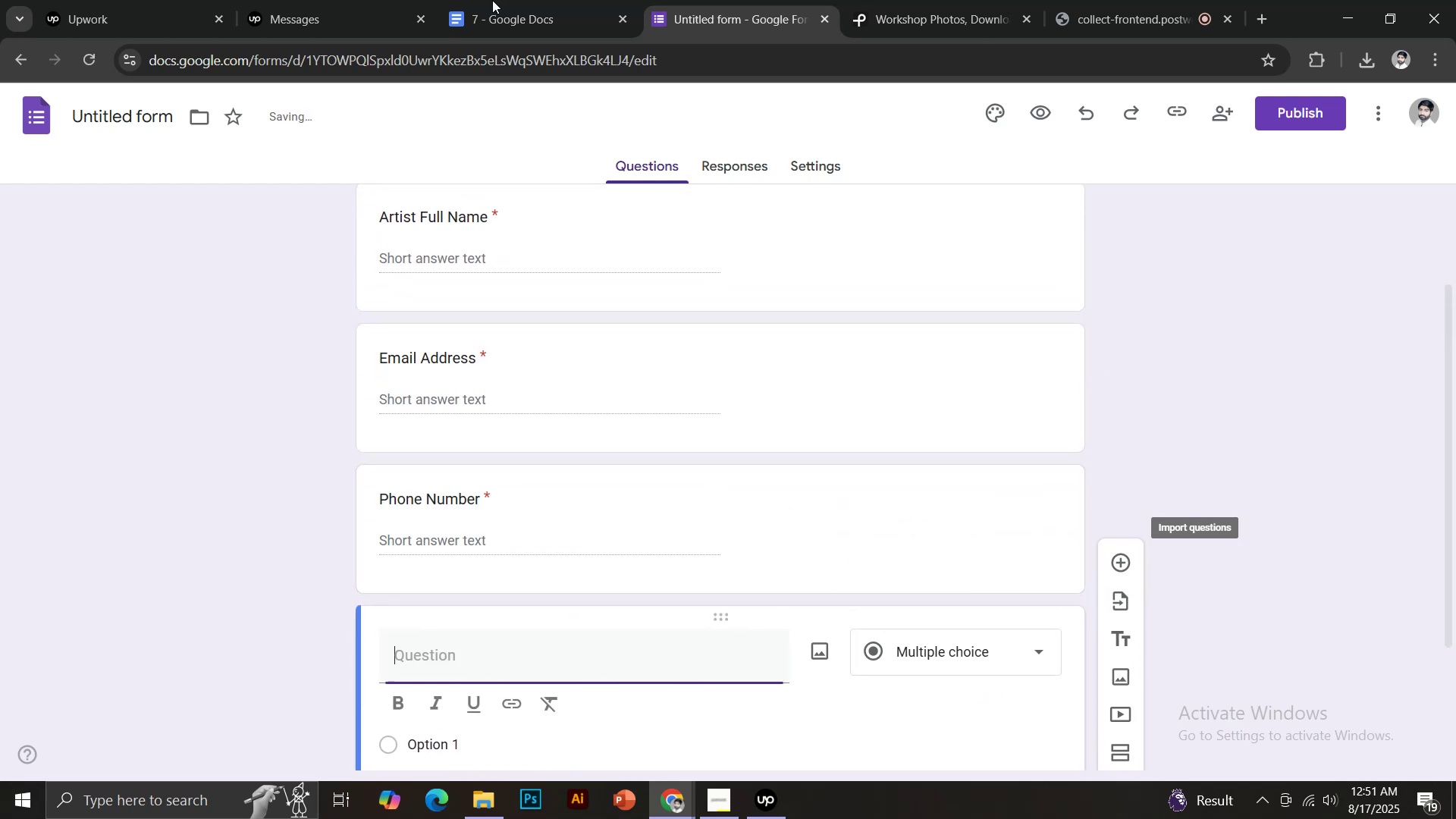 
left_click([482, 0])
 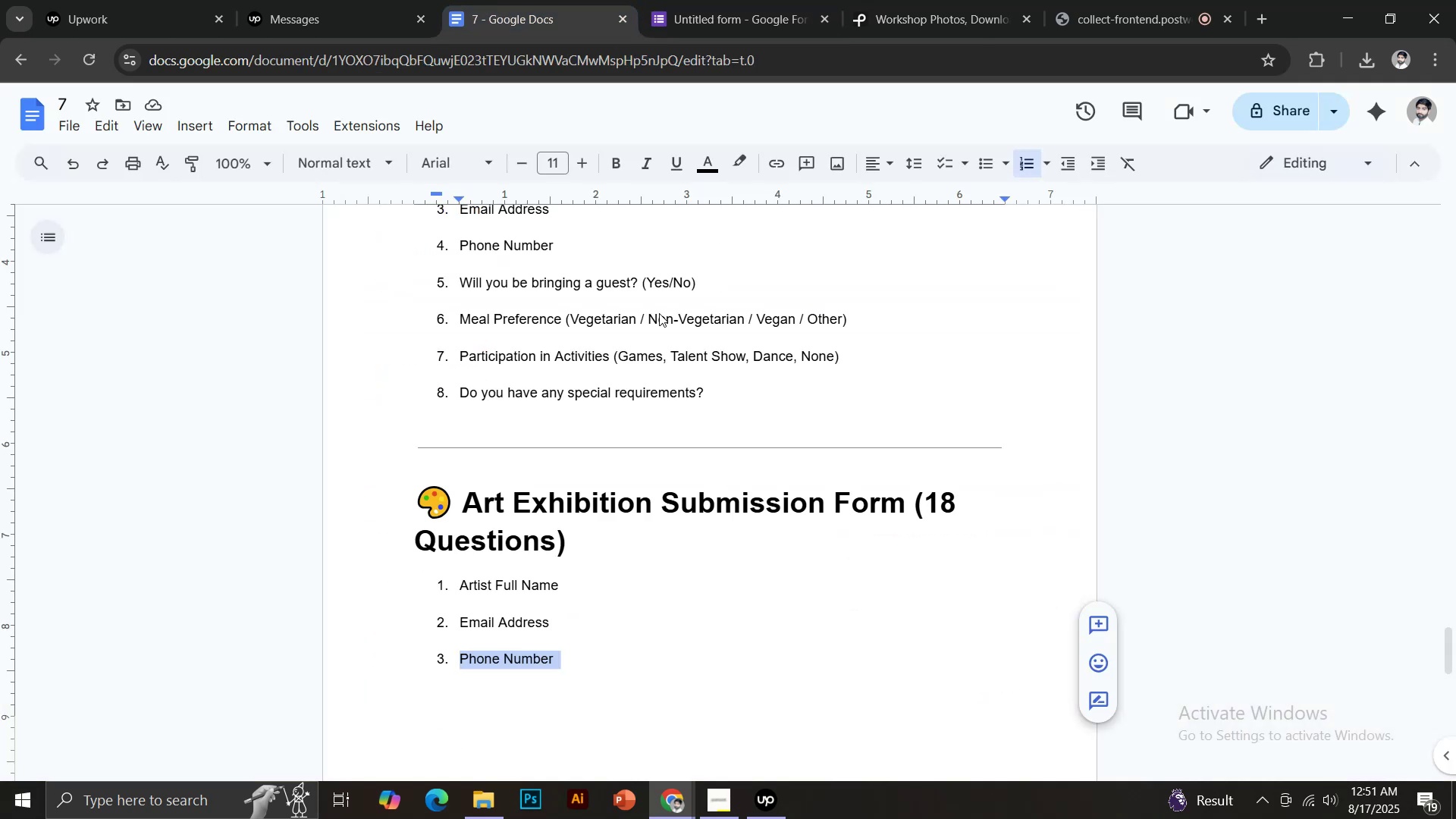 
scroll: coordinate [749, 442], scroll_direction: down, amount: 5.0
 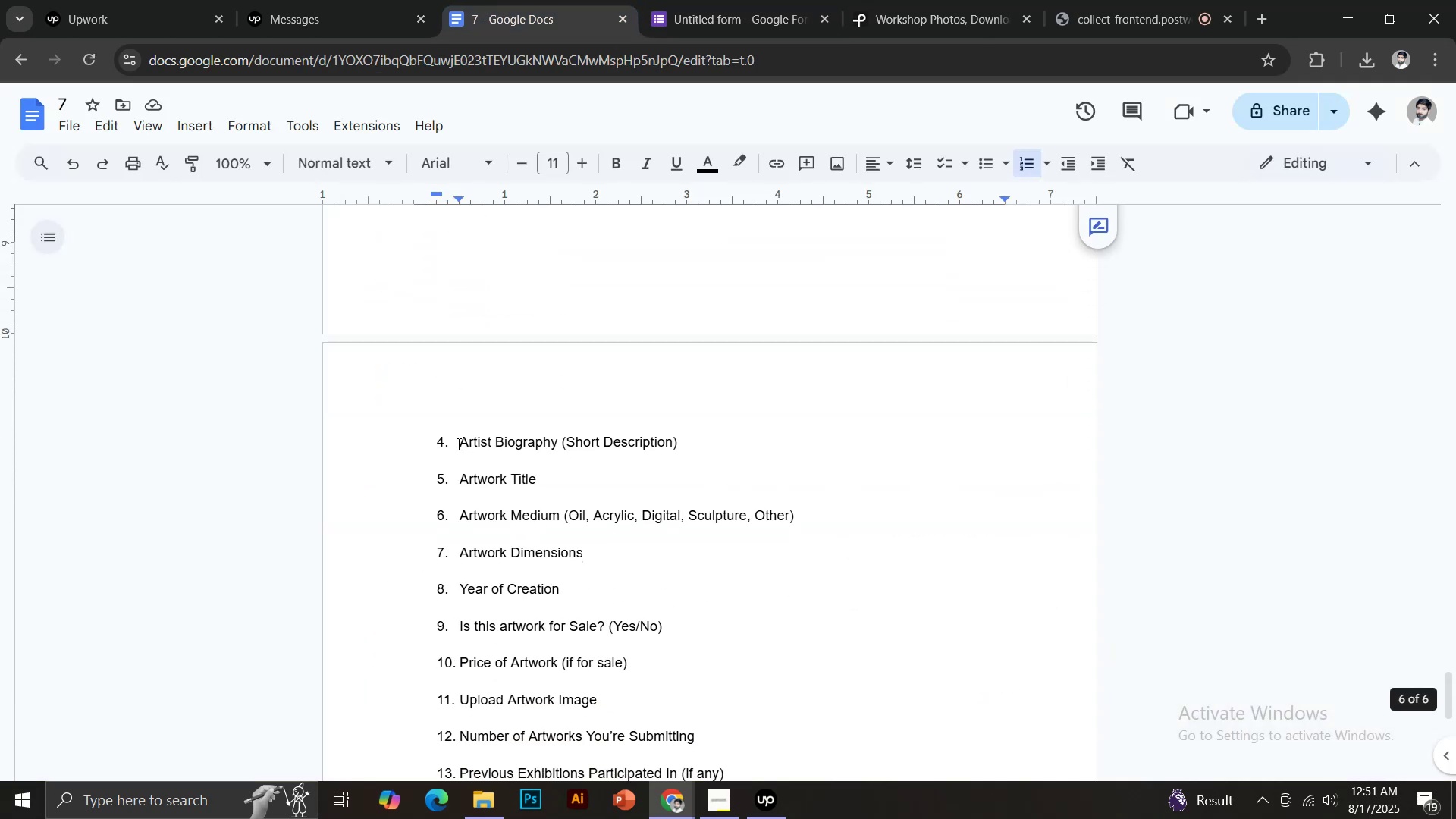 
left_click_drag(start_coordinate=[460, 440], to_coordinate=[557, 437])
 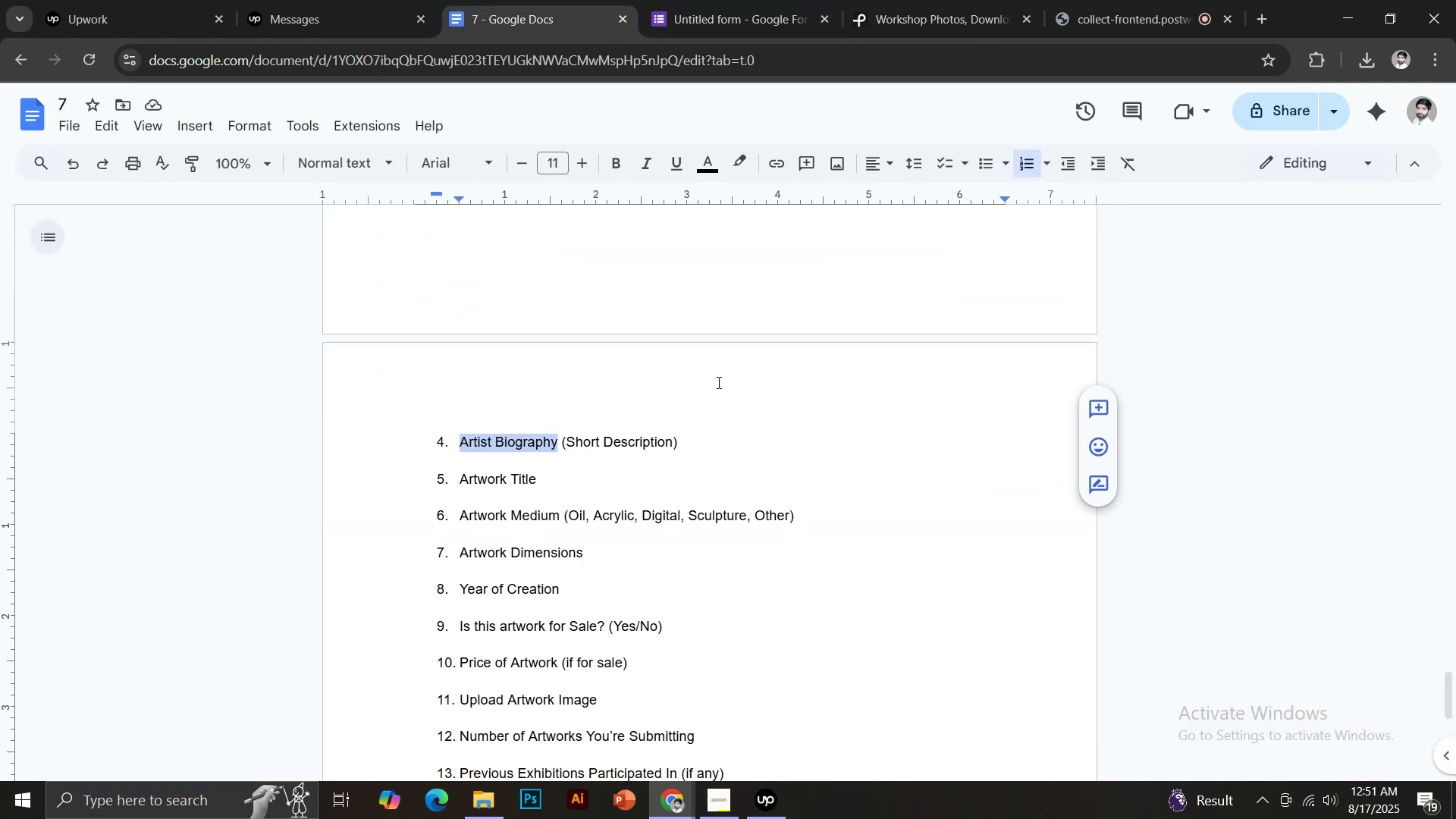 
key(Control+C)
 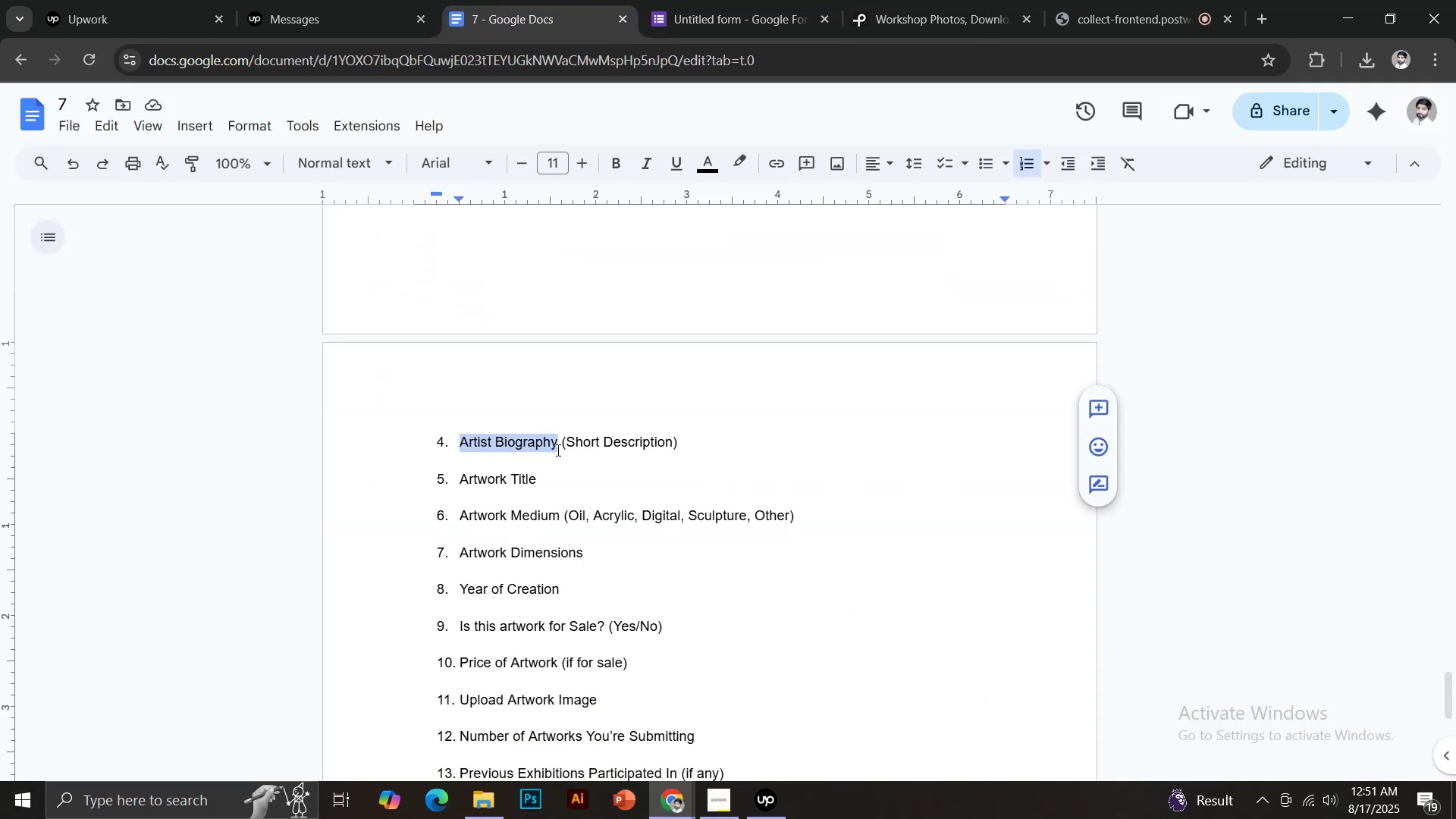 
scroll: coordinate [726, 382], scroll_direction: up, amount: 3.0
 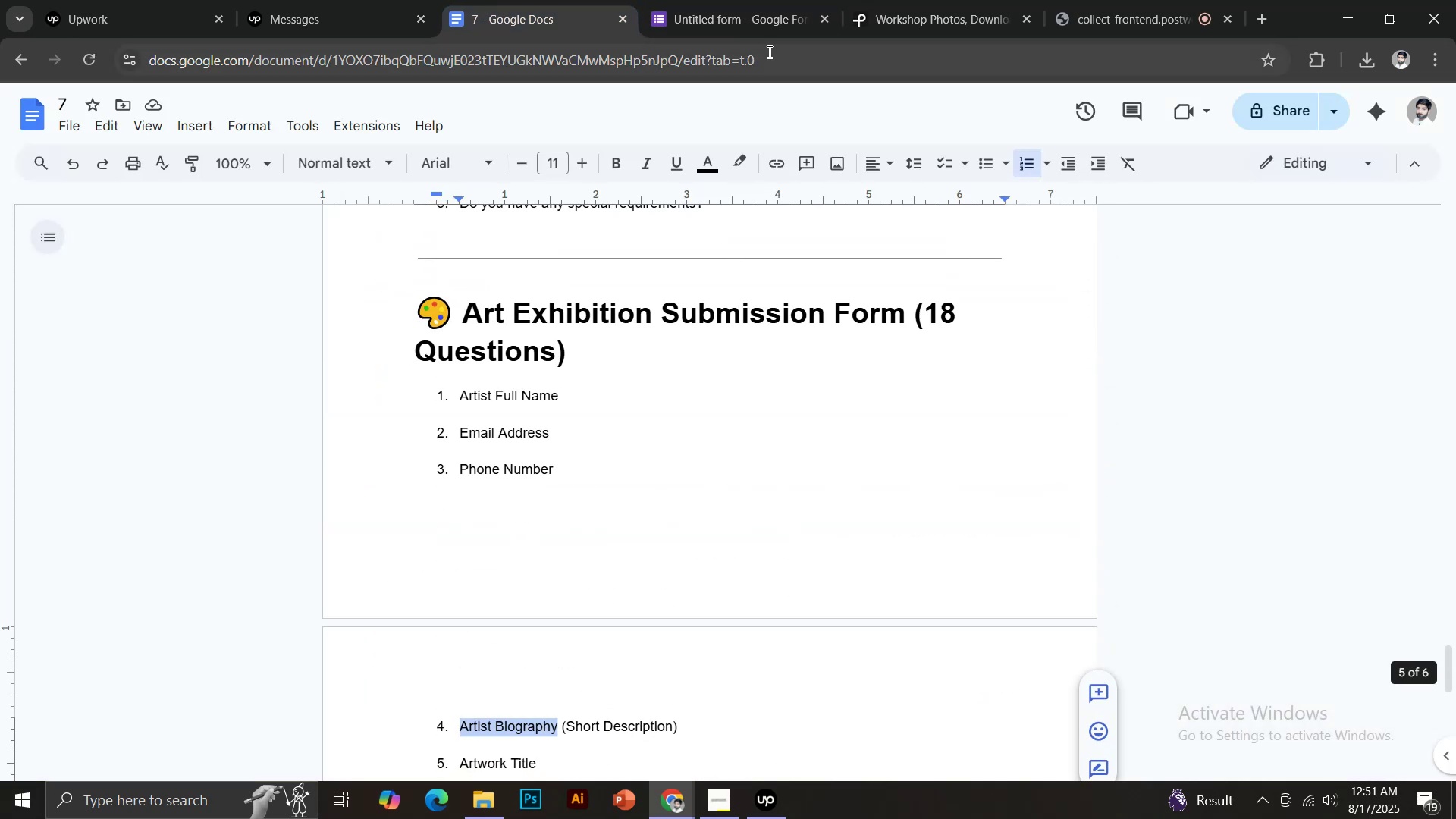 
left_click([704, 5])
 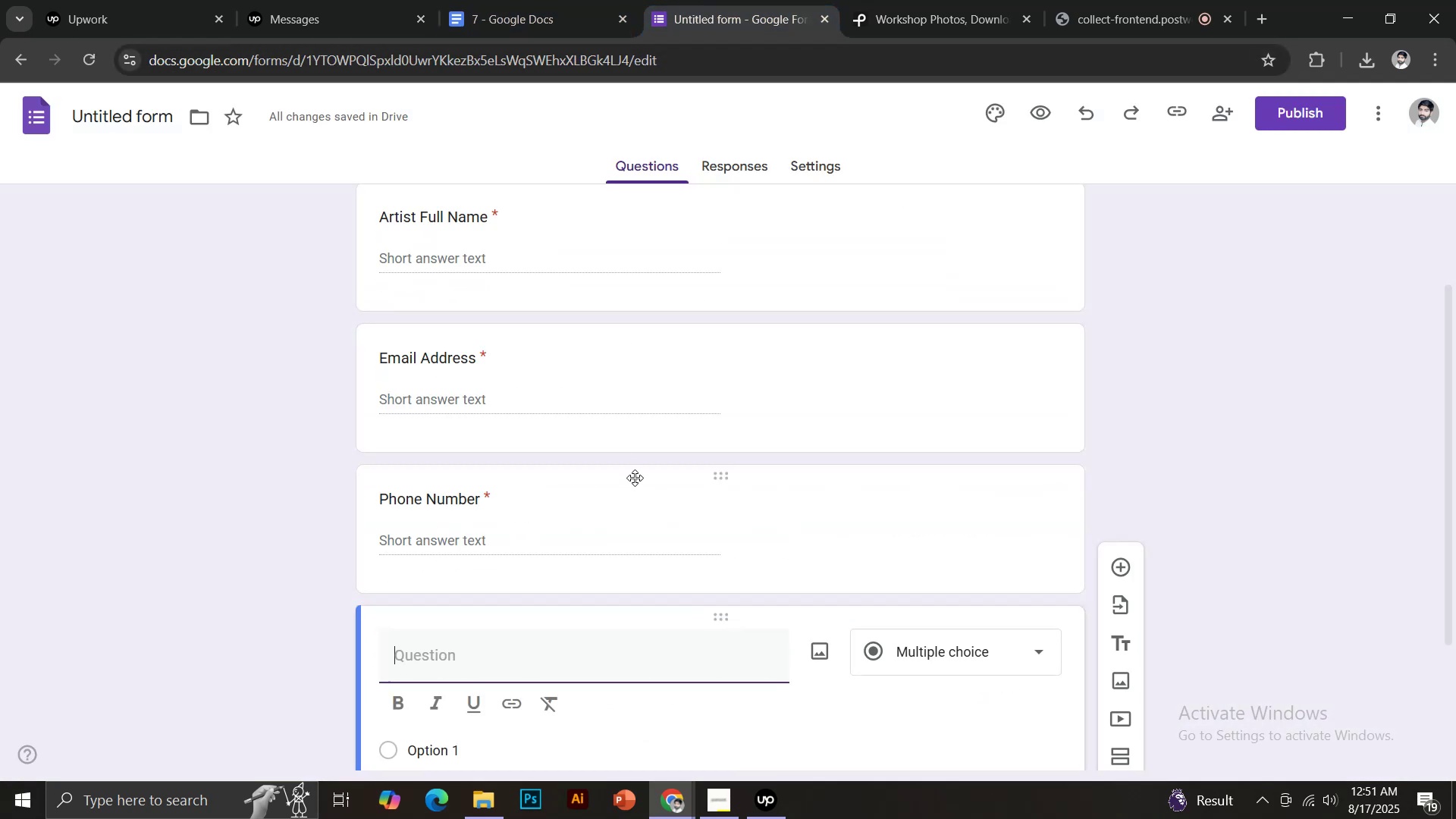 
scroll: coordinate [639, 526], scroll_direction: down, amount: 2.0
 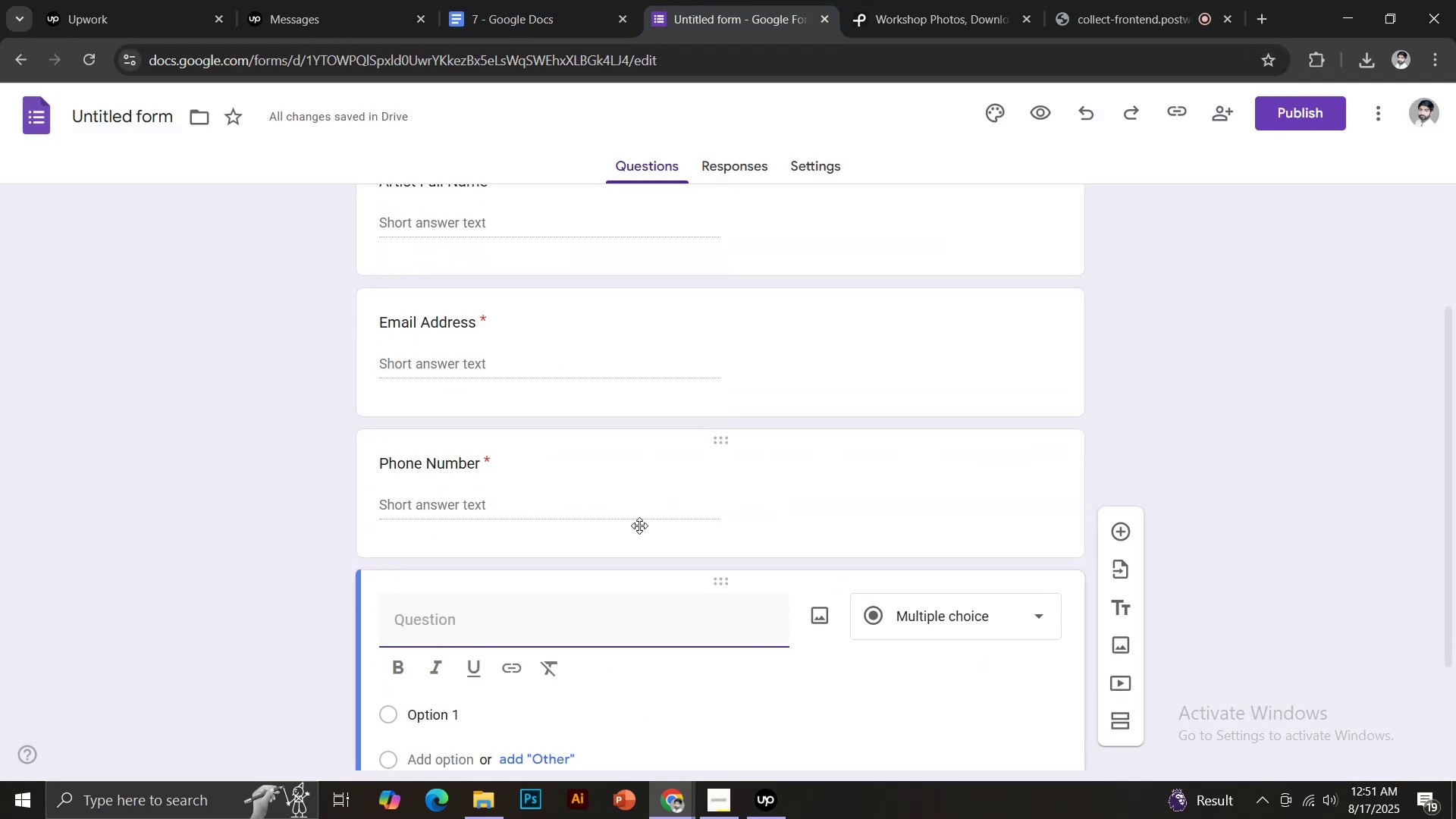 
key(Control+Shift+V)
 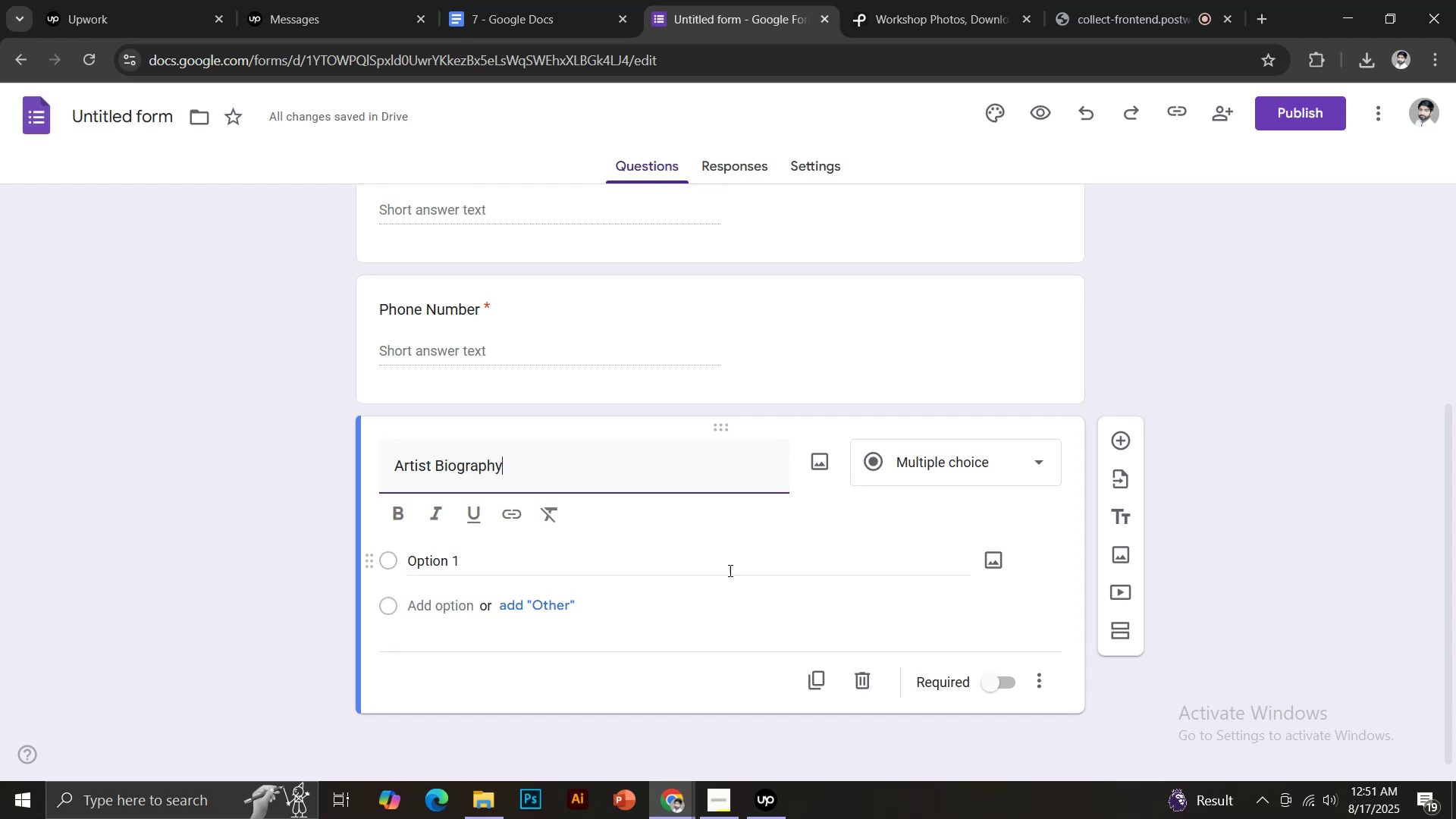 
scroll: coordinate [816, 576], scroll_direction: down, amount: 2.0
 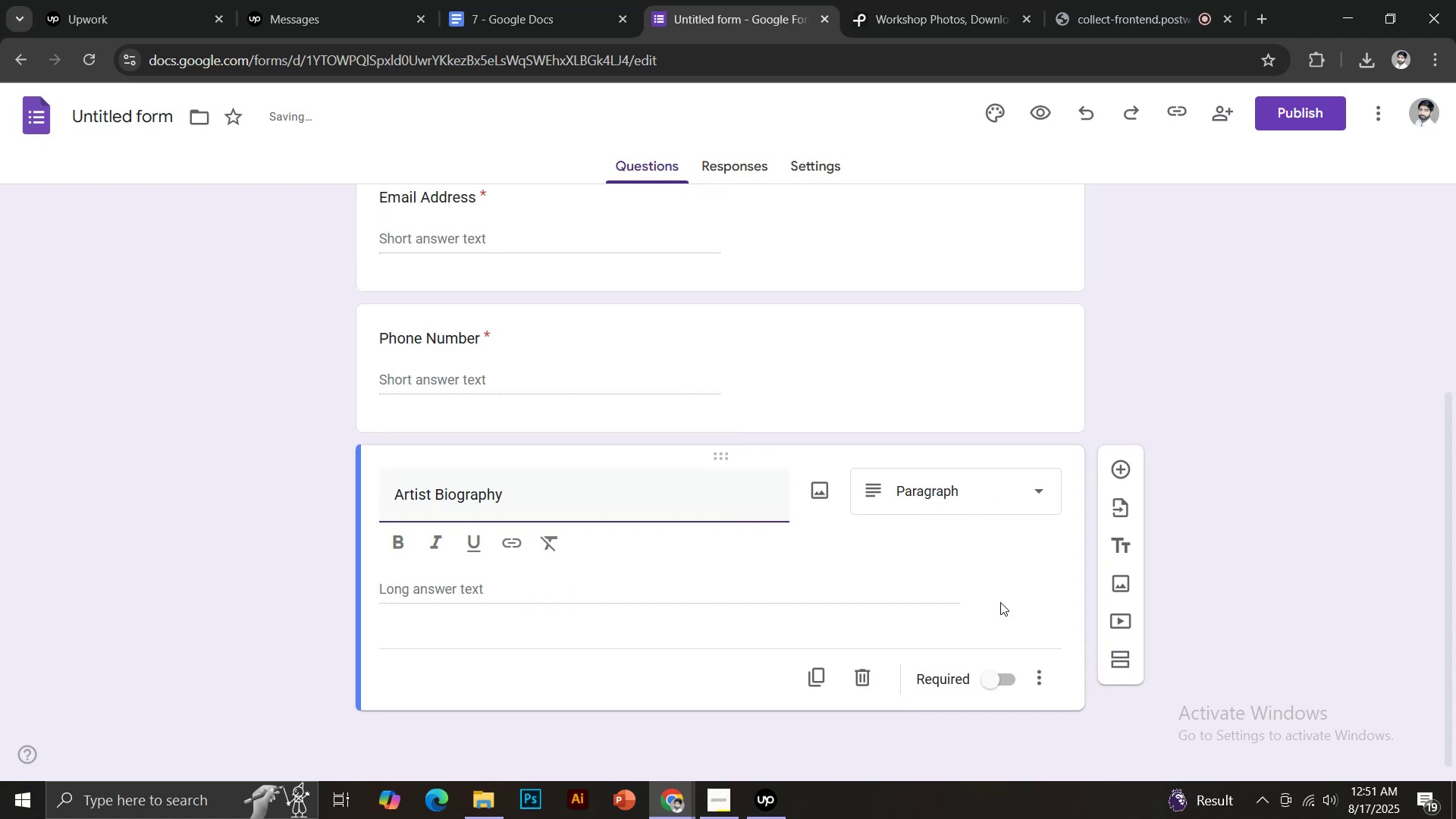 
left_click([992, 683])
 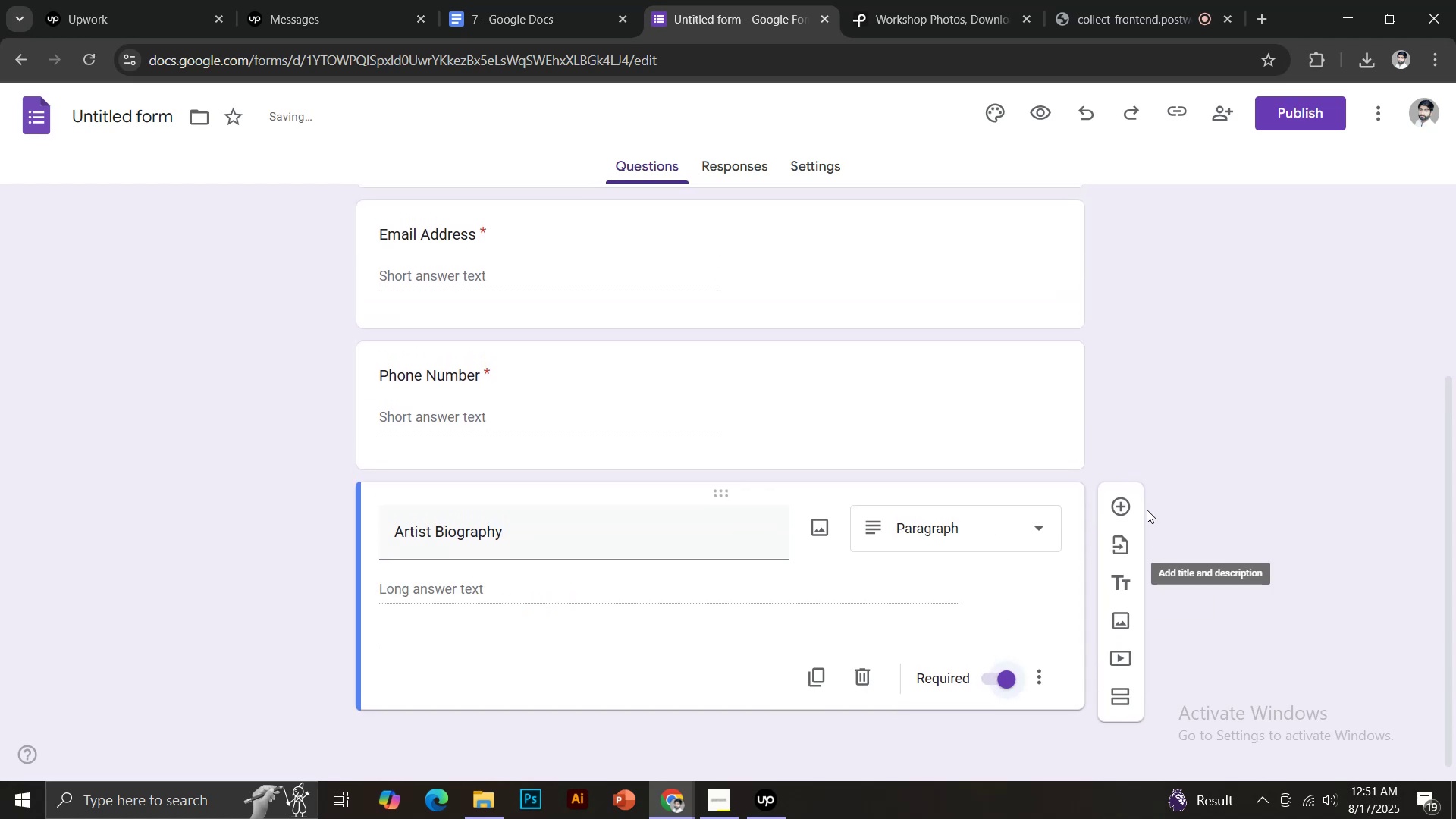 
left_click([1125, 508])
 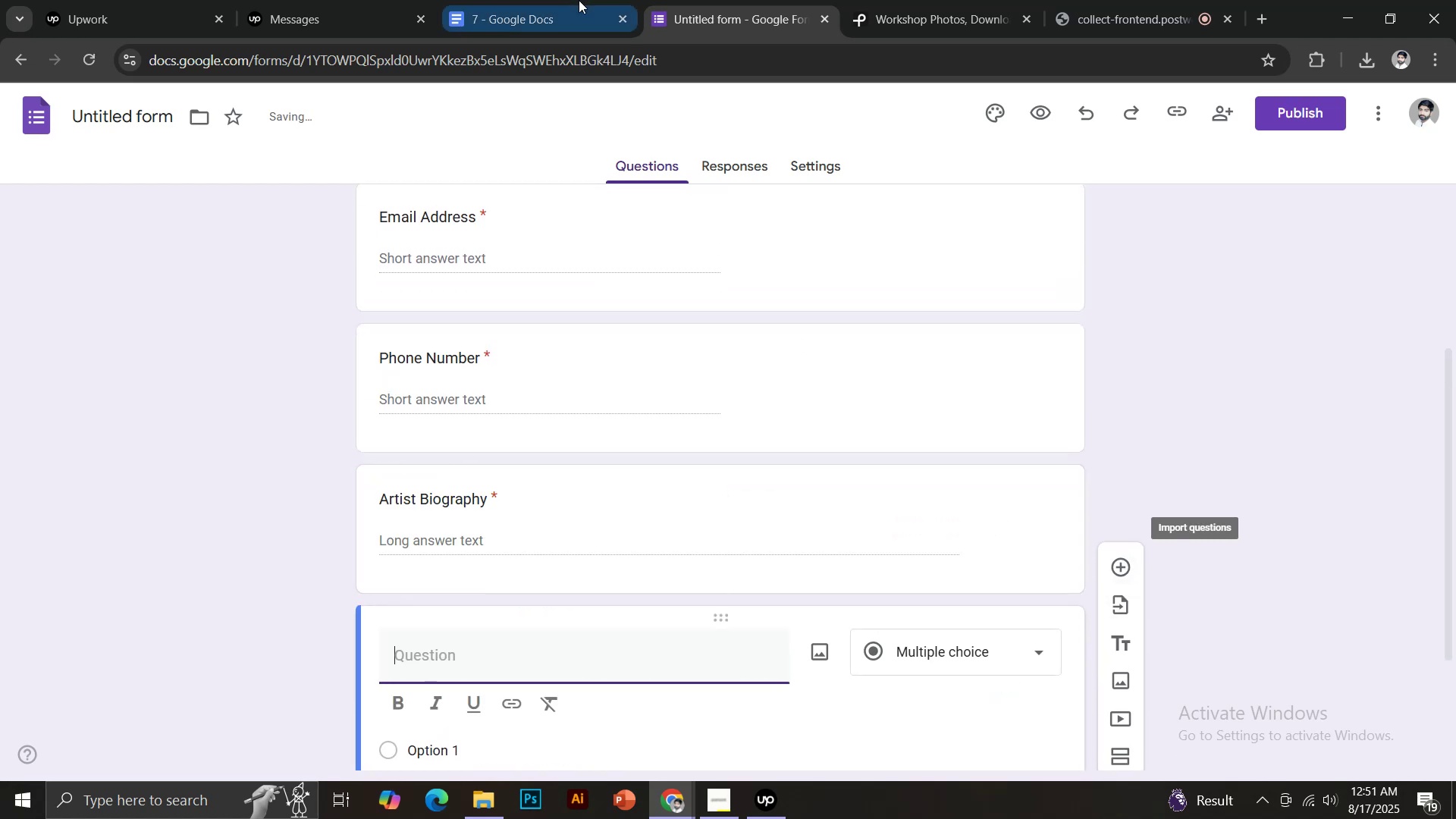 
left_click([556, 0])
 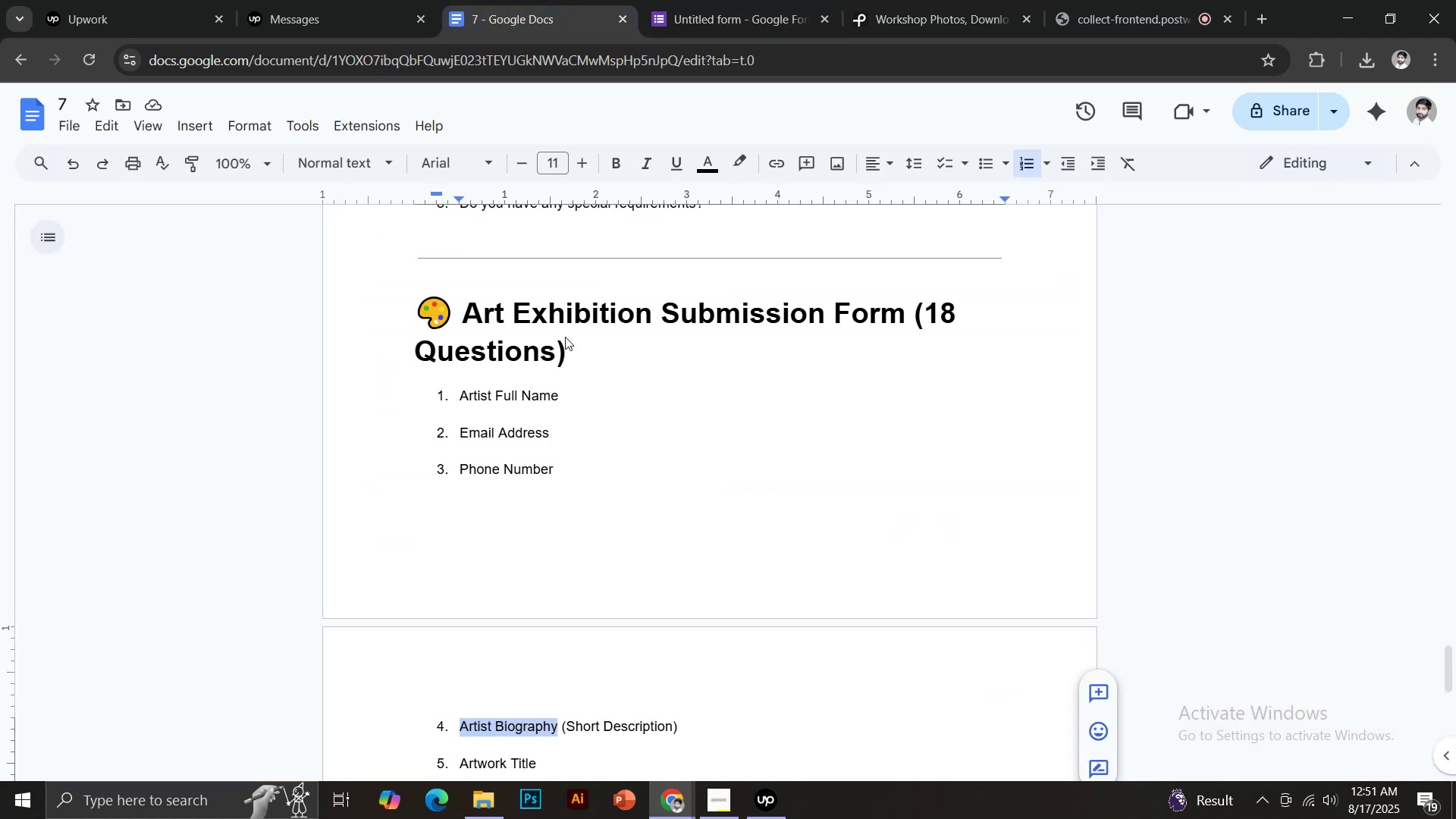 
scroll: coordinate [576, 479], scroll_direction: down, amount: 3.0
 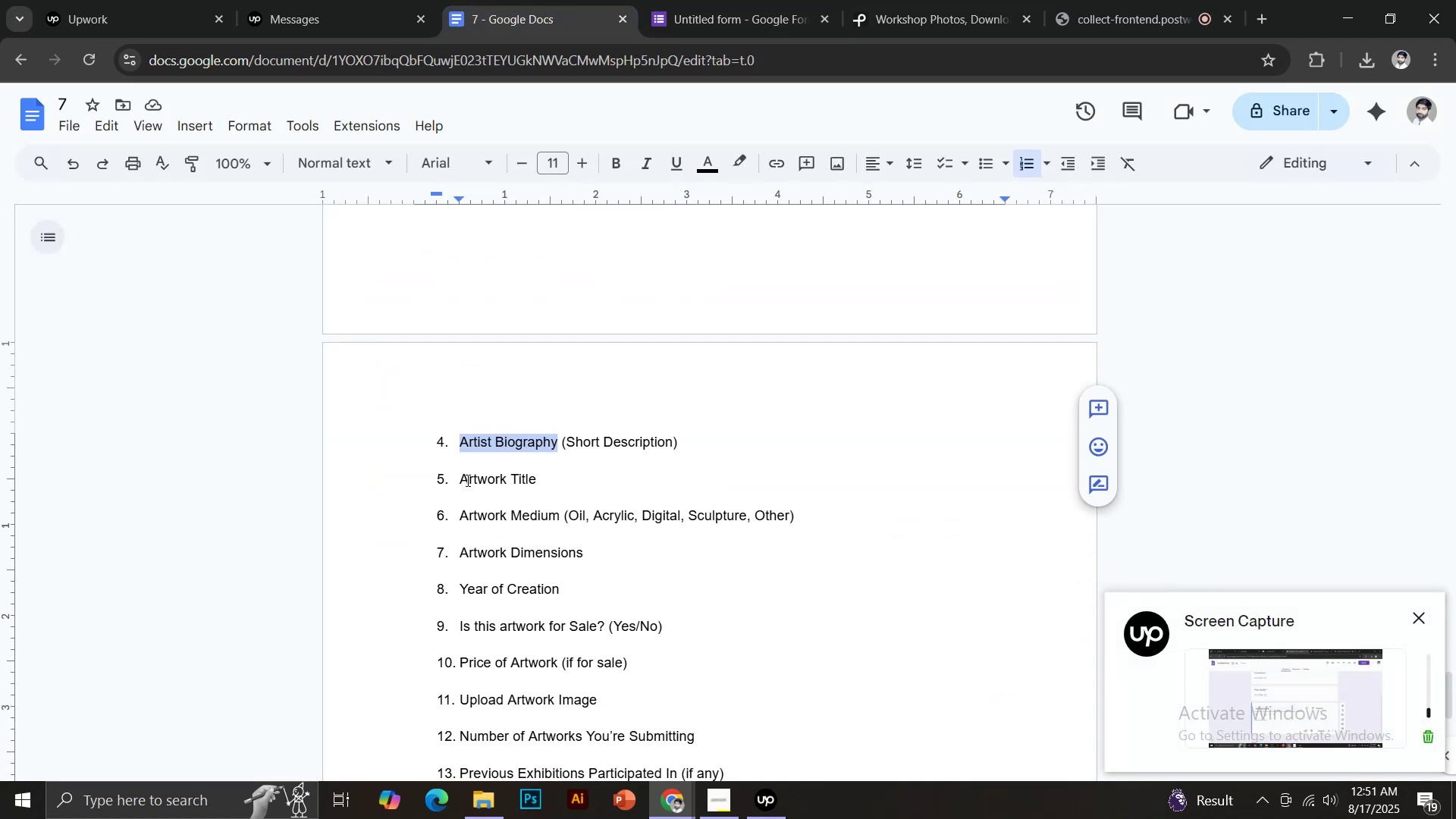 
left_click_drag(start_coordinate=[457, 482], to_coordinate=[539, 476])
 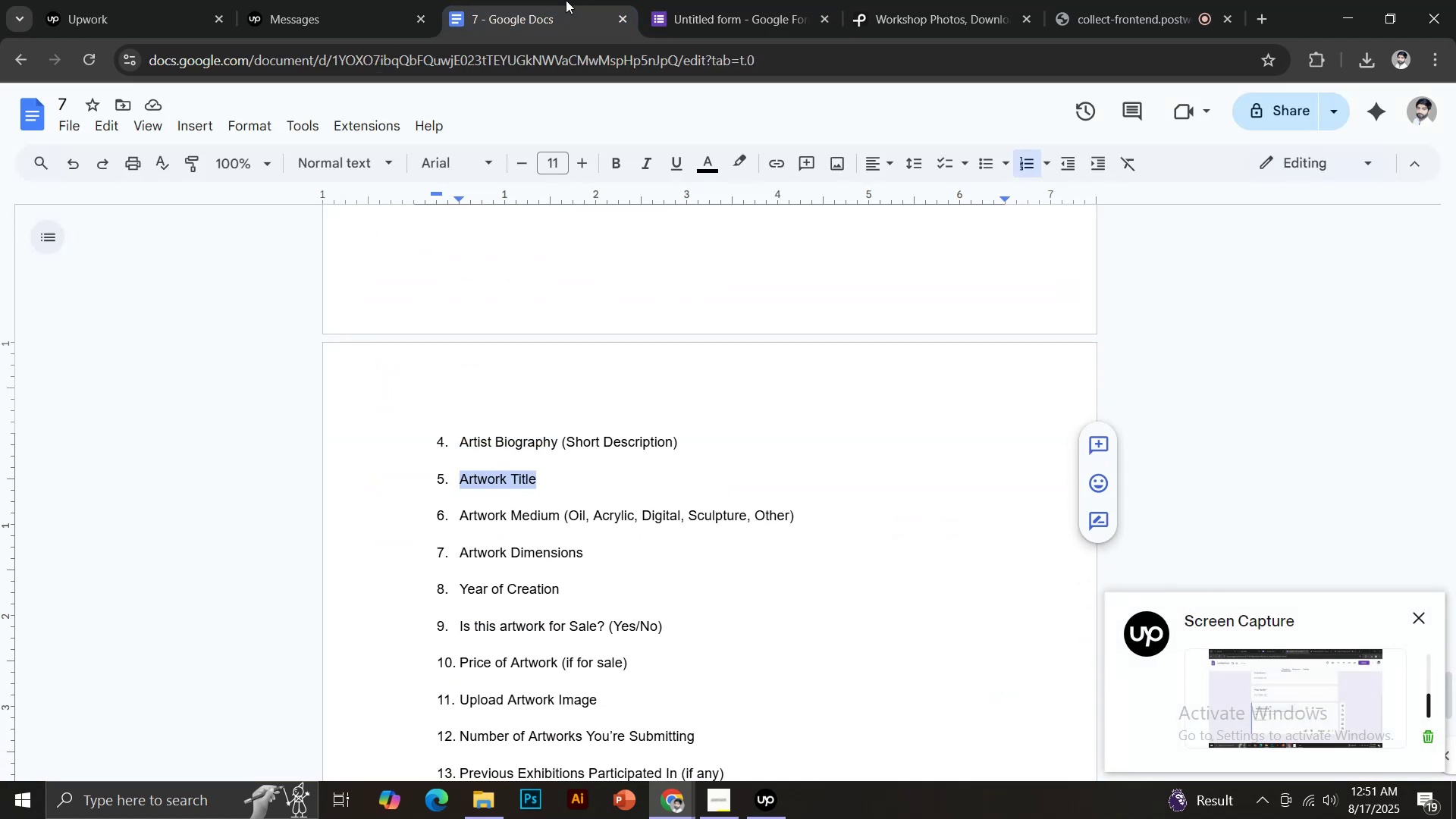 
key(Control+C)
 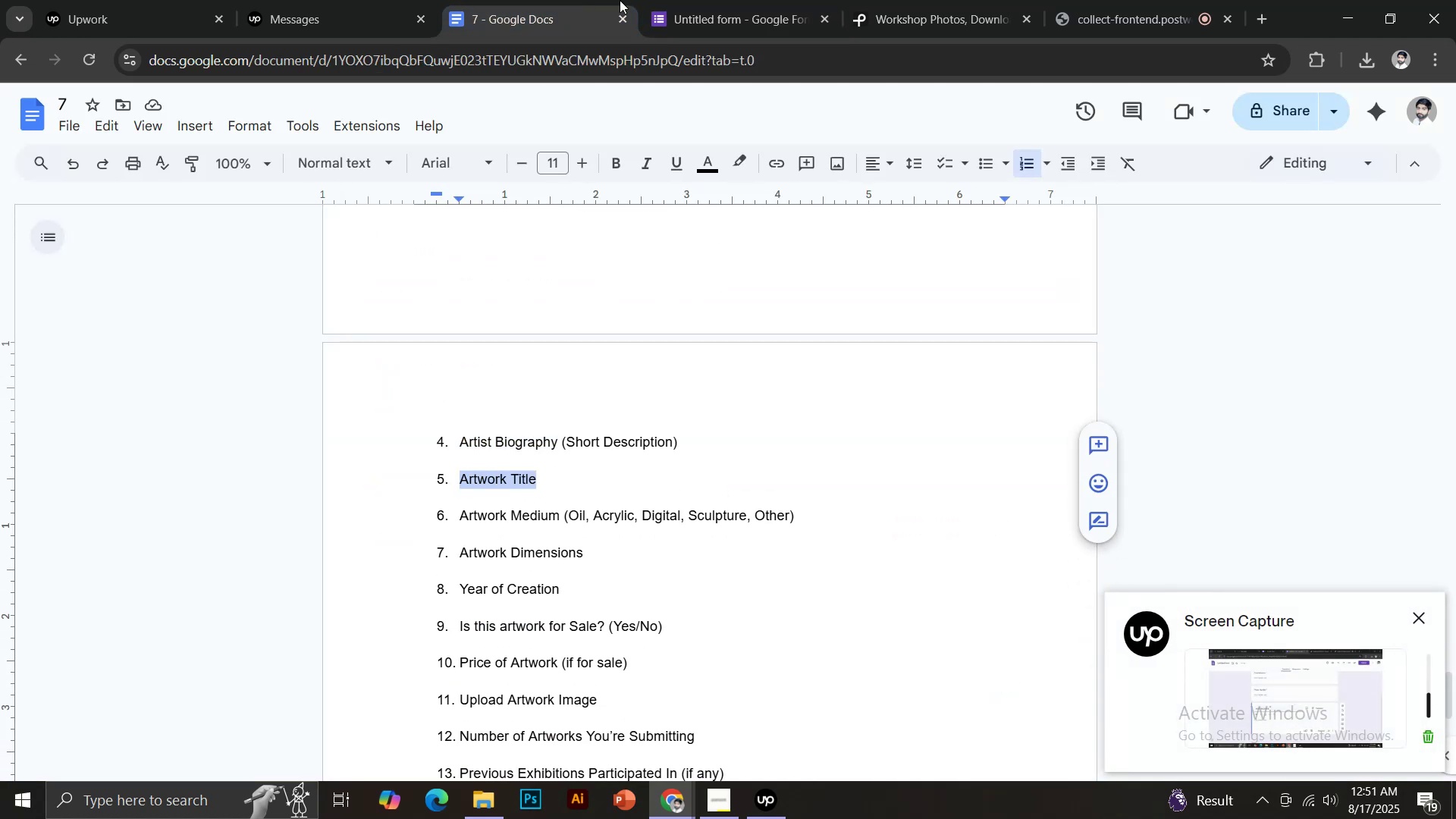 
left_click([712, 0])
 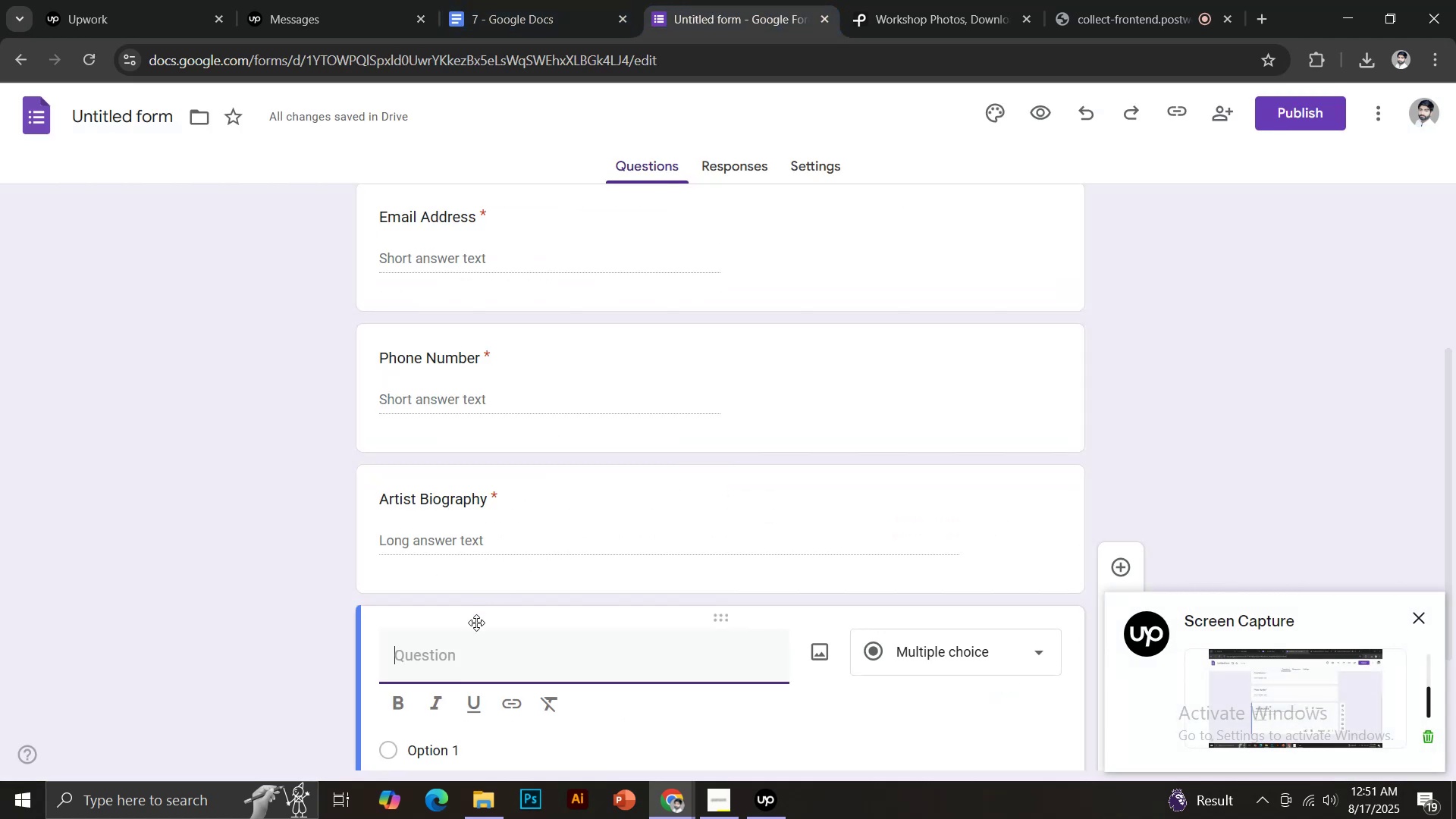 
key(Control+Shift+V)
 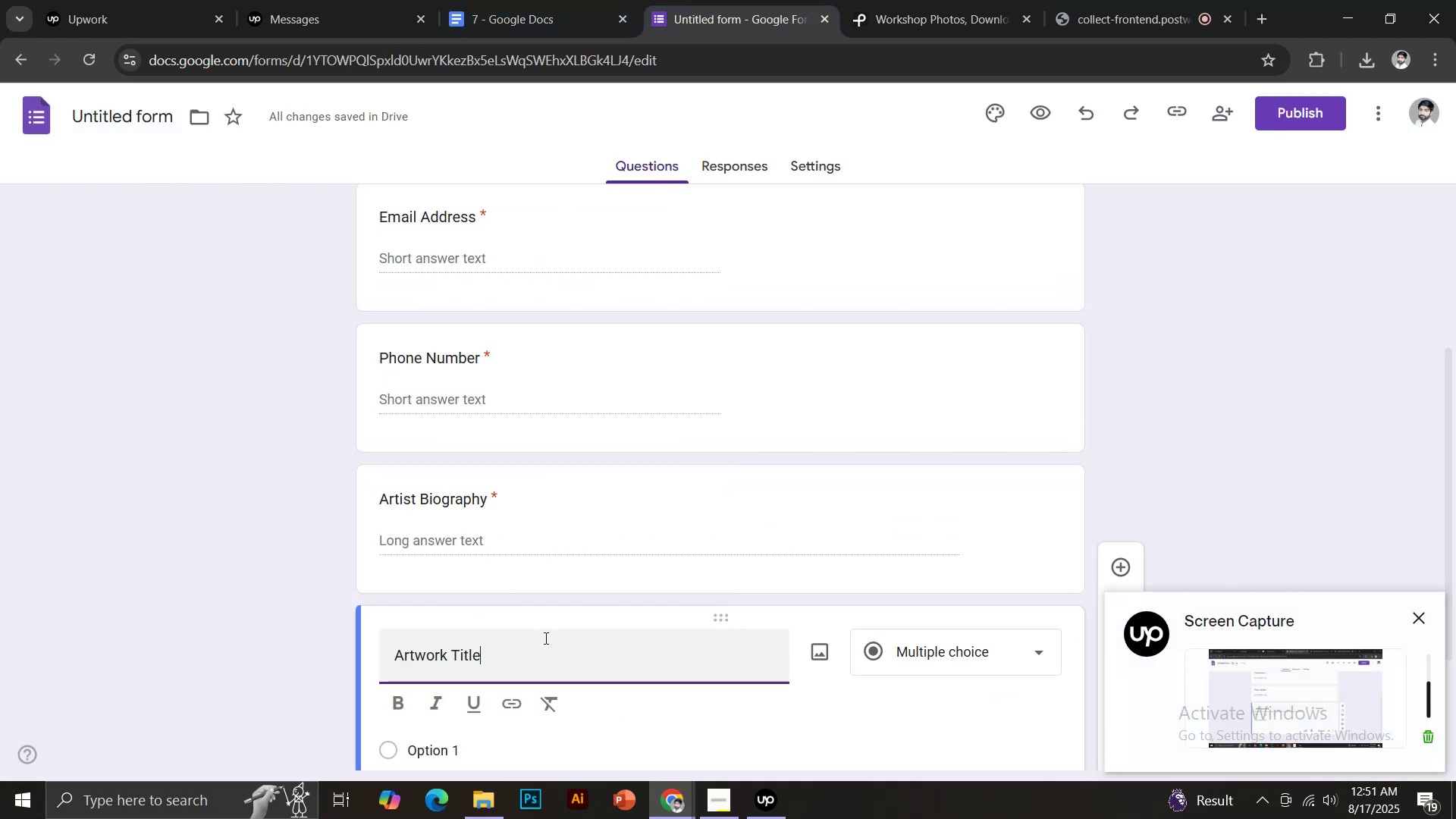 
scroll: coordinate [742, 566], scroll_direction: down, amount: 3.0
 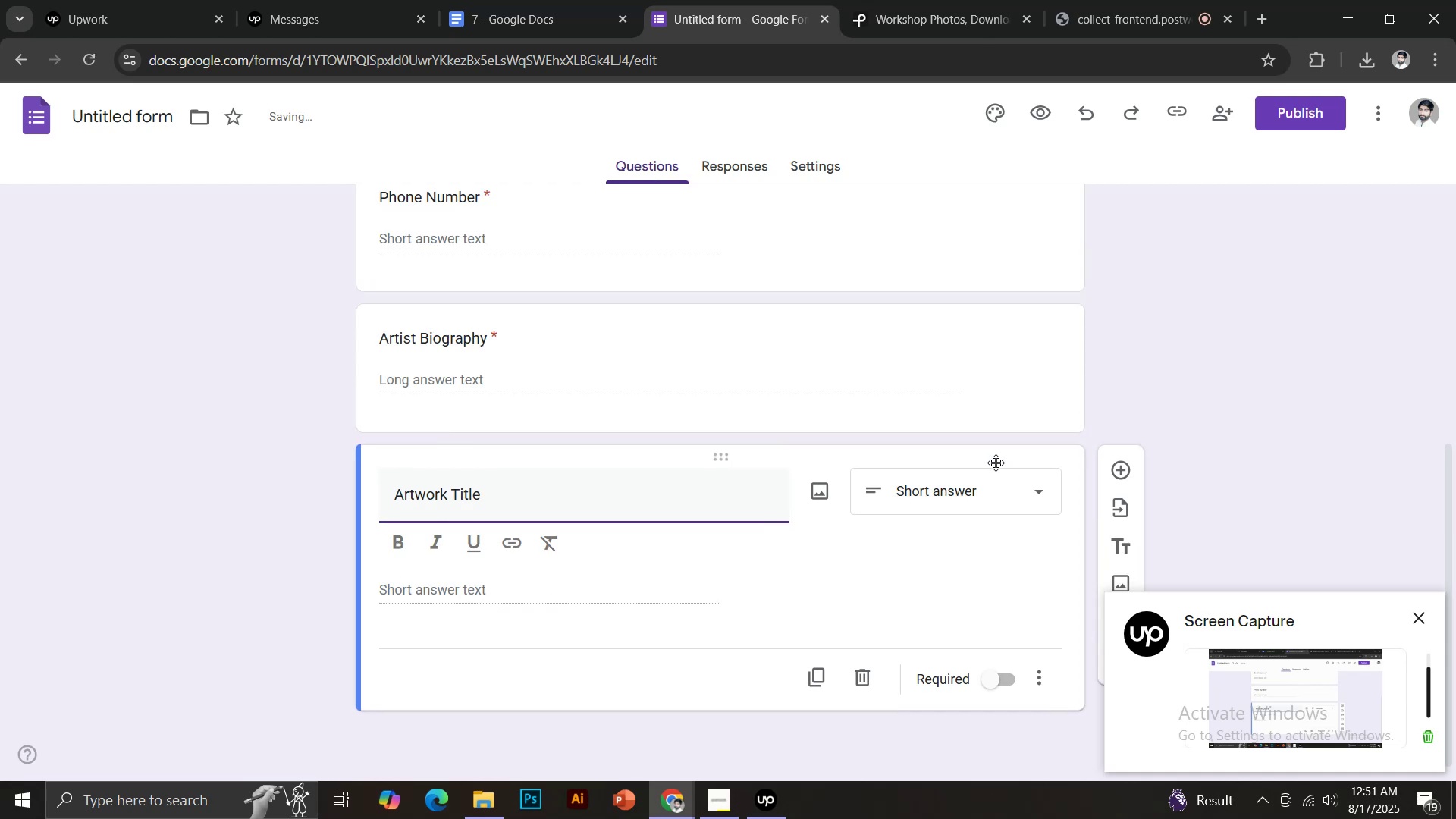 
left_click([998, 676])
 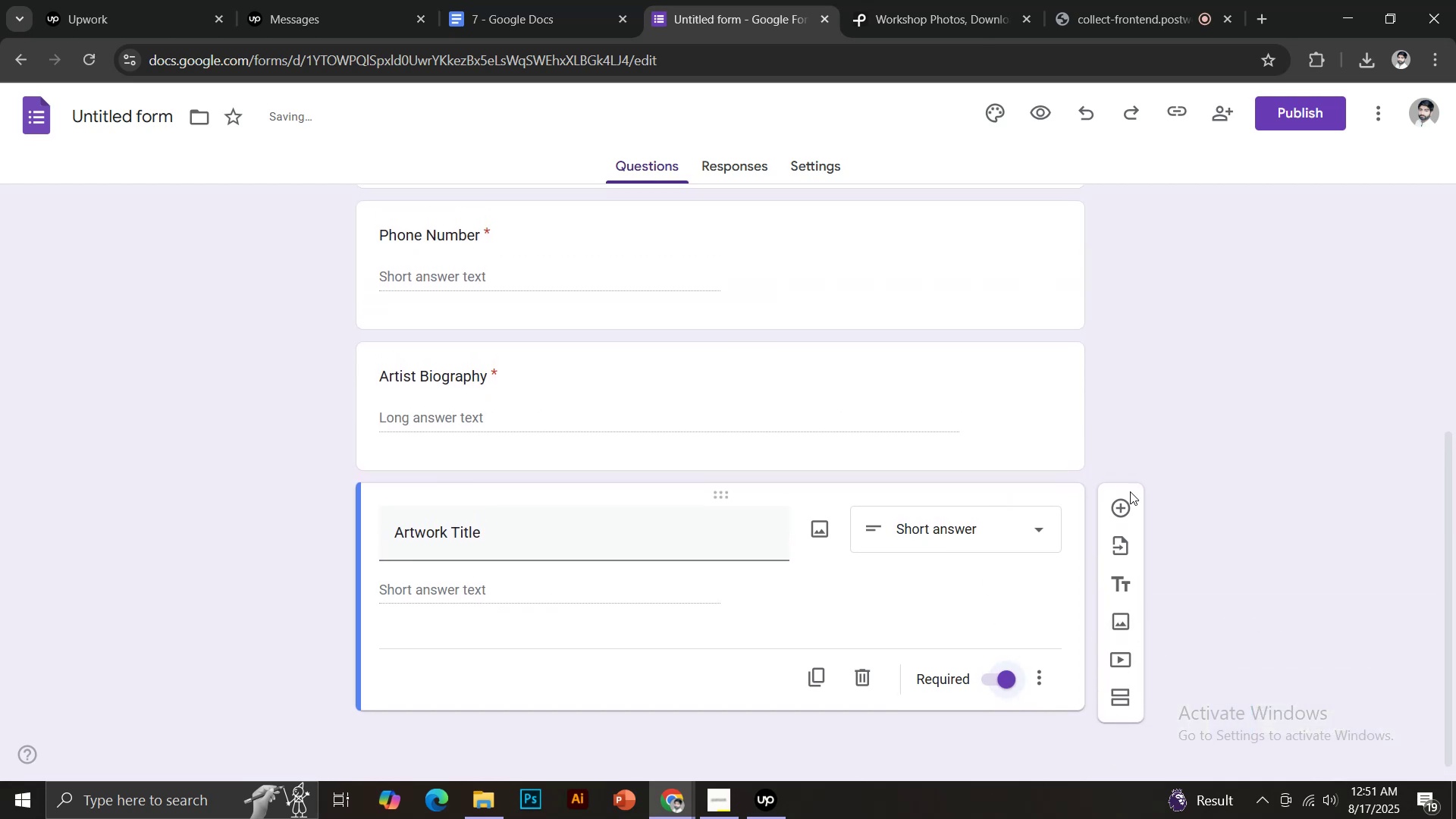 
left_click([1122, 513])
 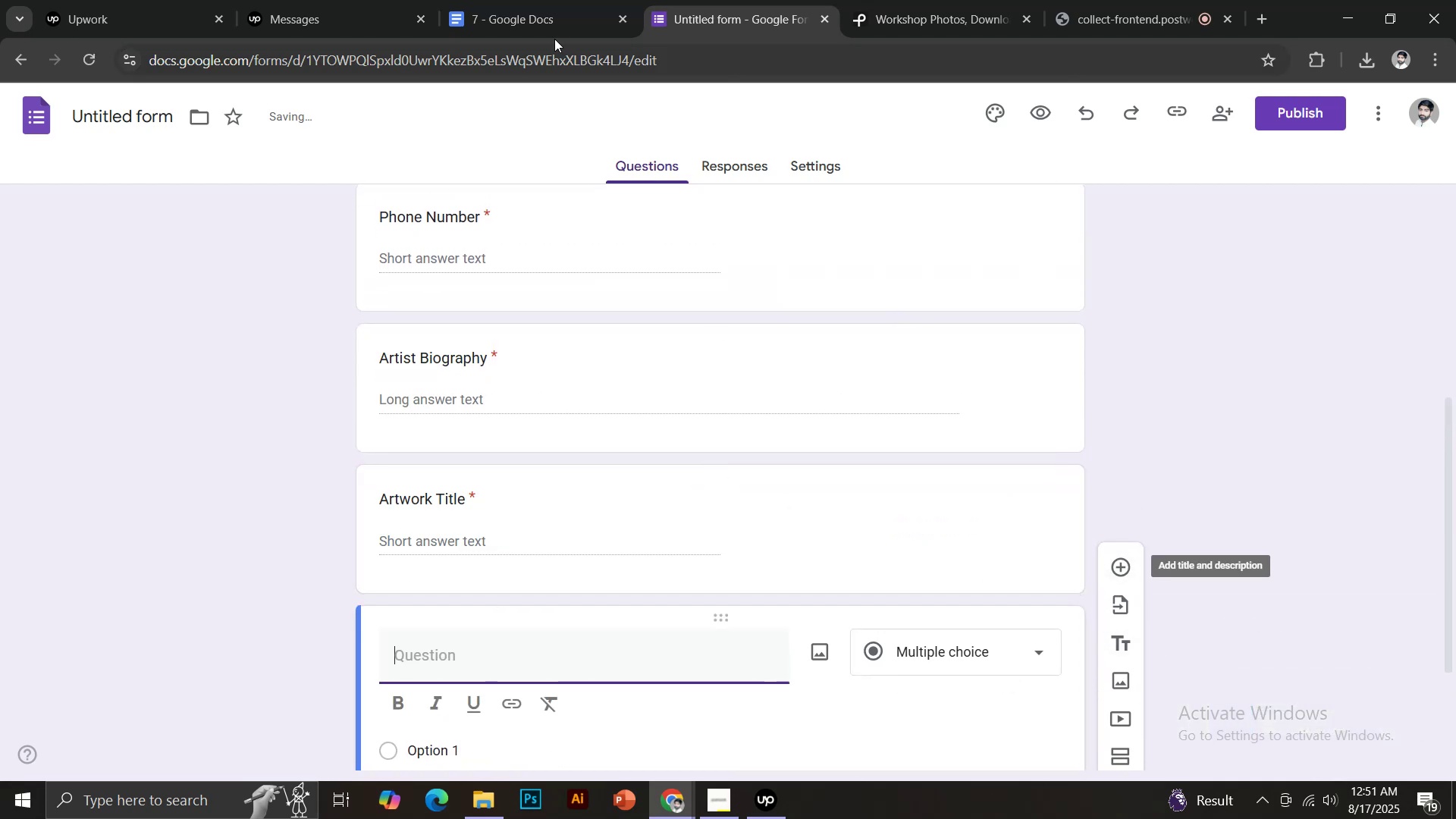 
left_click([523, 0])
 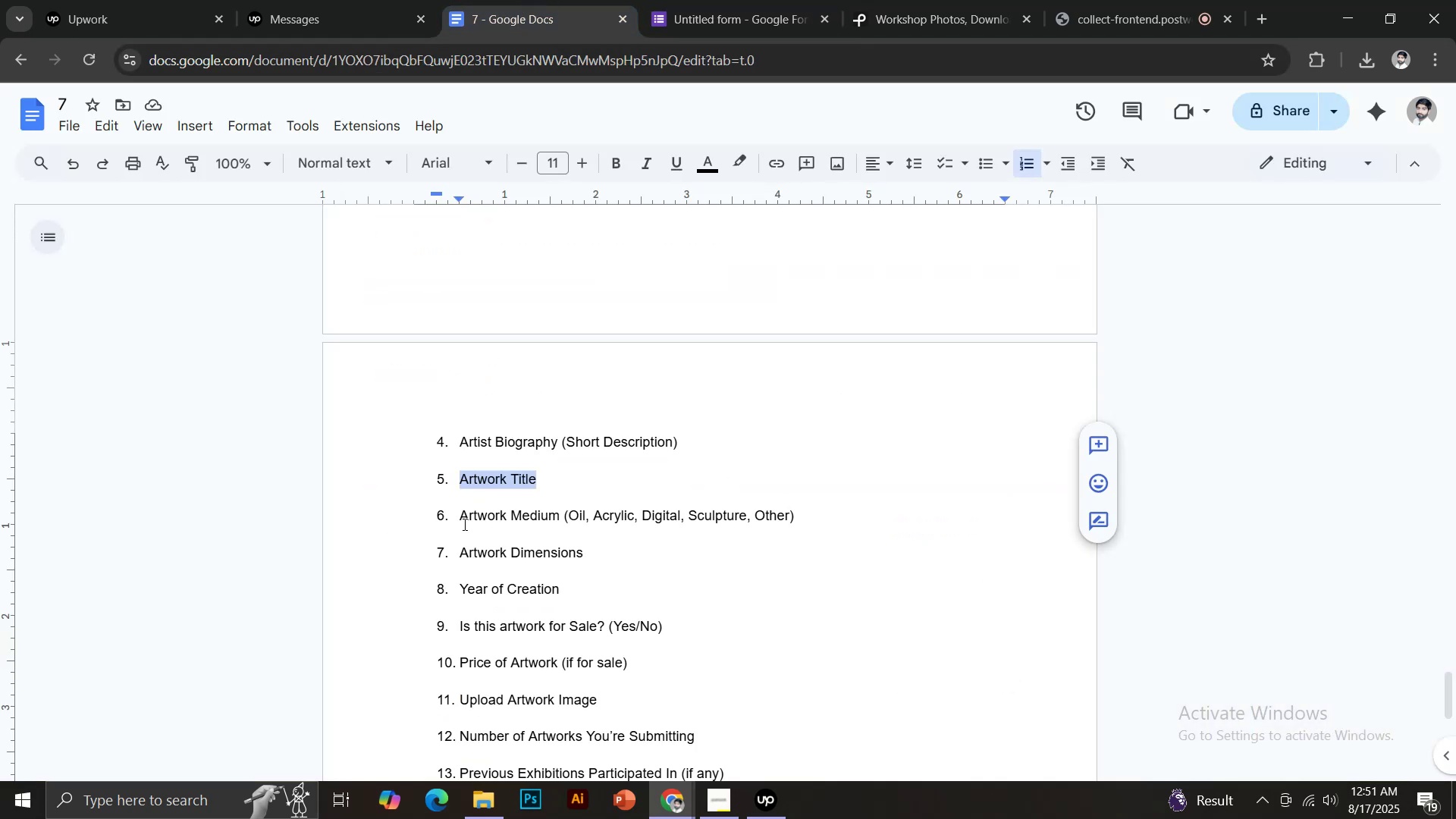 
left_click_drag(start_coordinate=[461, 521], to_coordinate=[560, 519])
 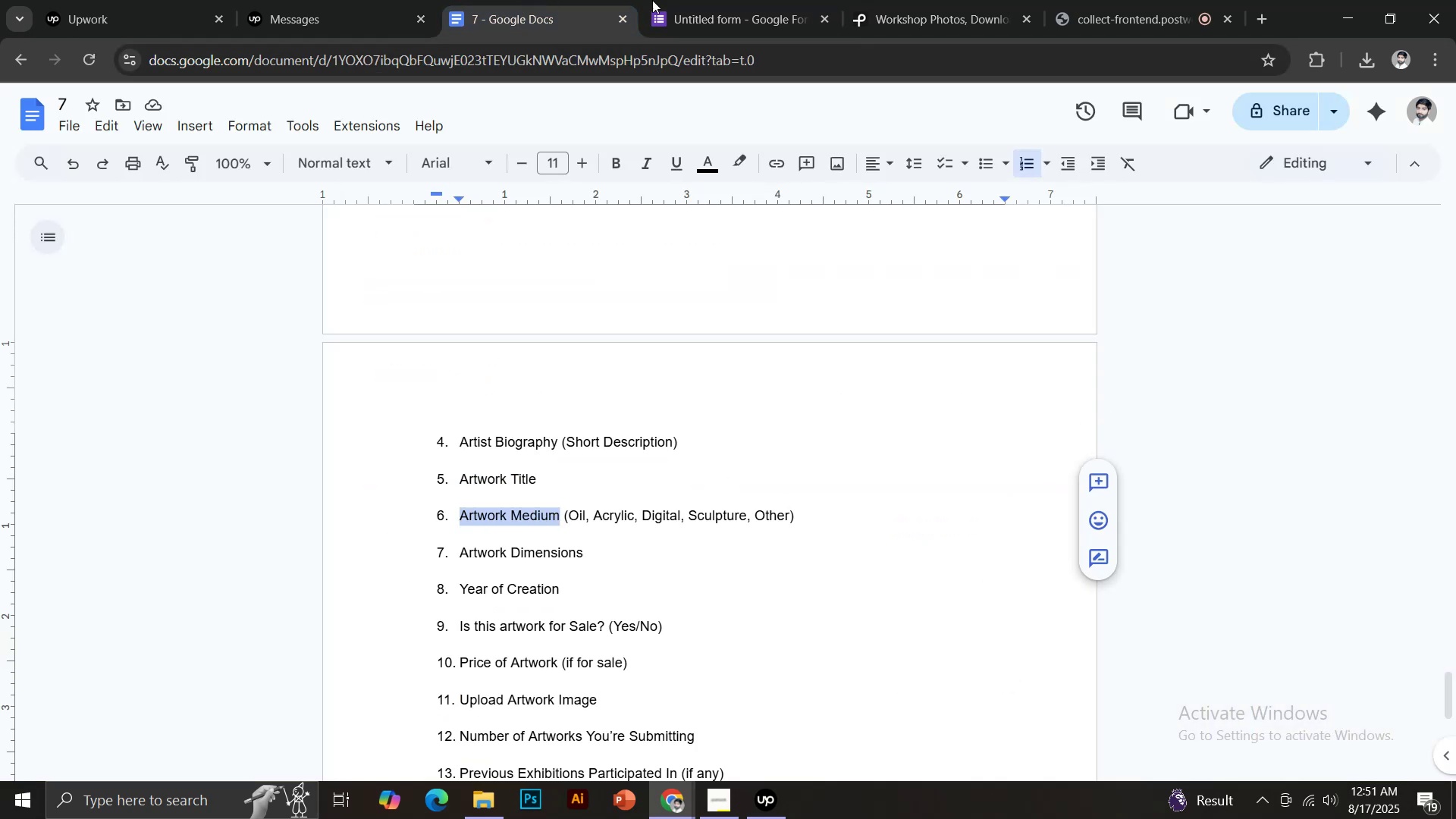 
key(Control+C)
 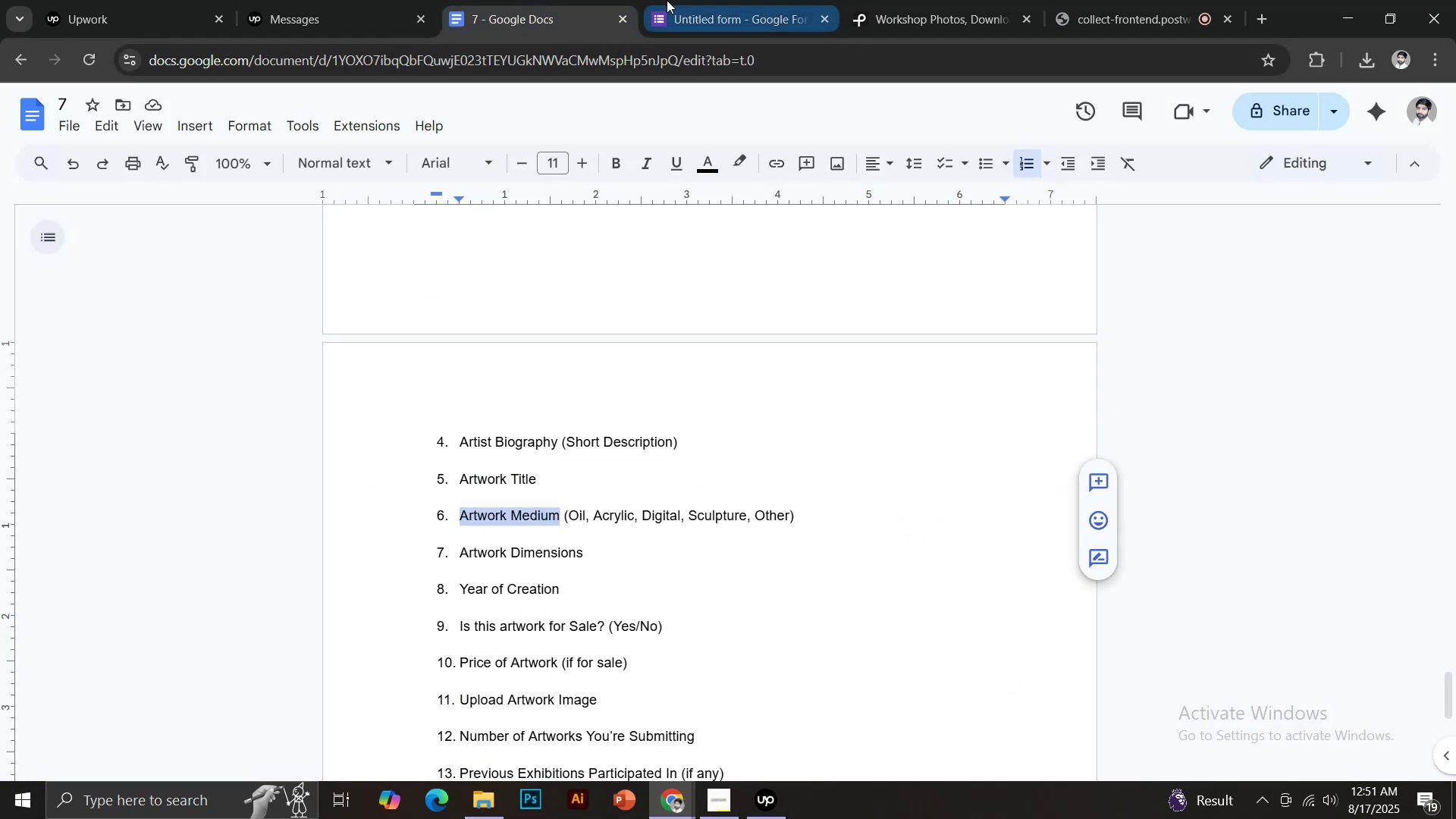 
left_click([691, 0])
 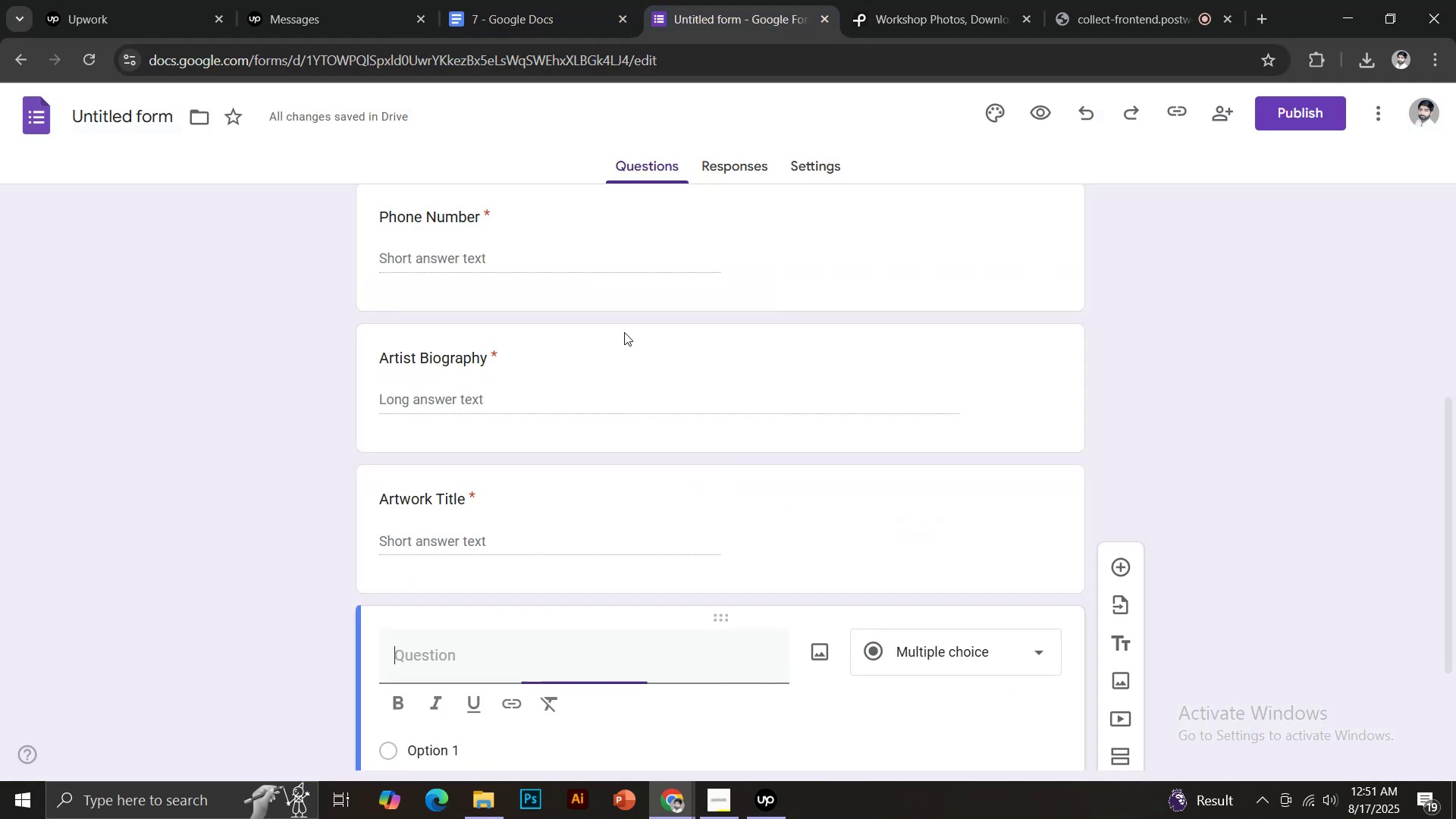 
key(Control+Shift+V)
 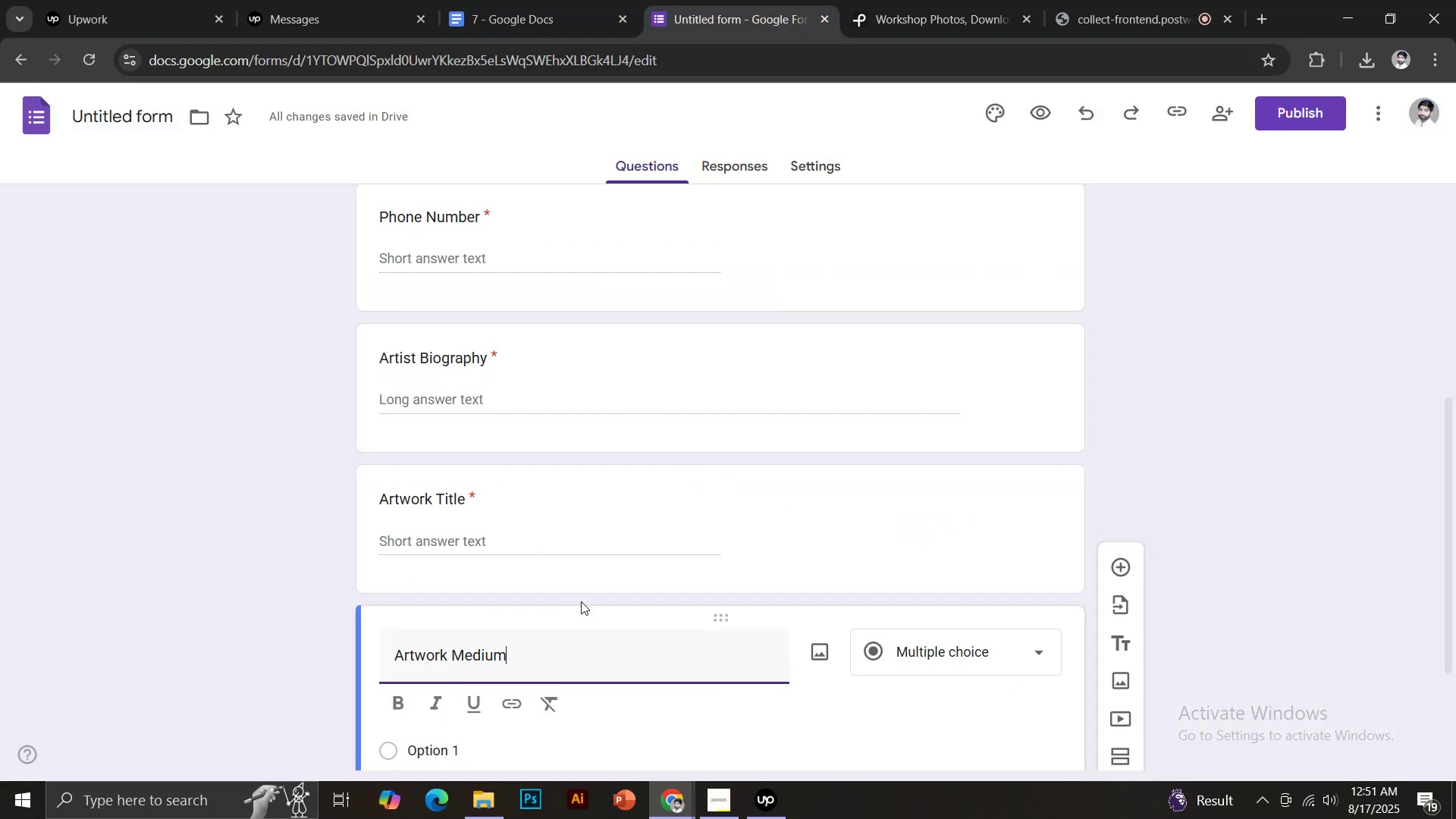 
scroll: coordinate [685, 576], scroll_direction: down, amount: 2.0
 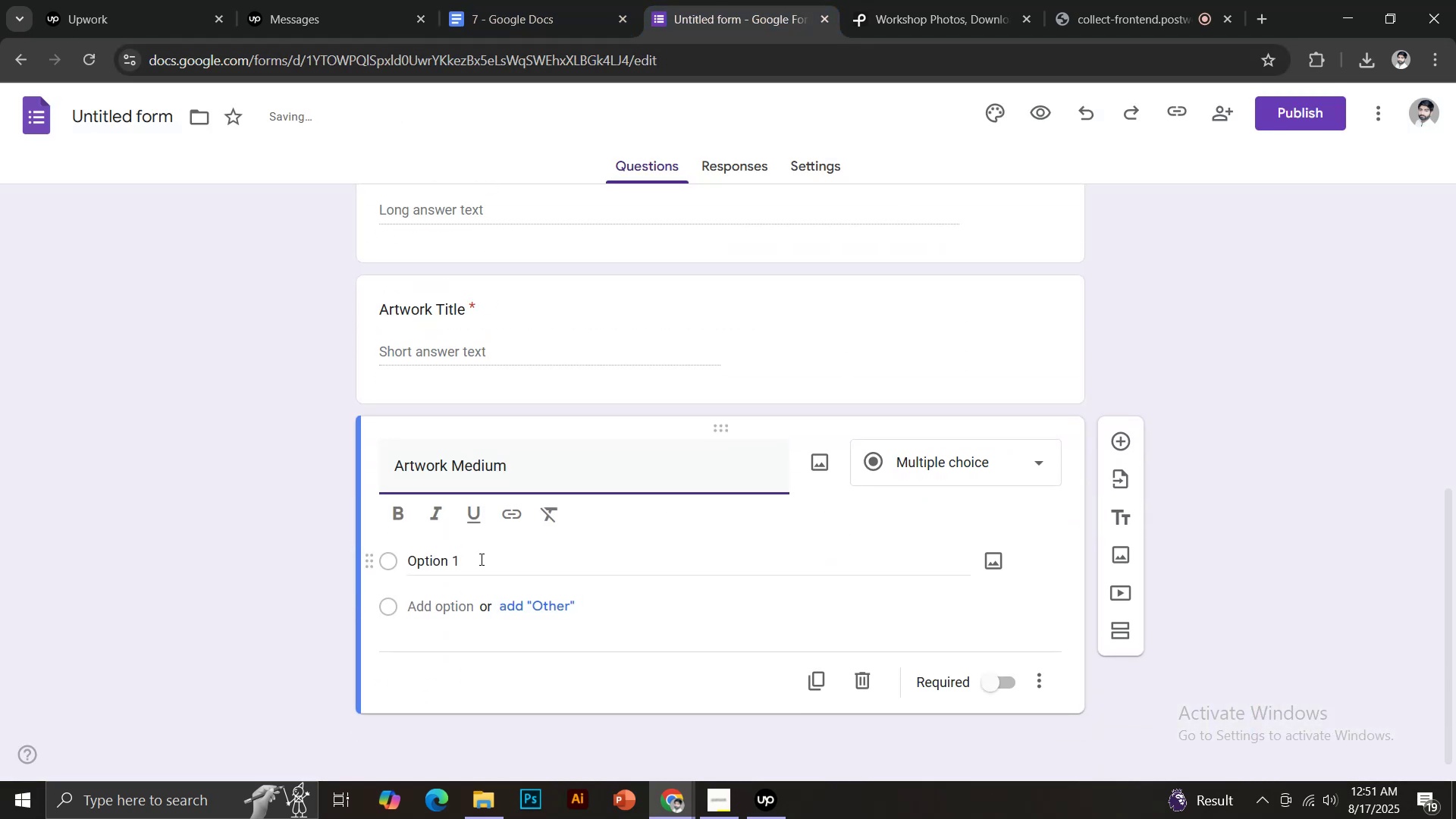 
left_click([441, 566])
 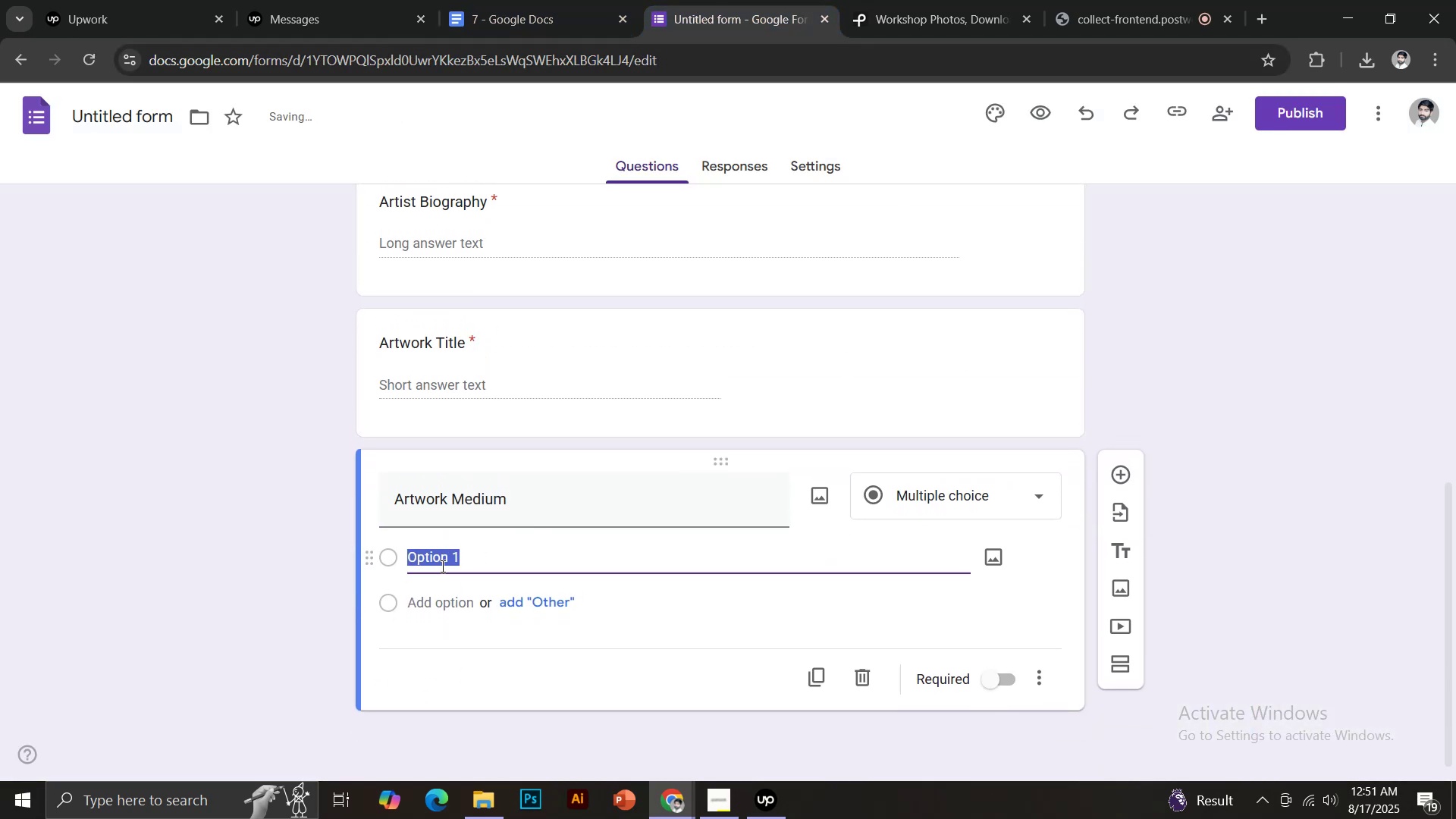 
type(Oil)
 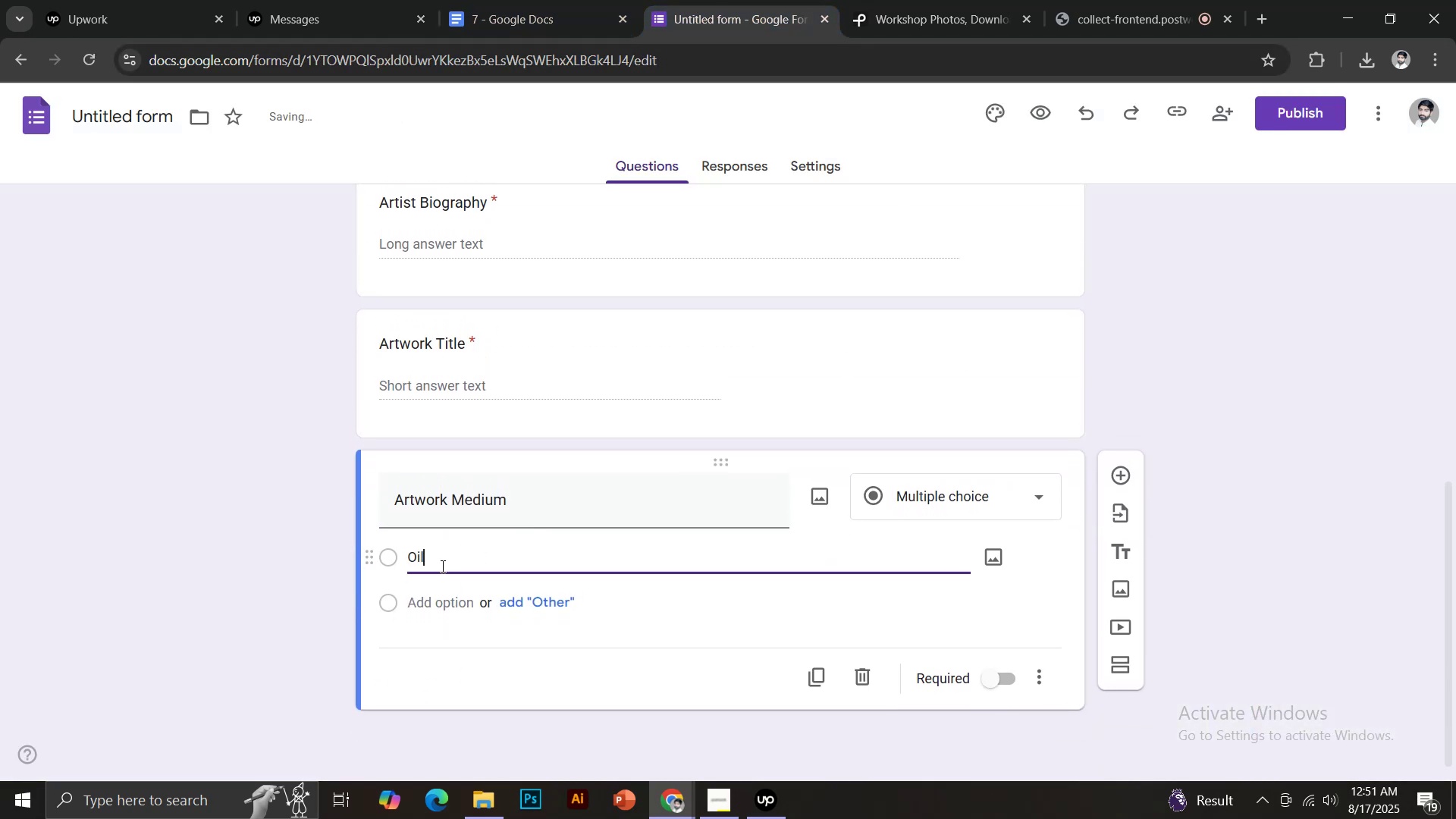 
key(Enter)
 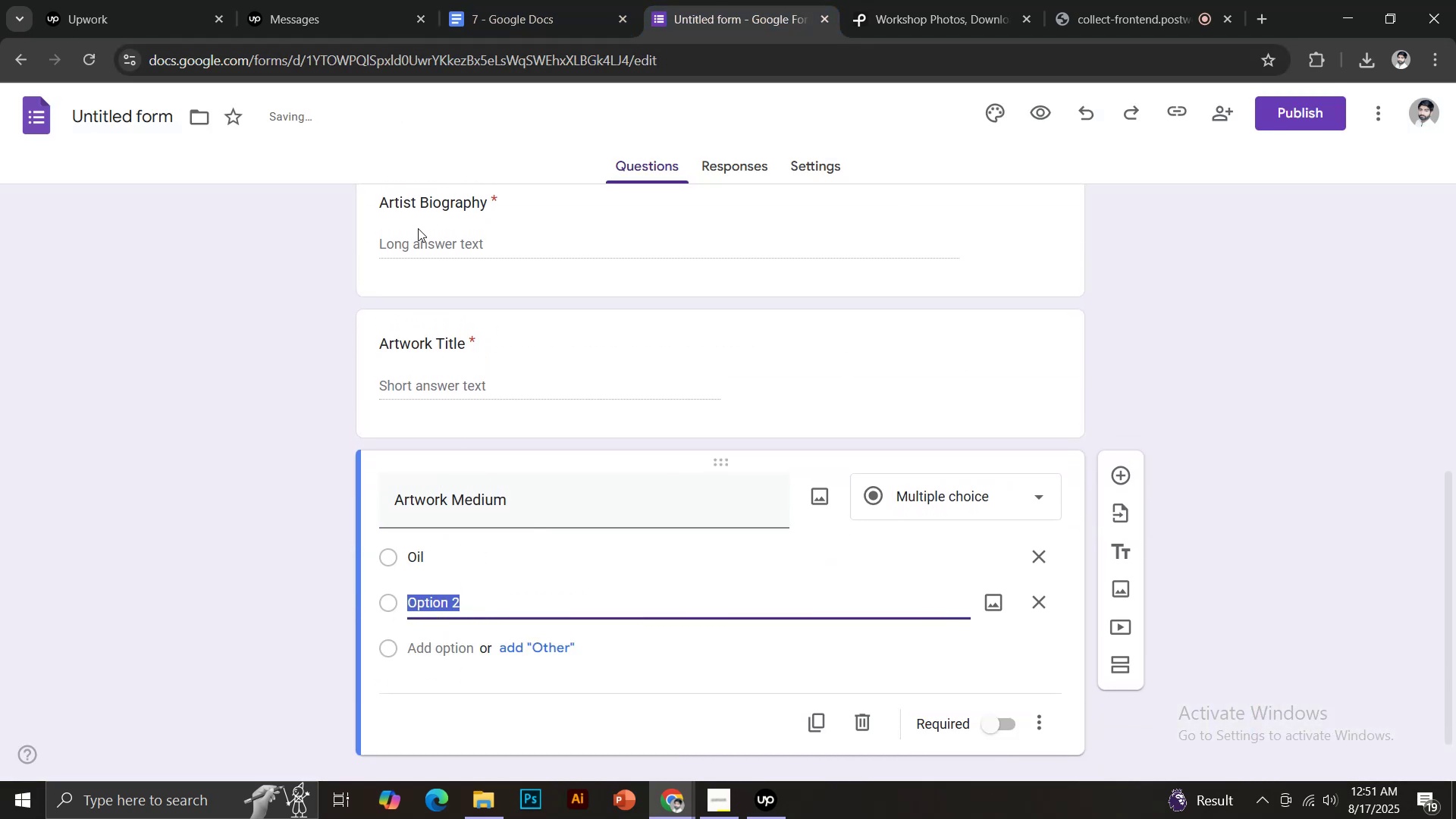 
left_click([521, 0])
 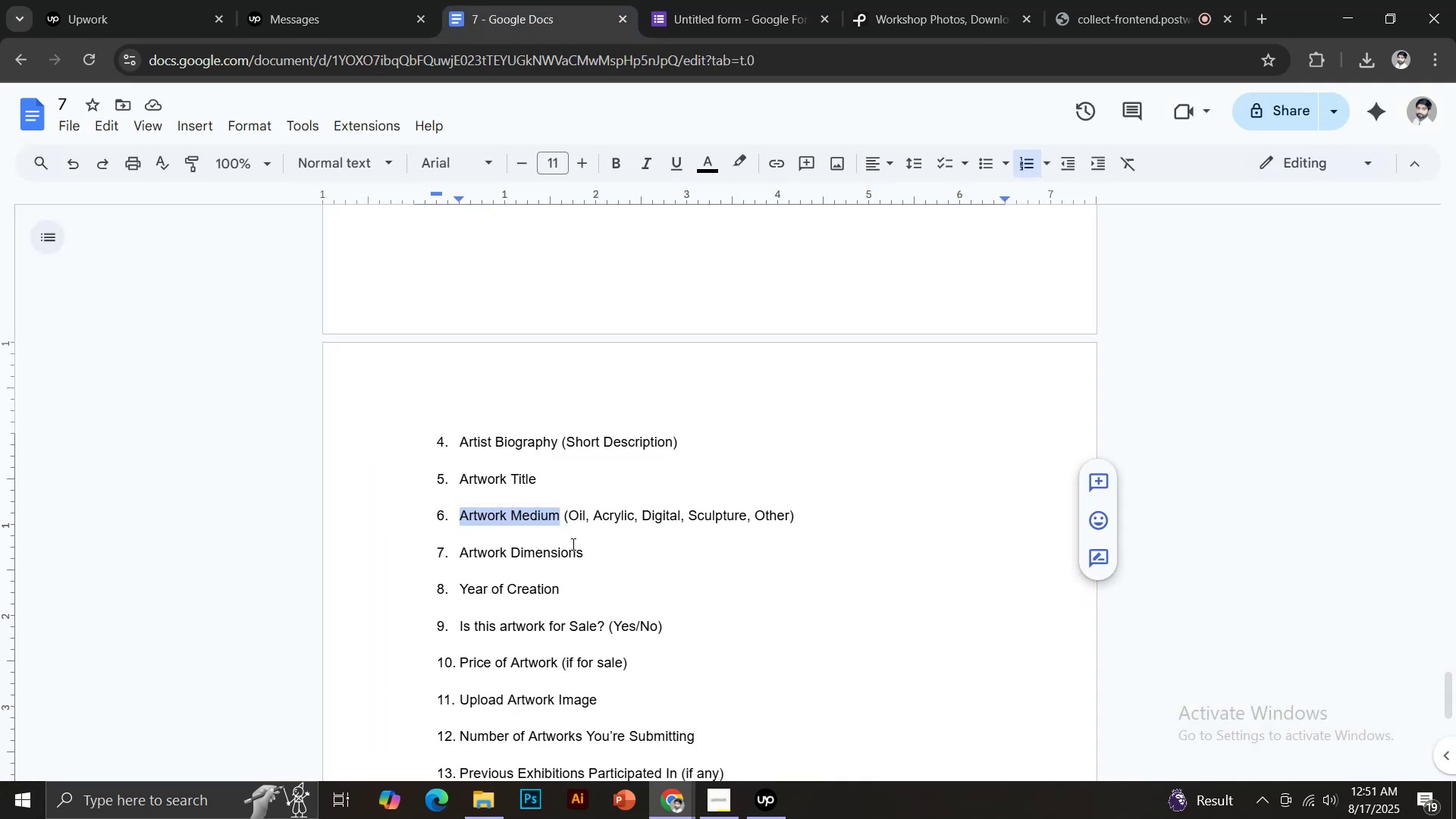 
left_click([711, 0])
 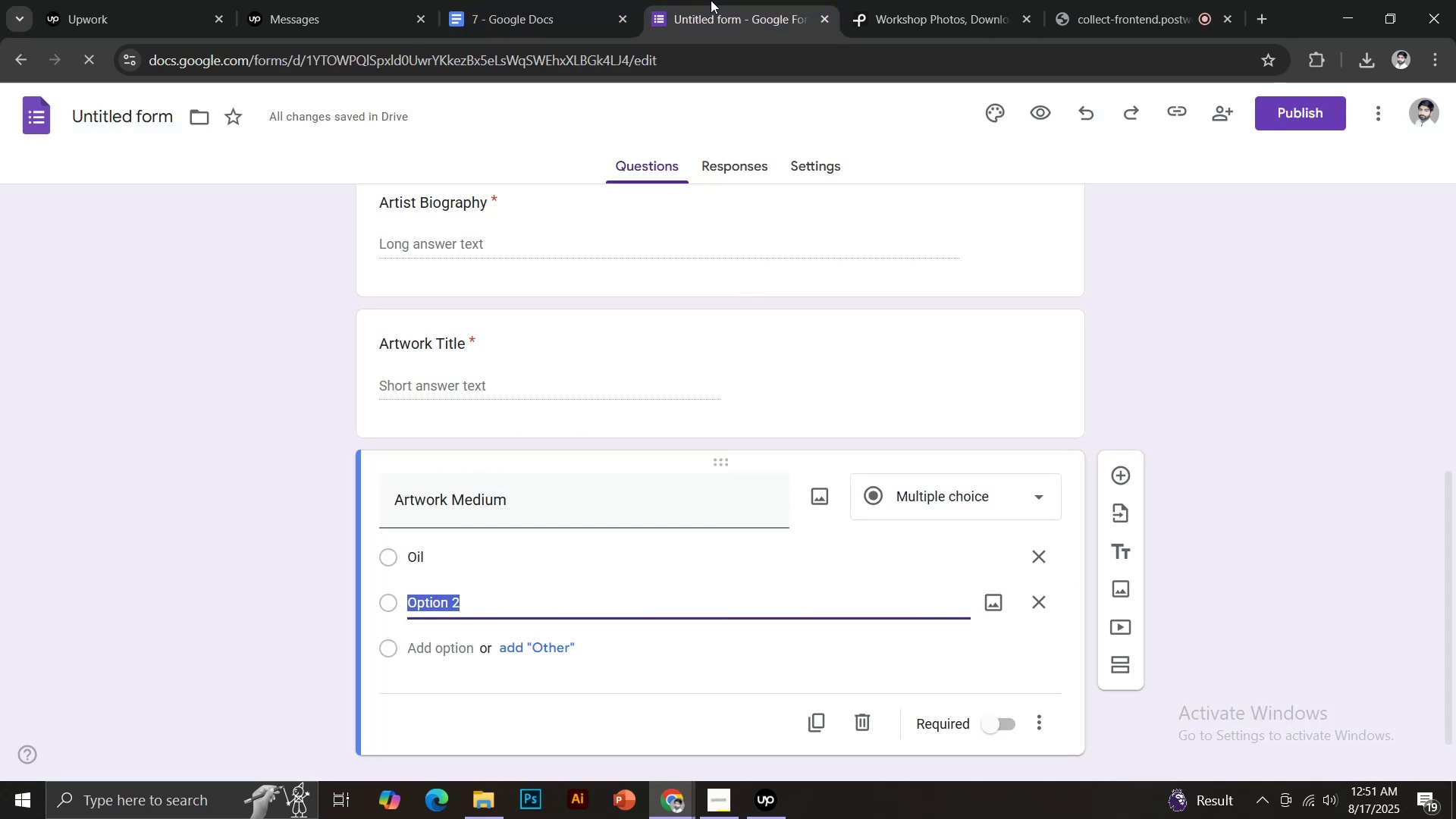 
type(Acrylic)
 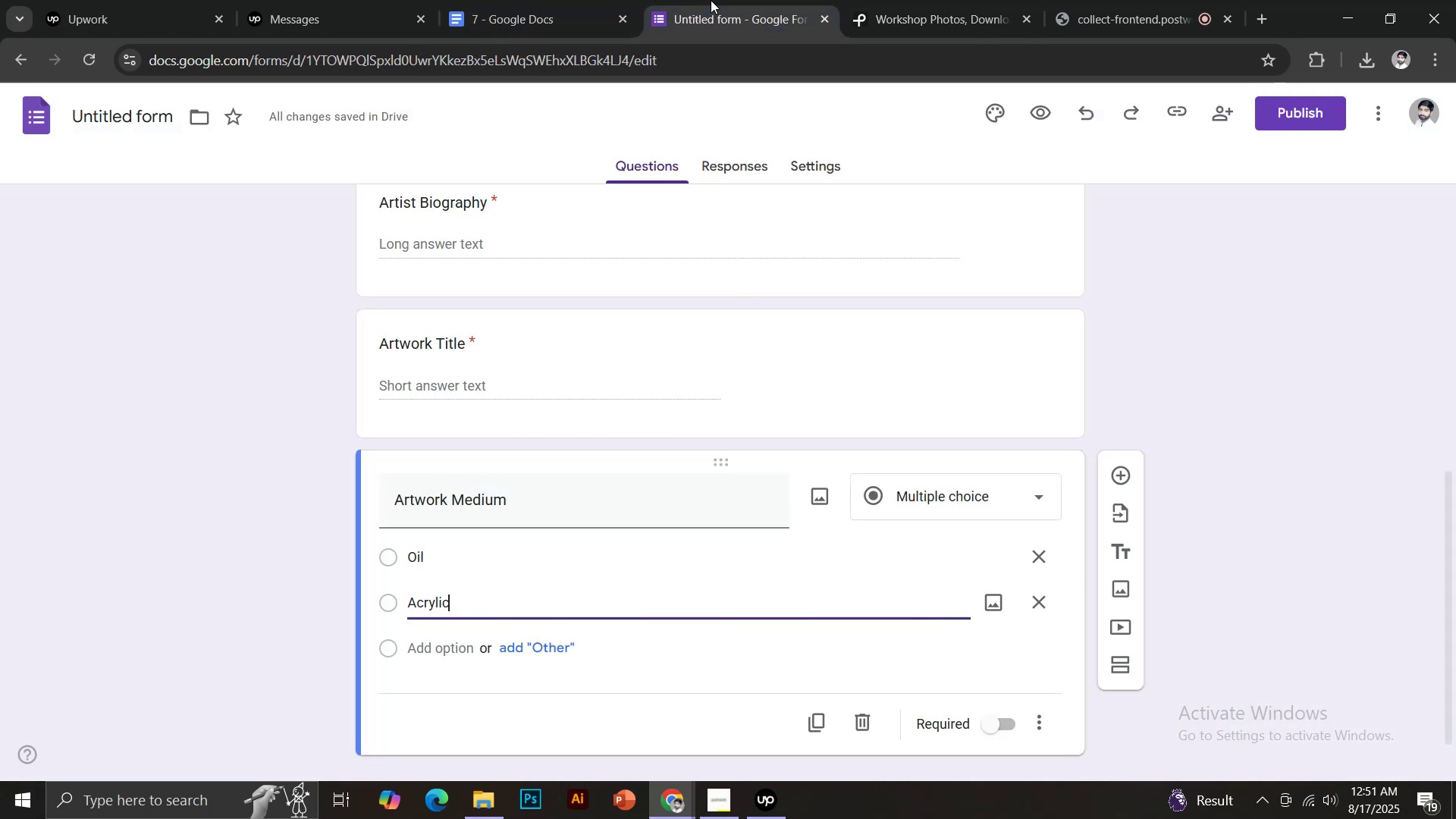 
key(Enter)
 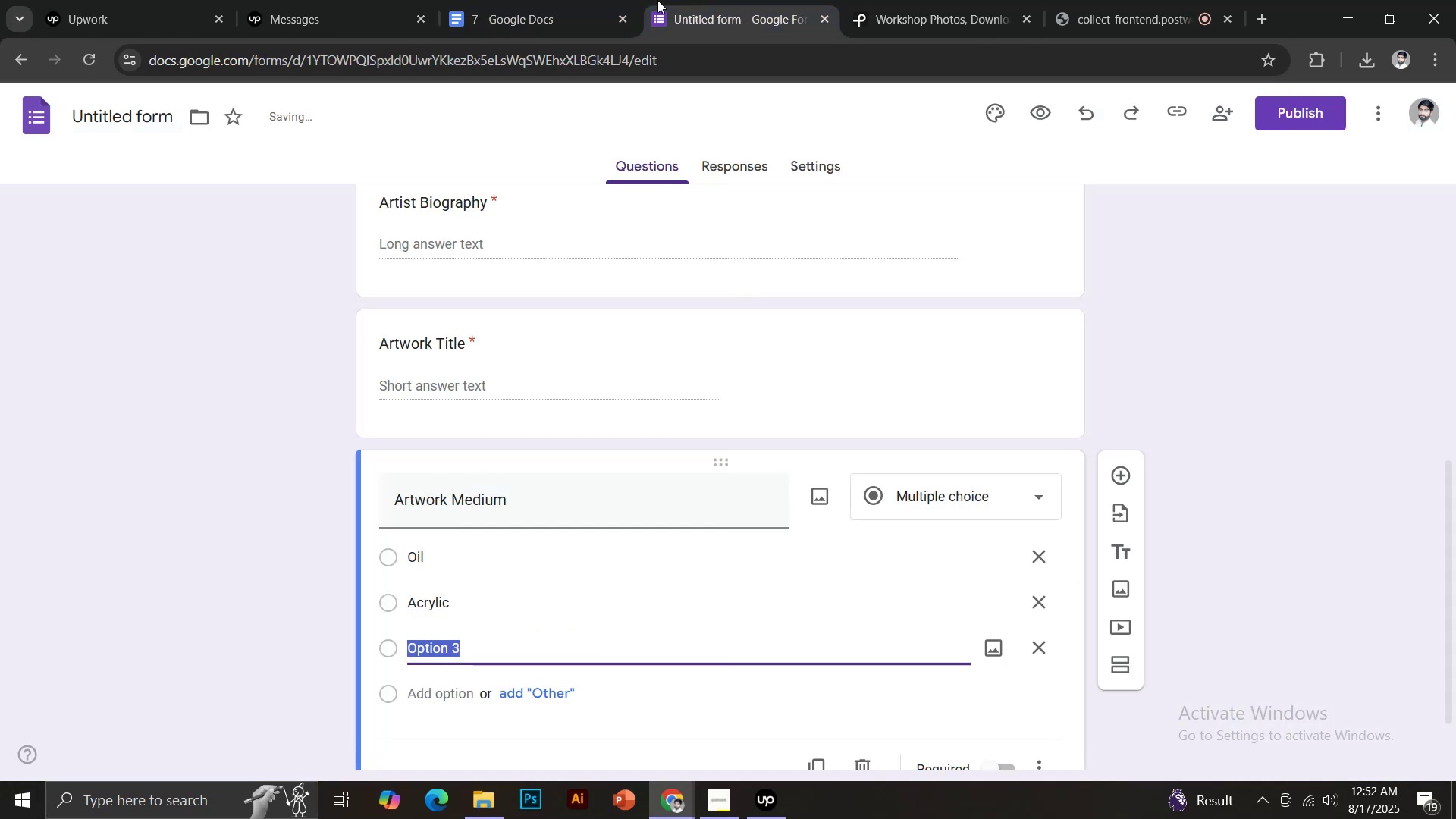 
left_click([570, 0])
 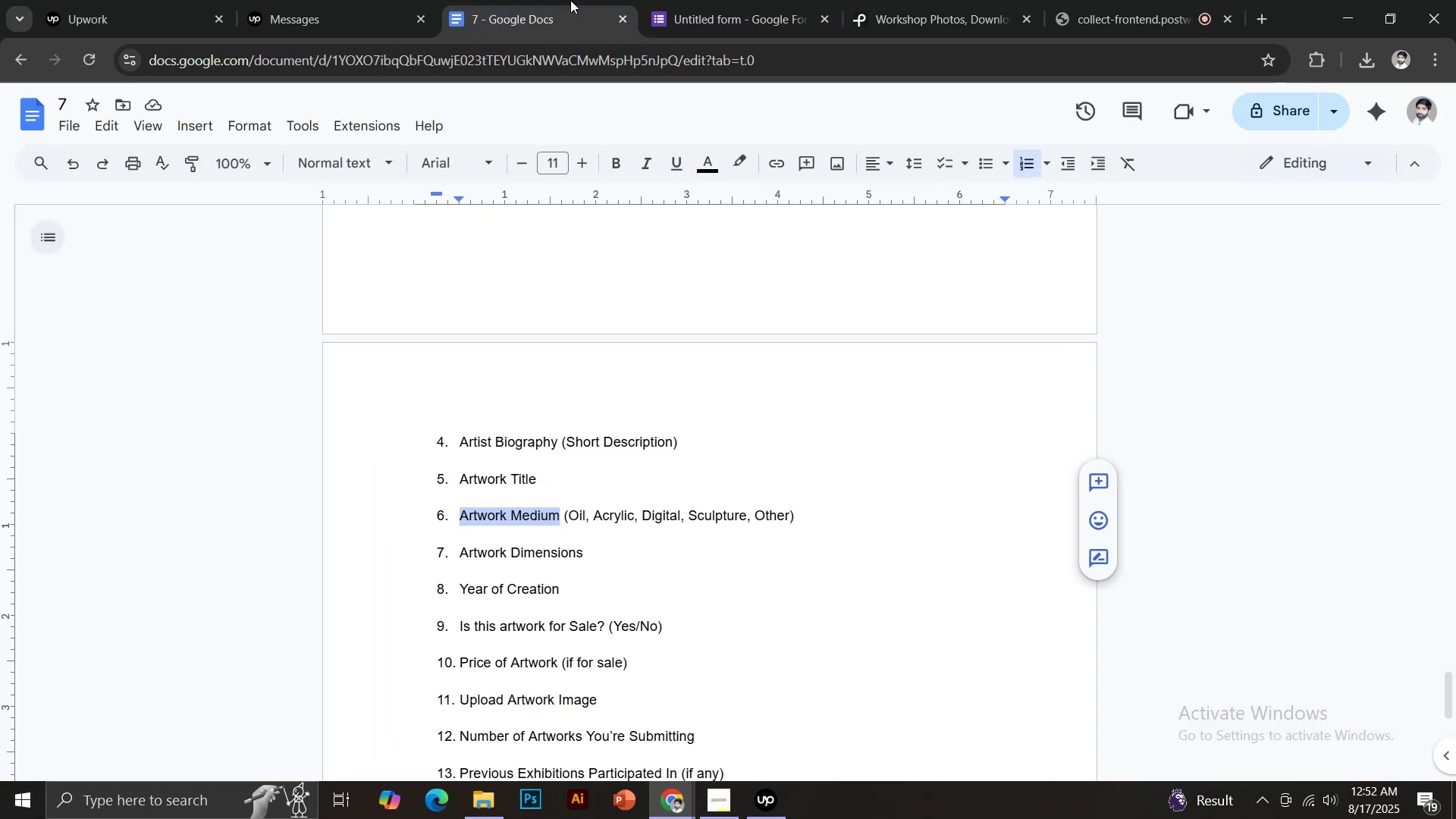 
left_click([699, 0])
 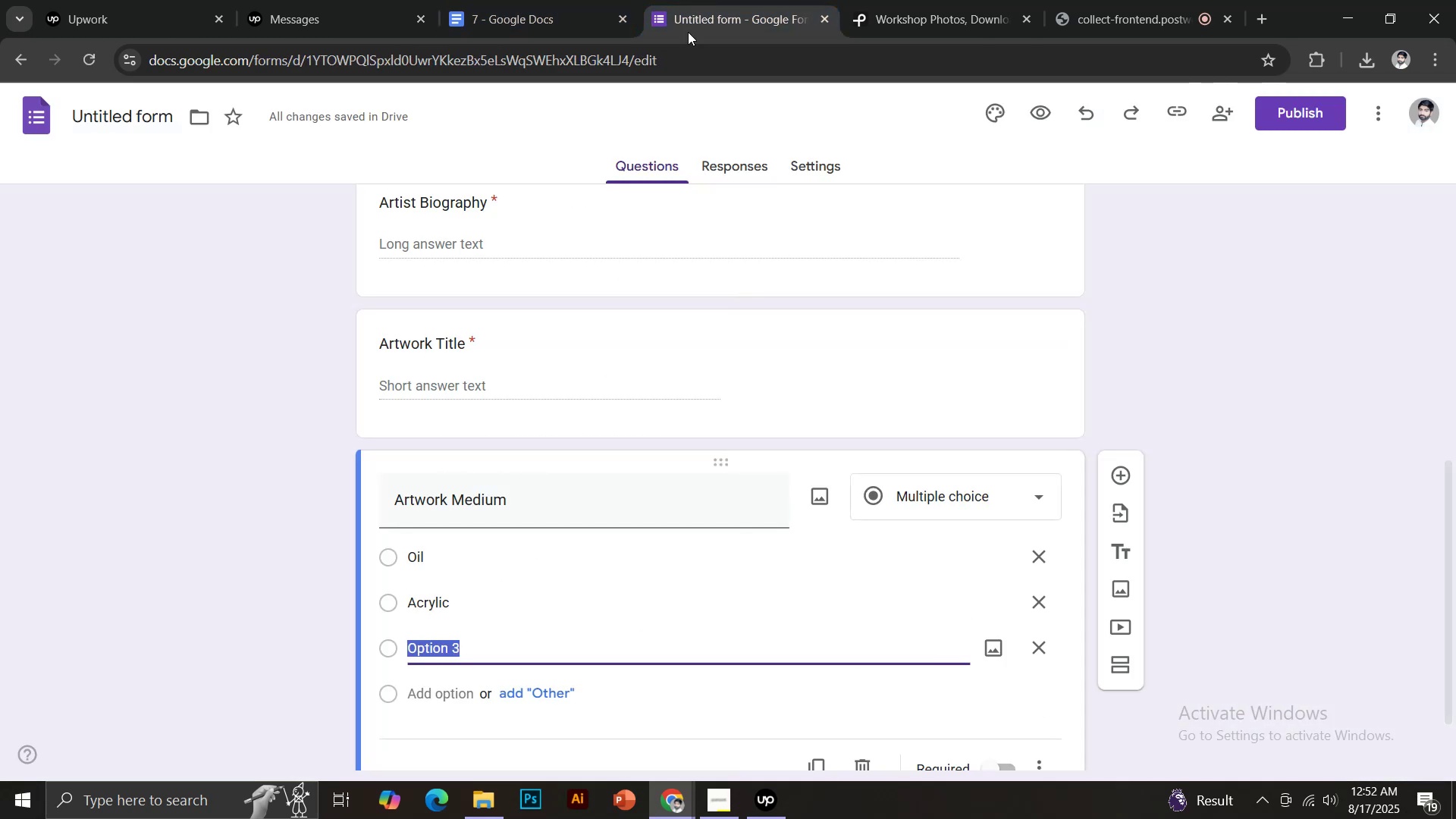 
type(Digital)
 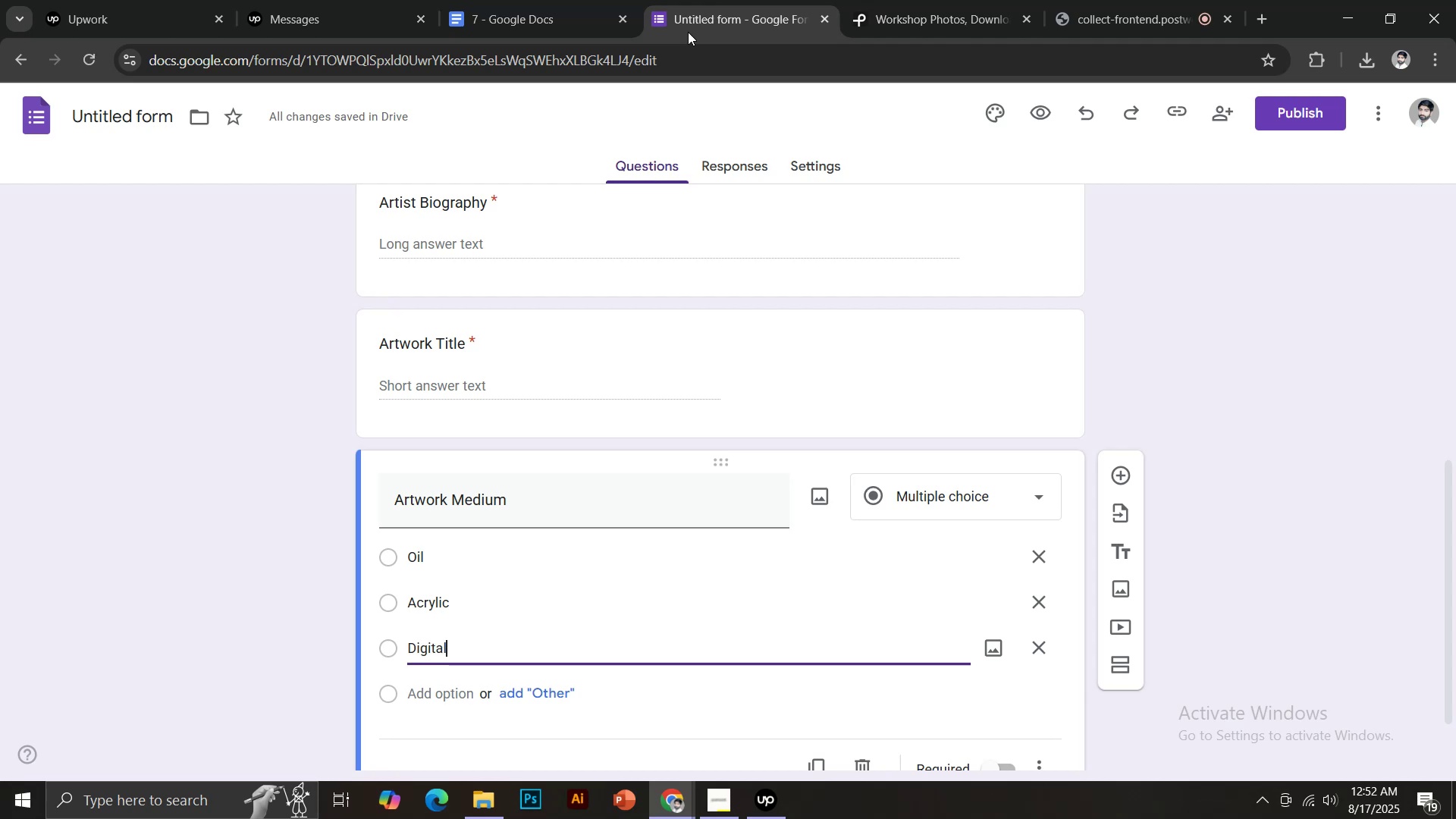 
key(Enter)
 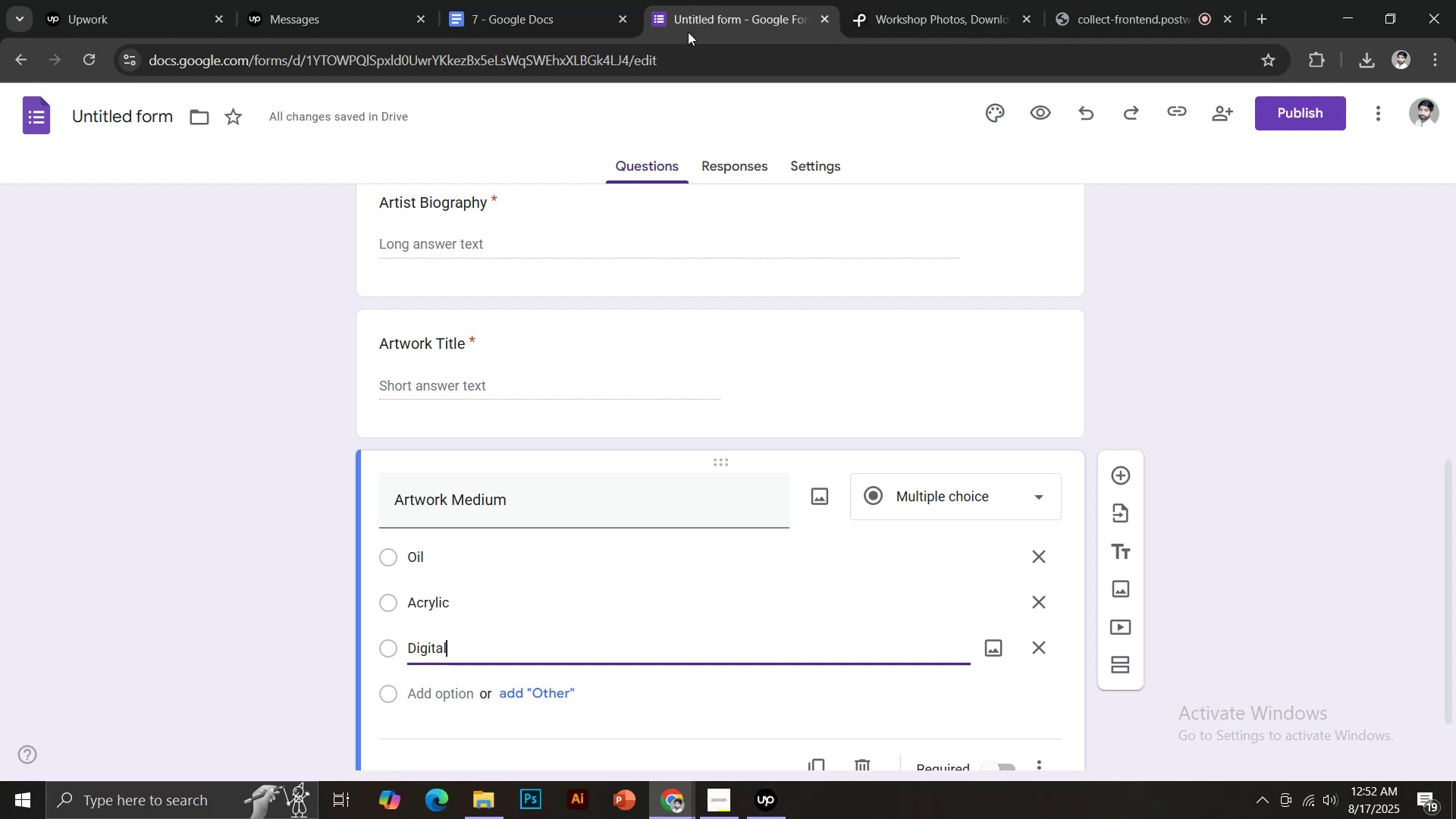 
type(Sculpture)
 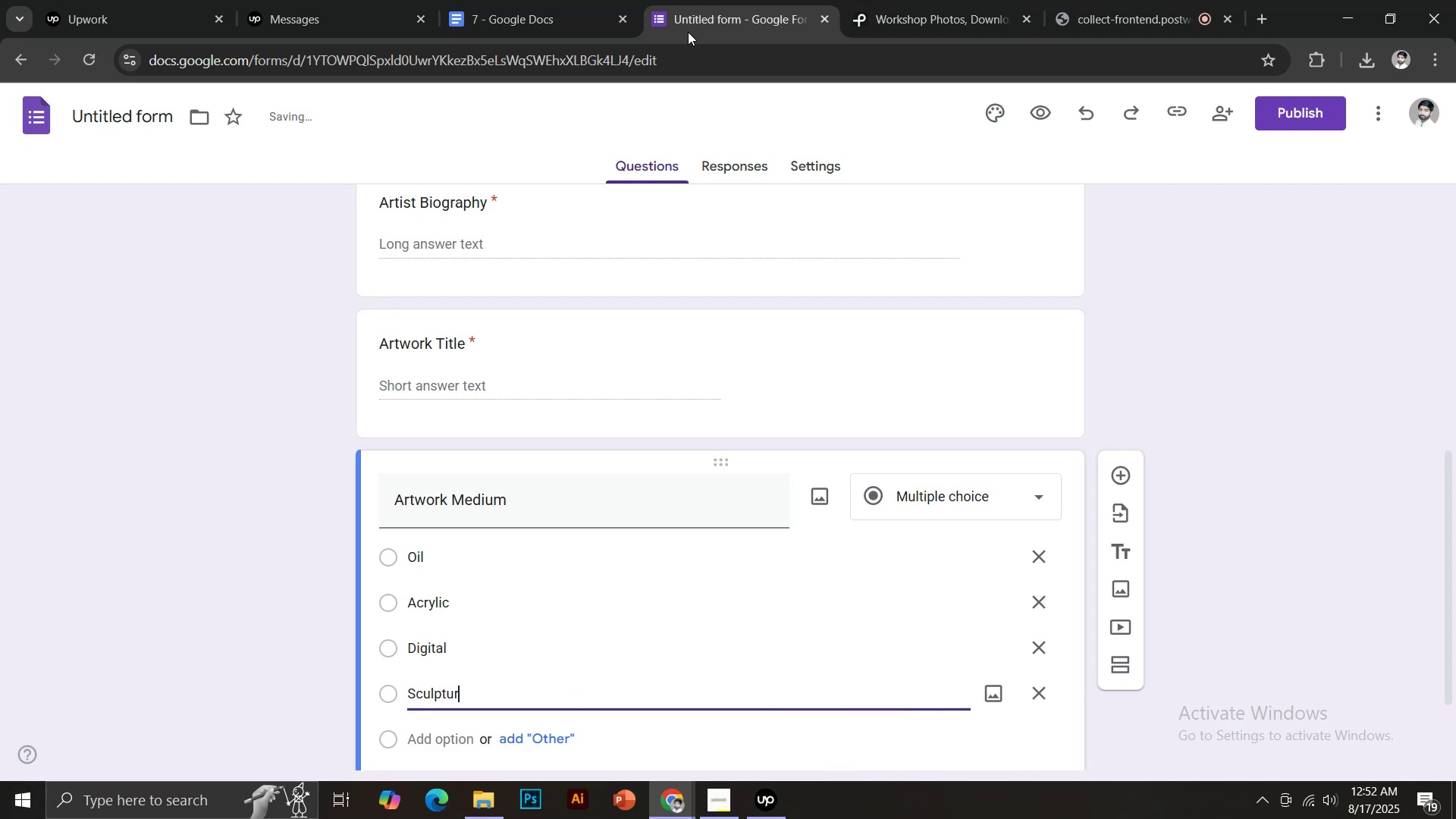 
key(Enter)
 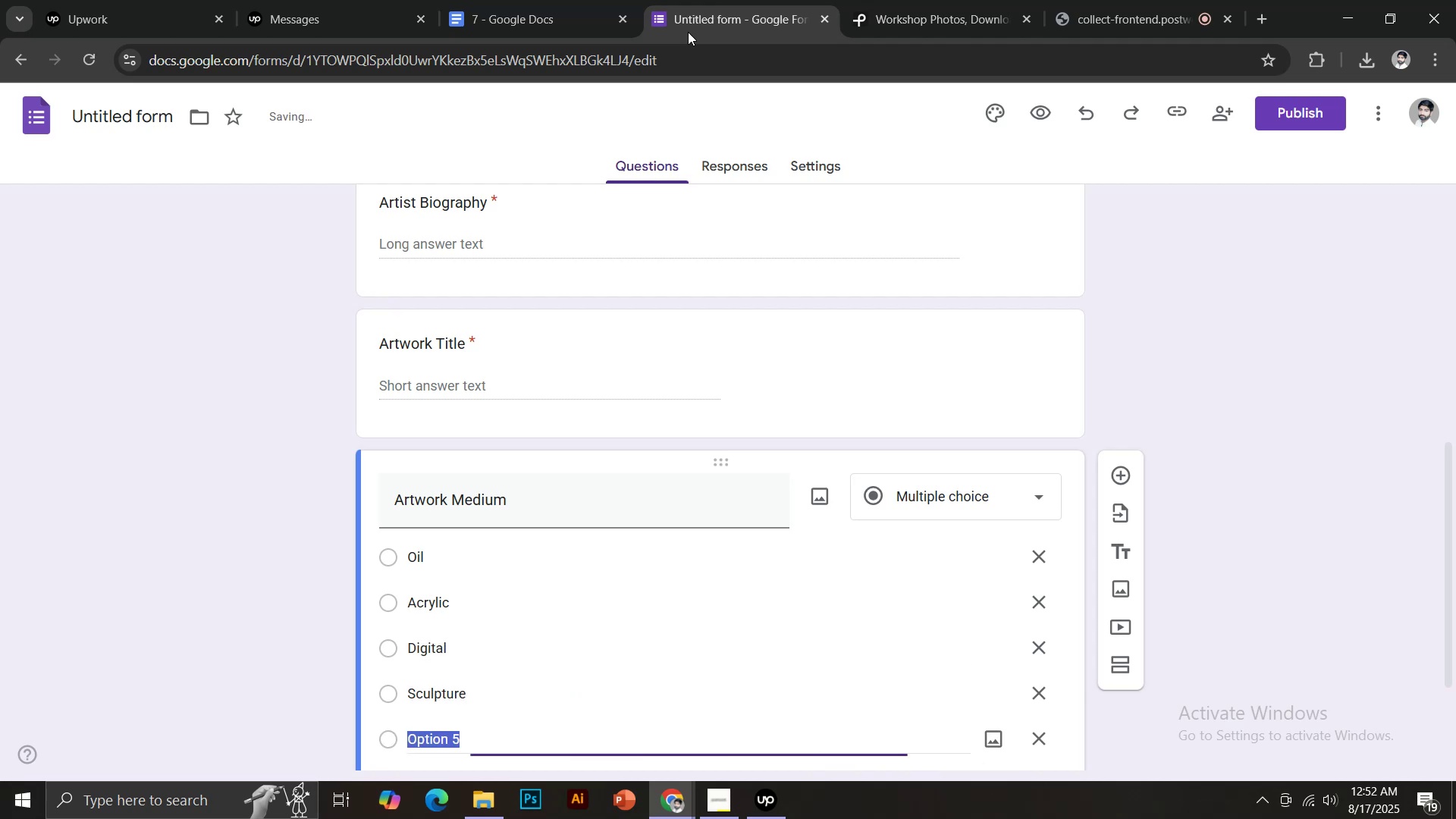 
type(Other)
 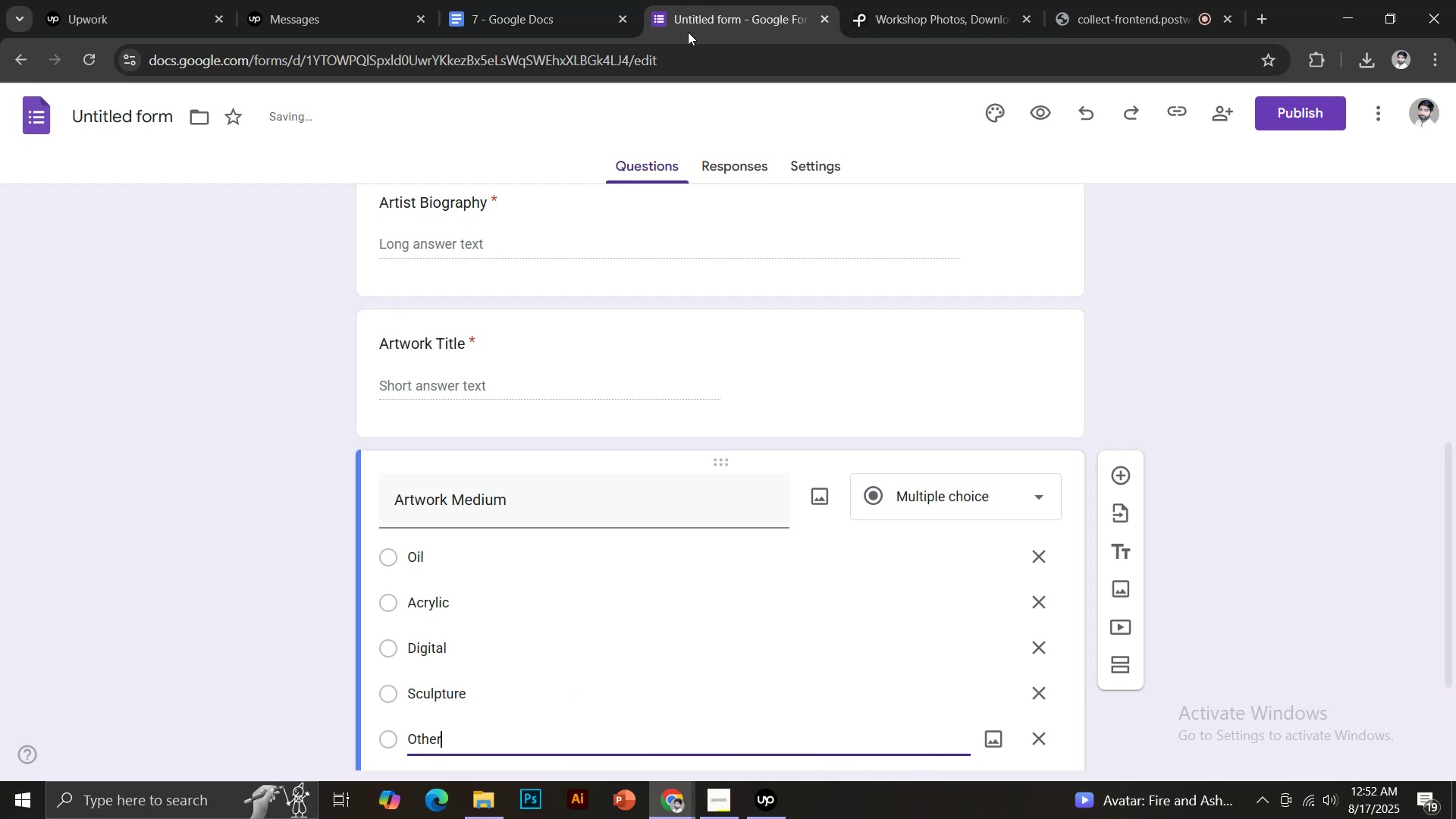 
scroll: coordinate [651, 423], scroll_direction: down, amount: 6.0
 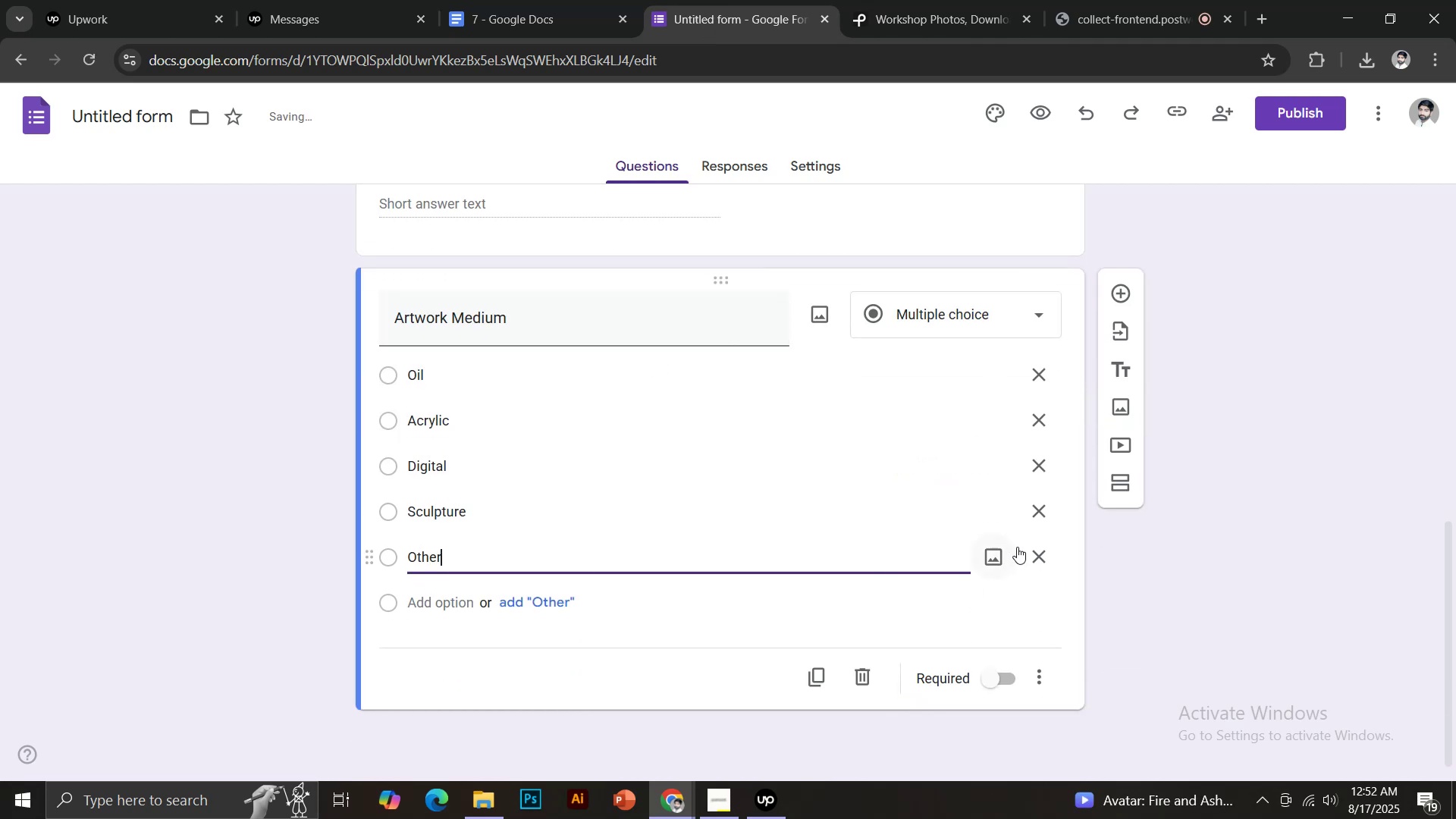 
left_click([1037, 551])
 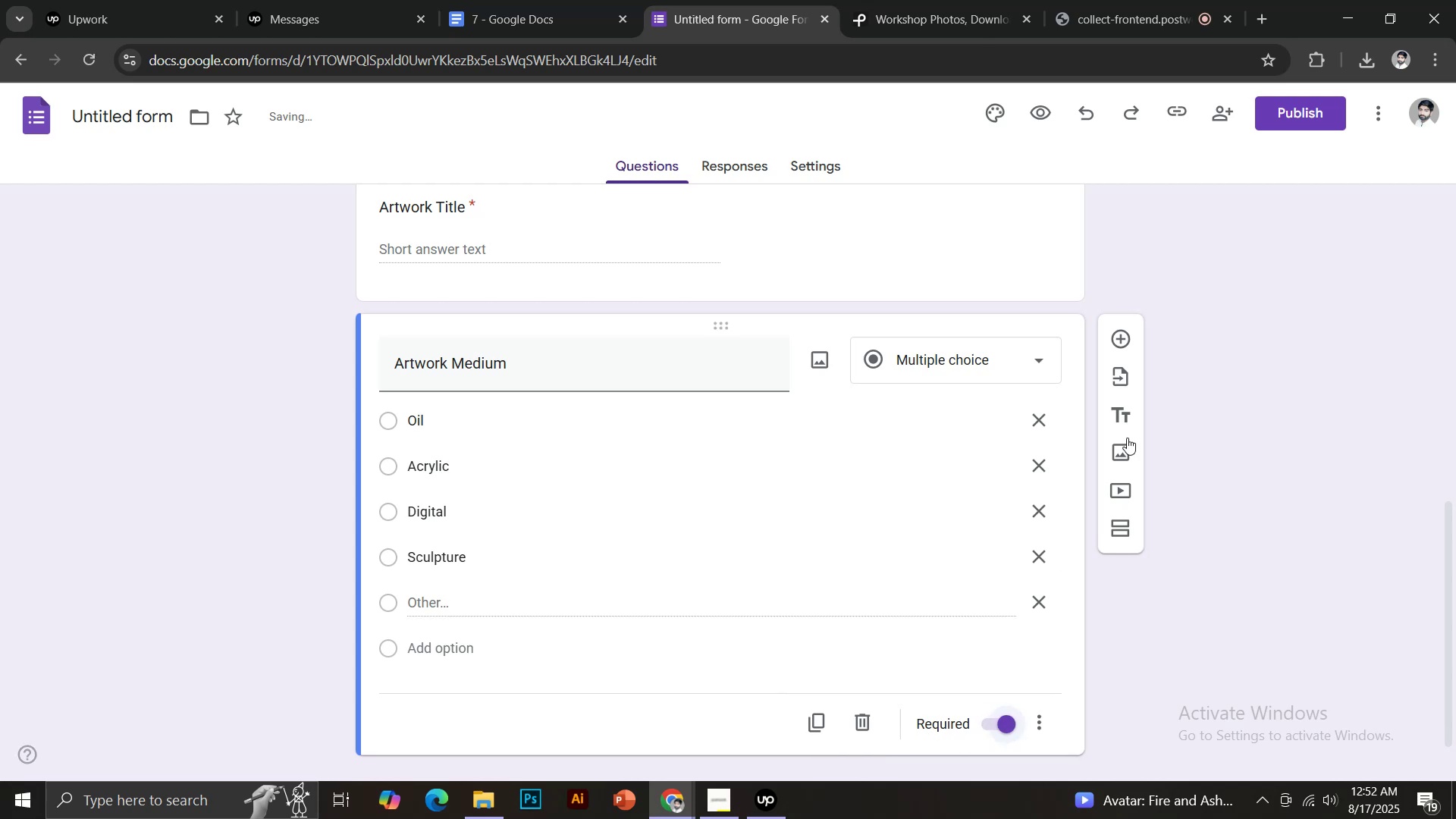 
left_click([500, 0])
 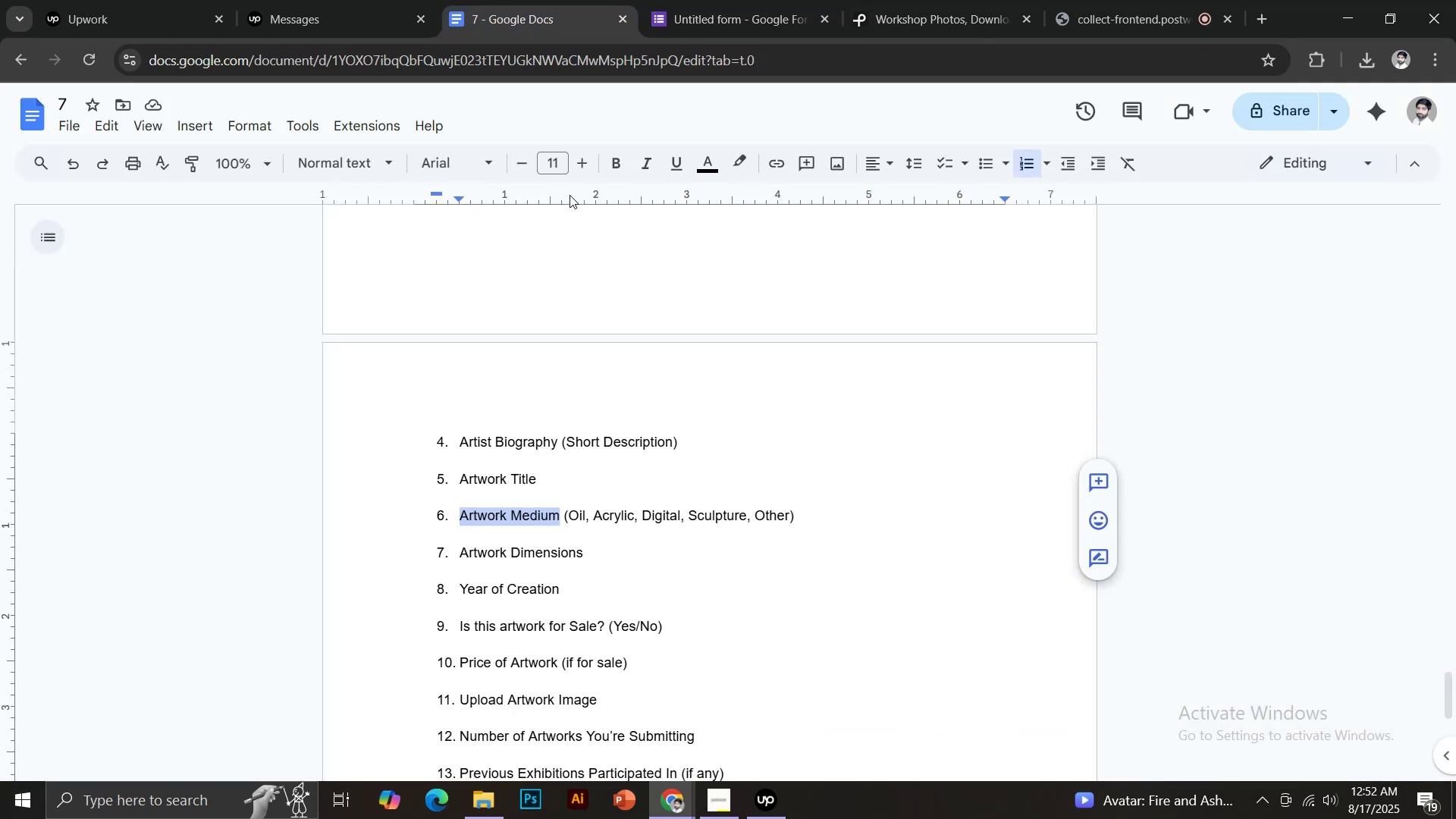 
scroll: coordinate [561, 473], scroll_direction: down, amount: 1.0
 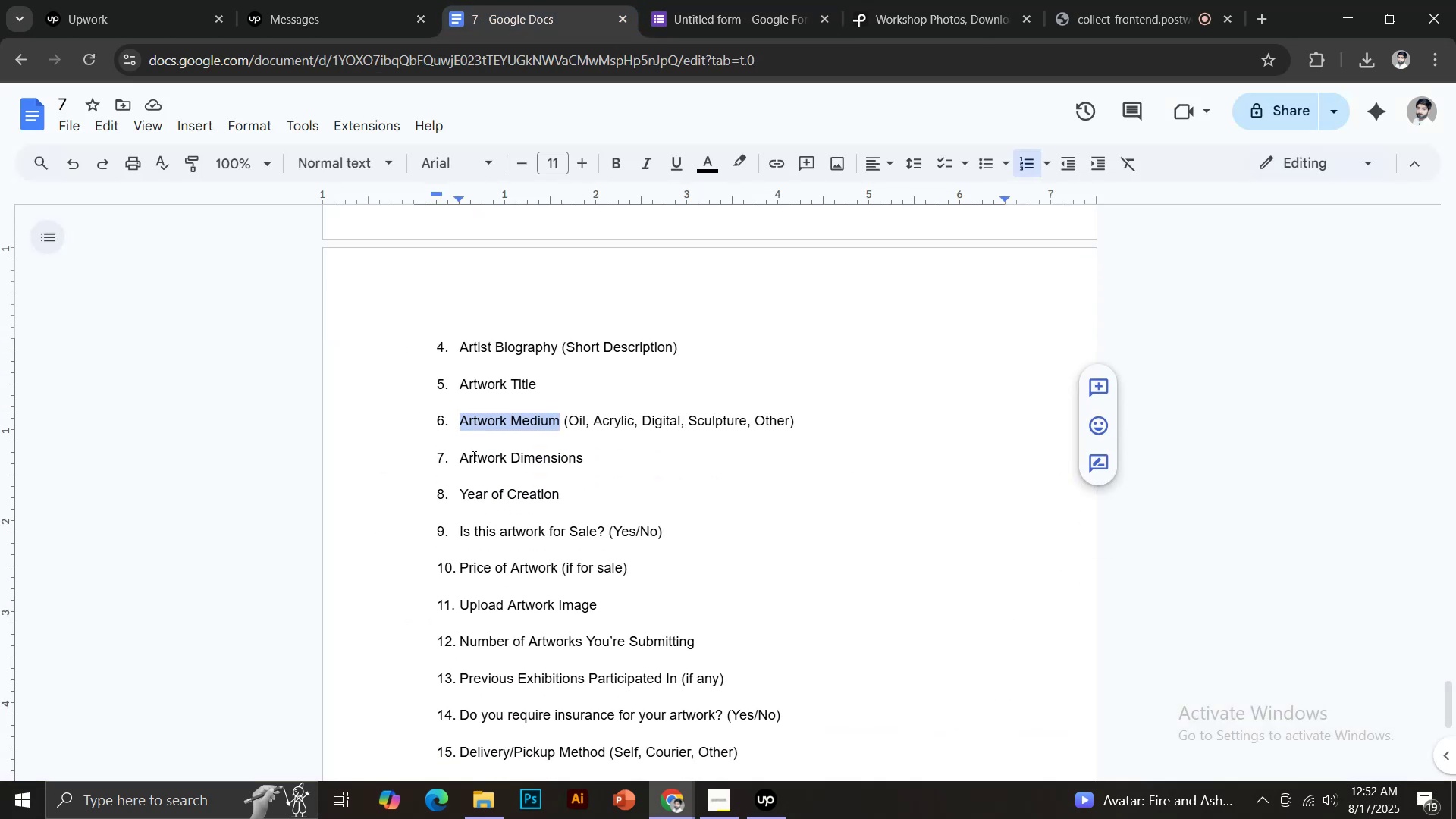 
left_click_drag(start_coordinate=[460, 455], to_coordinate=[589, 453])
 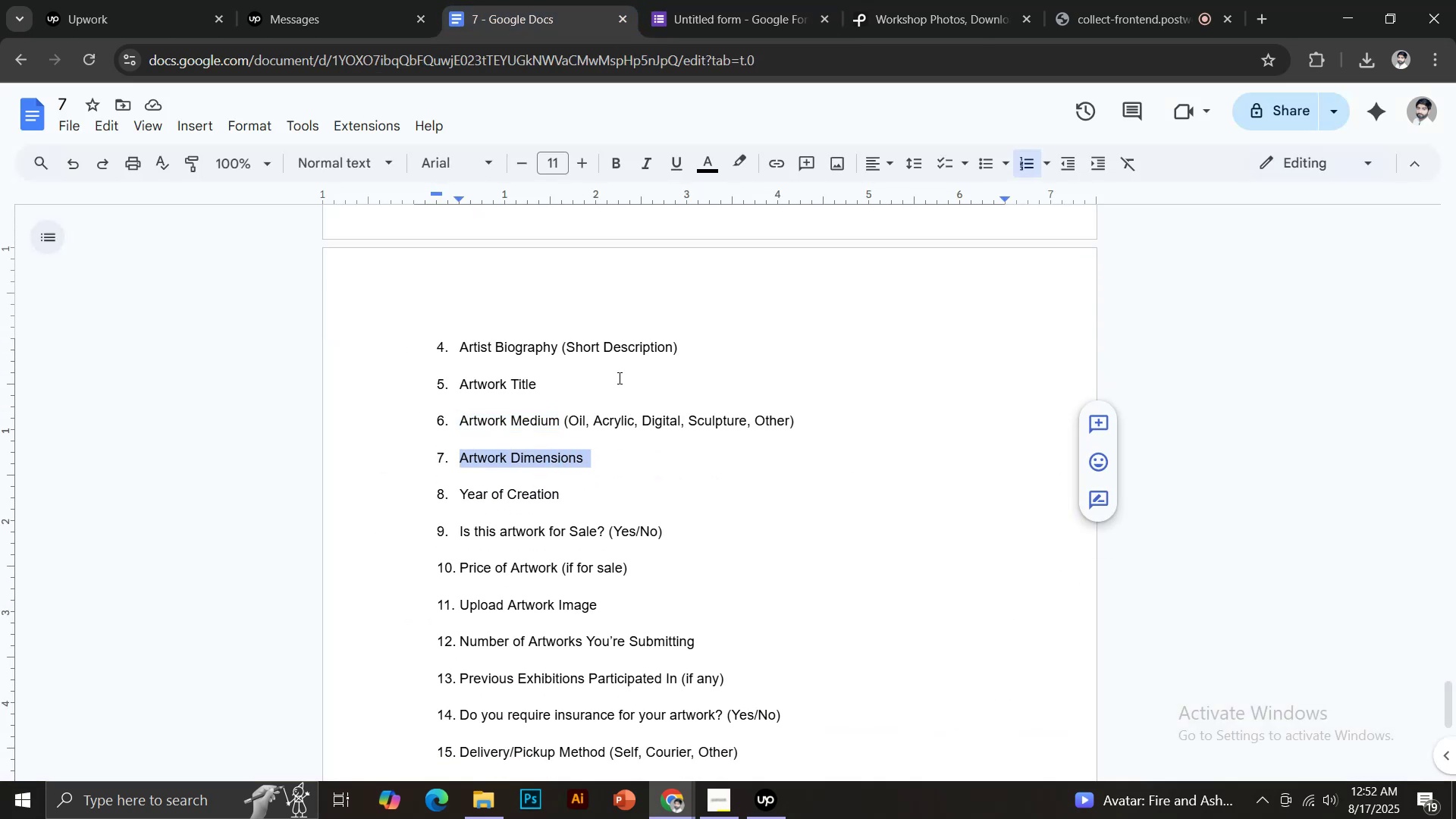 
key(Control+C)
 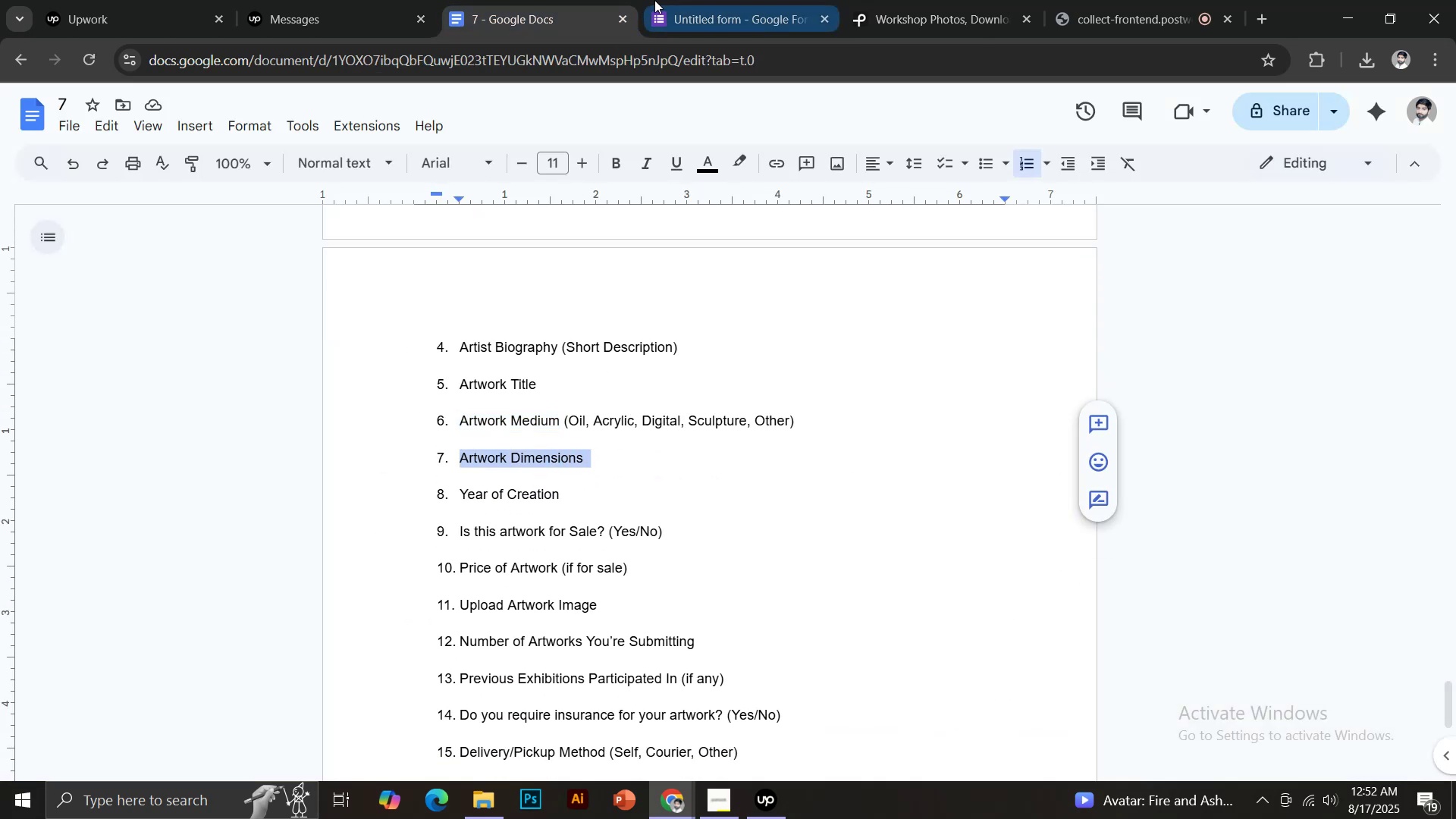 
left_click([698, 0])
 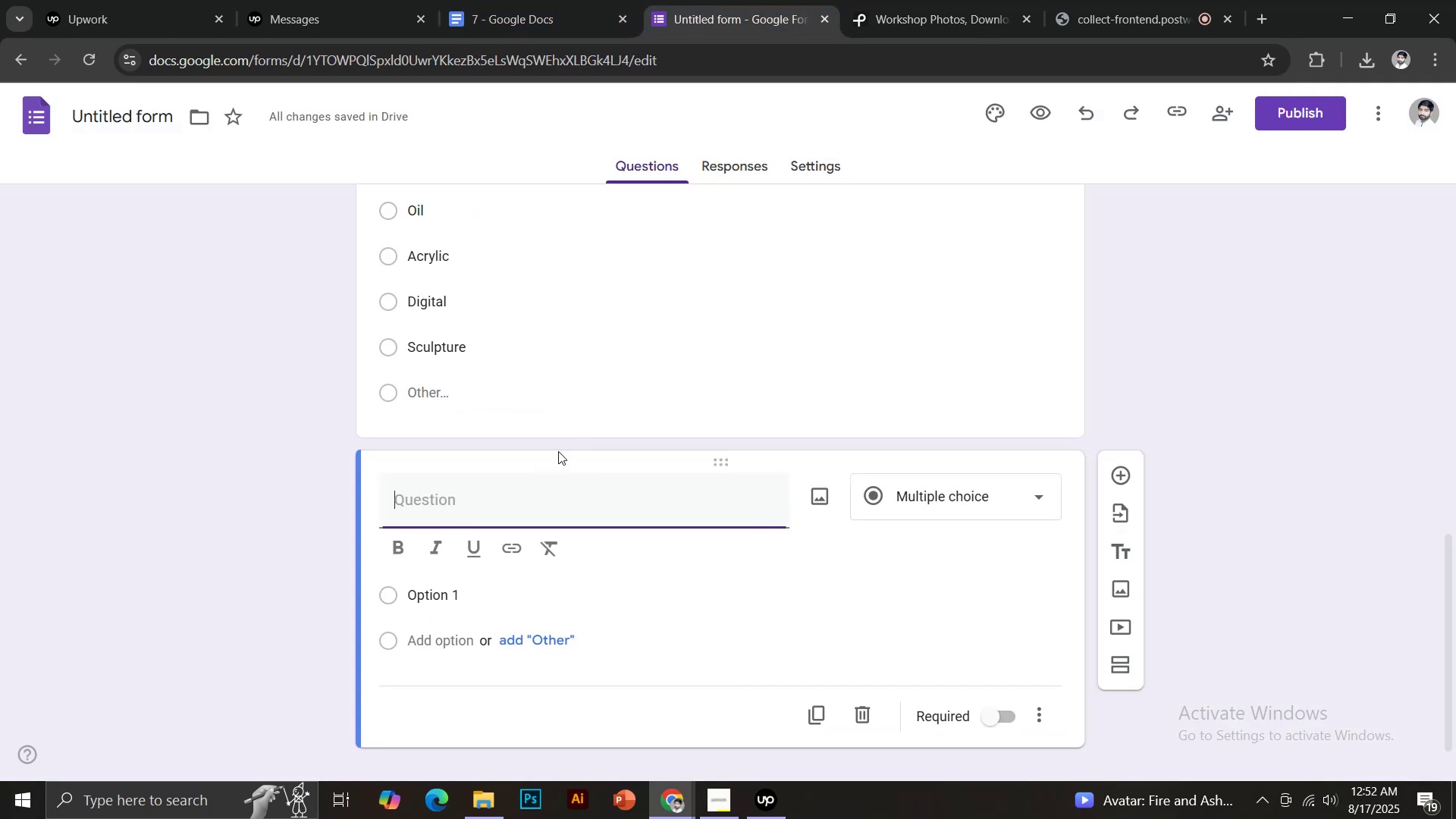 
key(Control+Shift+V)
 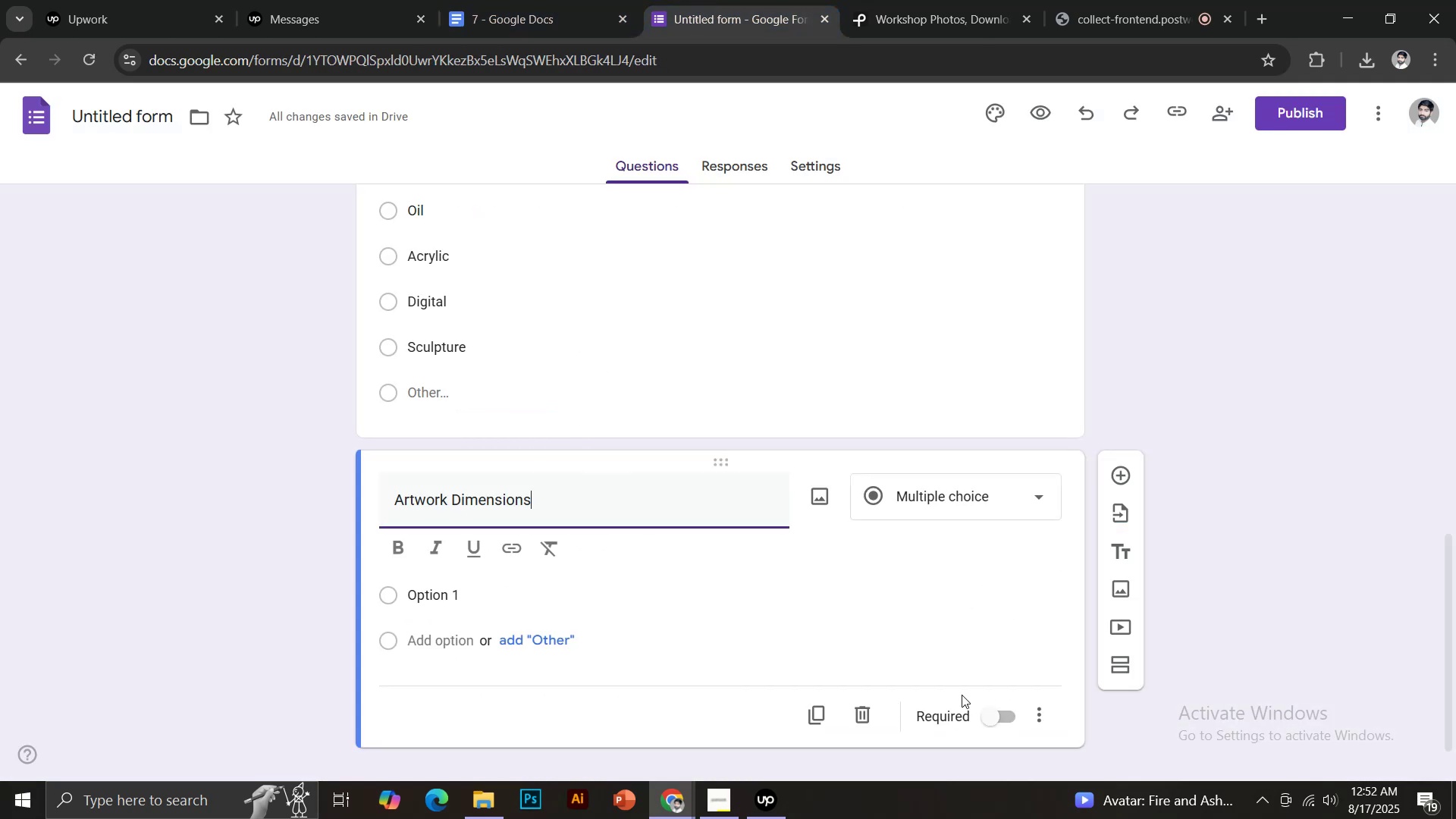 
left_click([993, 719])
 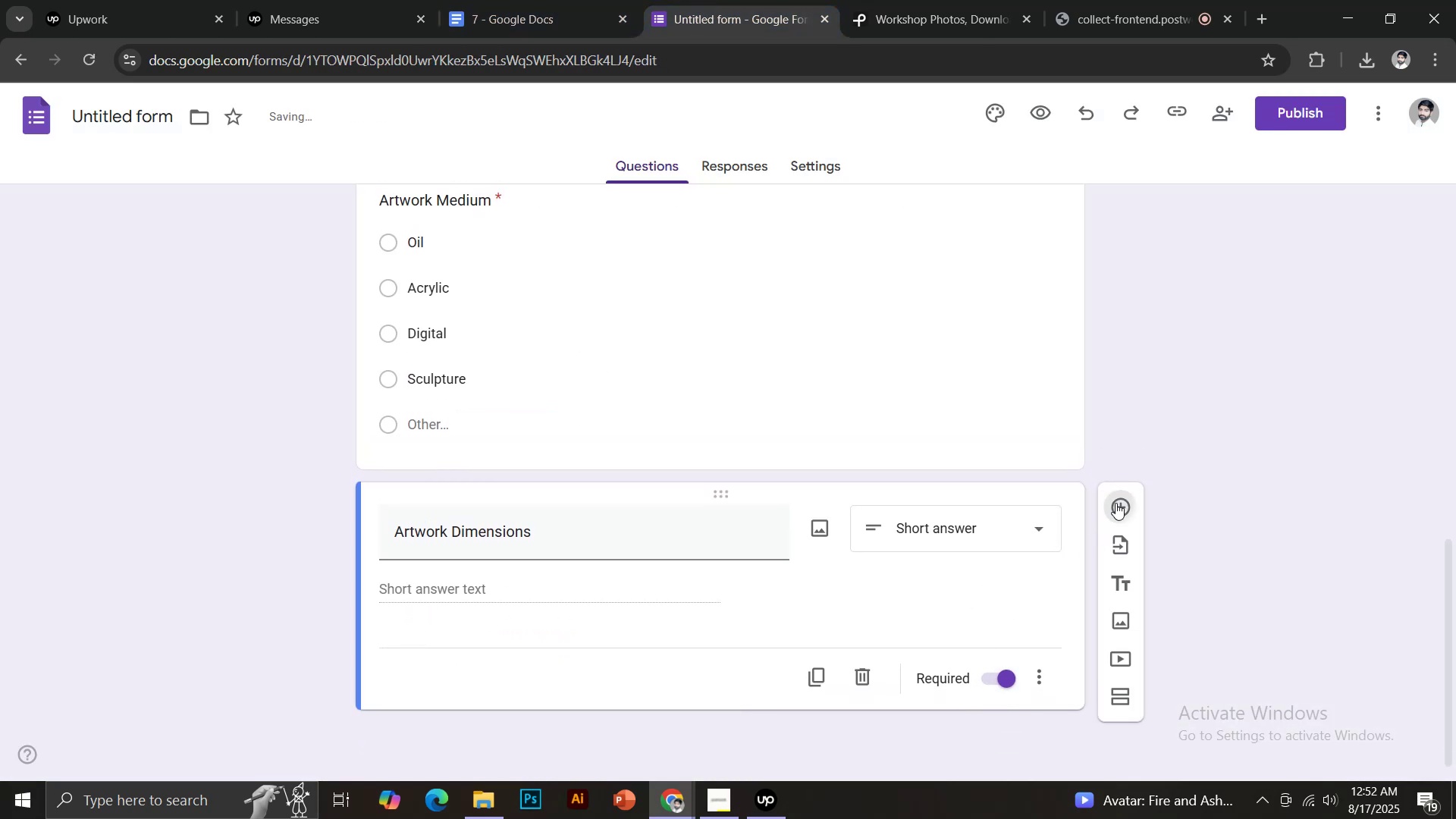 
left_click([529, 0])
 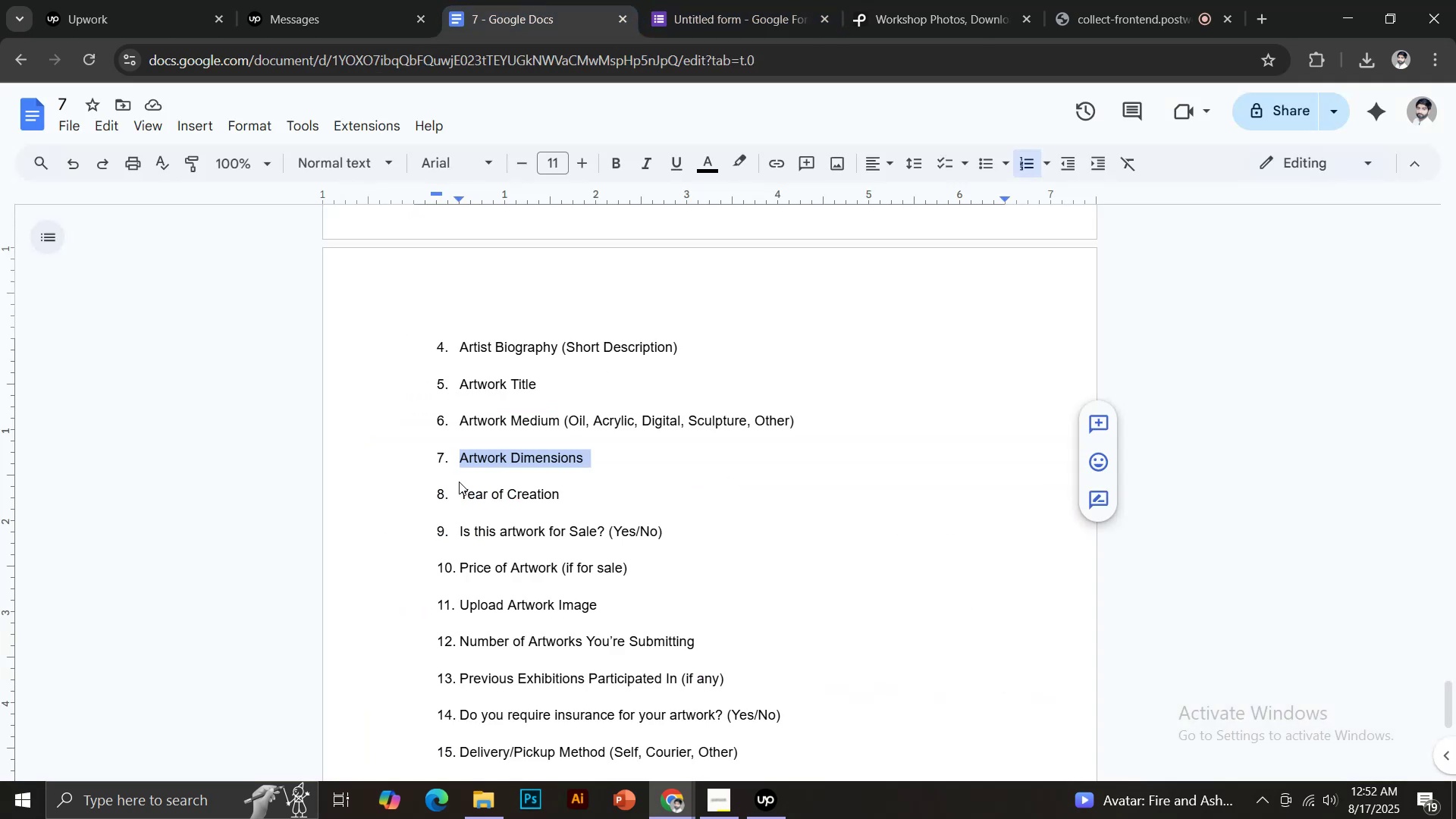 
left_click_drag(start_coordinate=[460, 491], to_coordinate=[565, 491])
 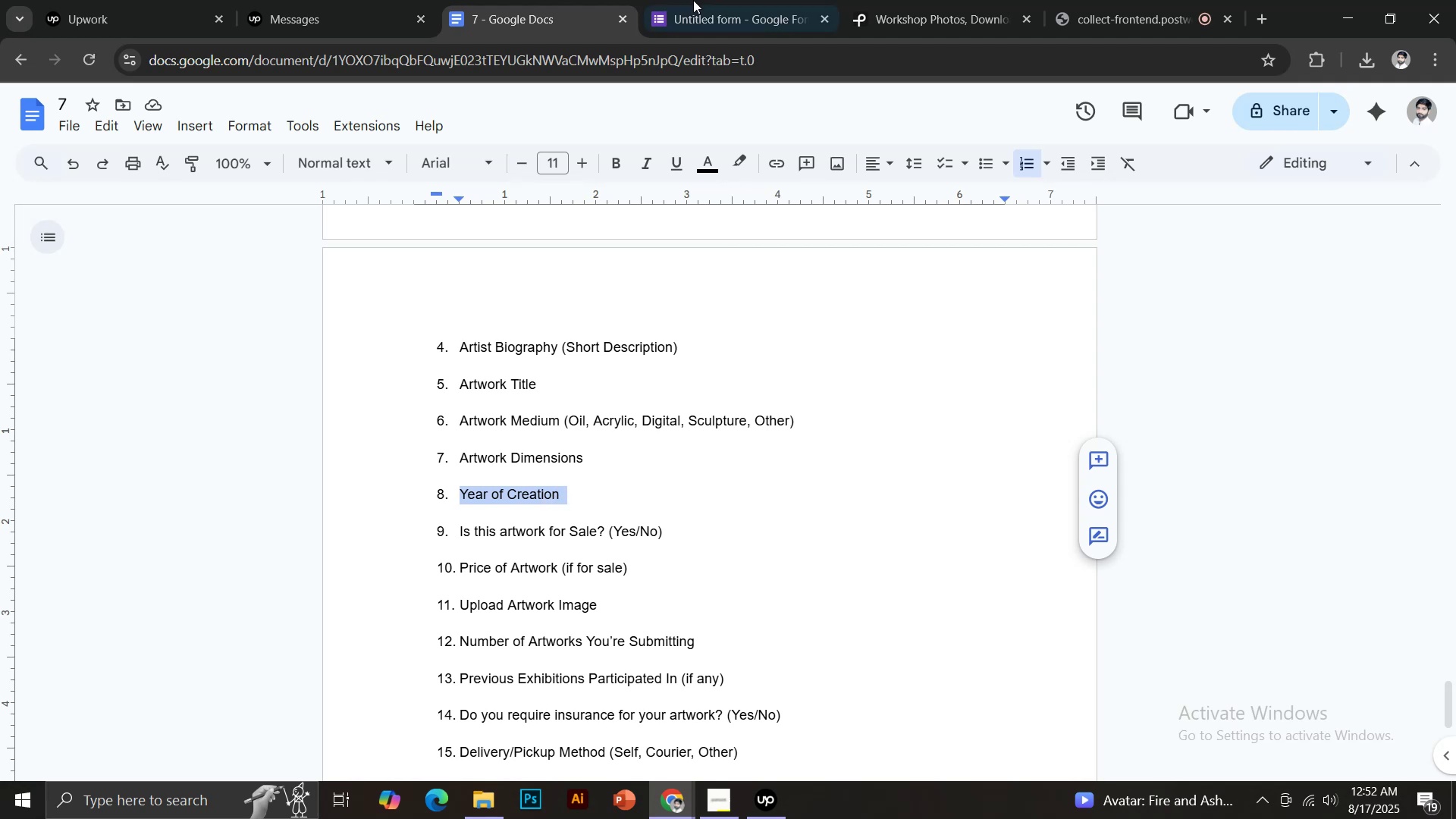 
key(Control+C)
 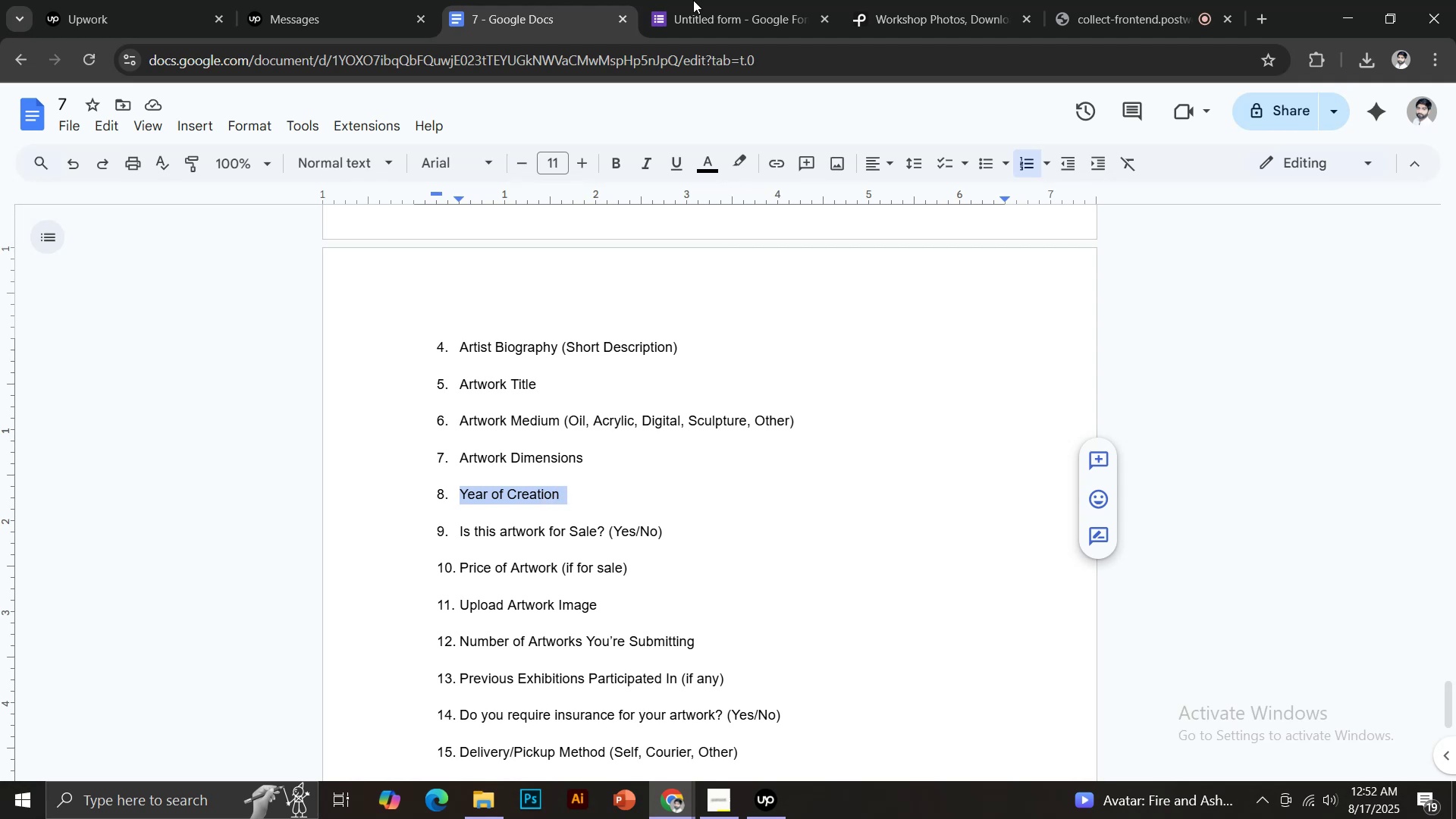 
left_click([693, 0])
 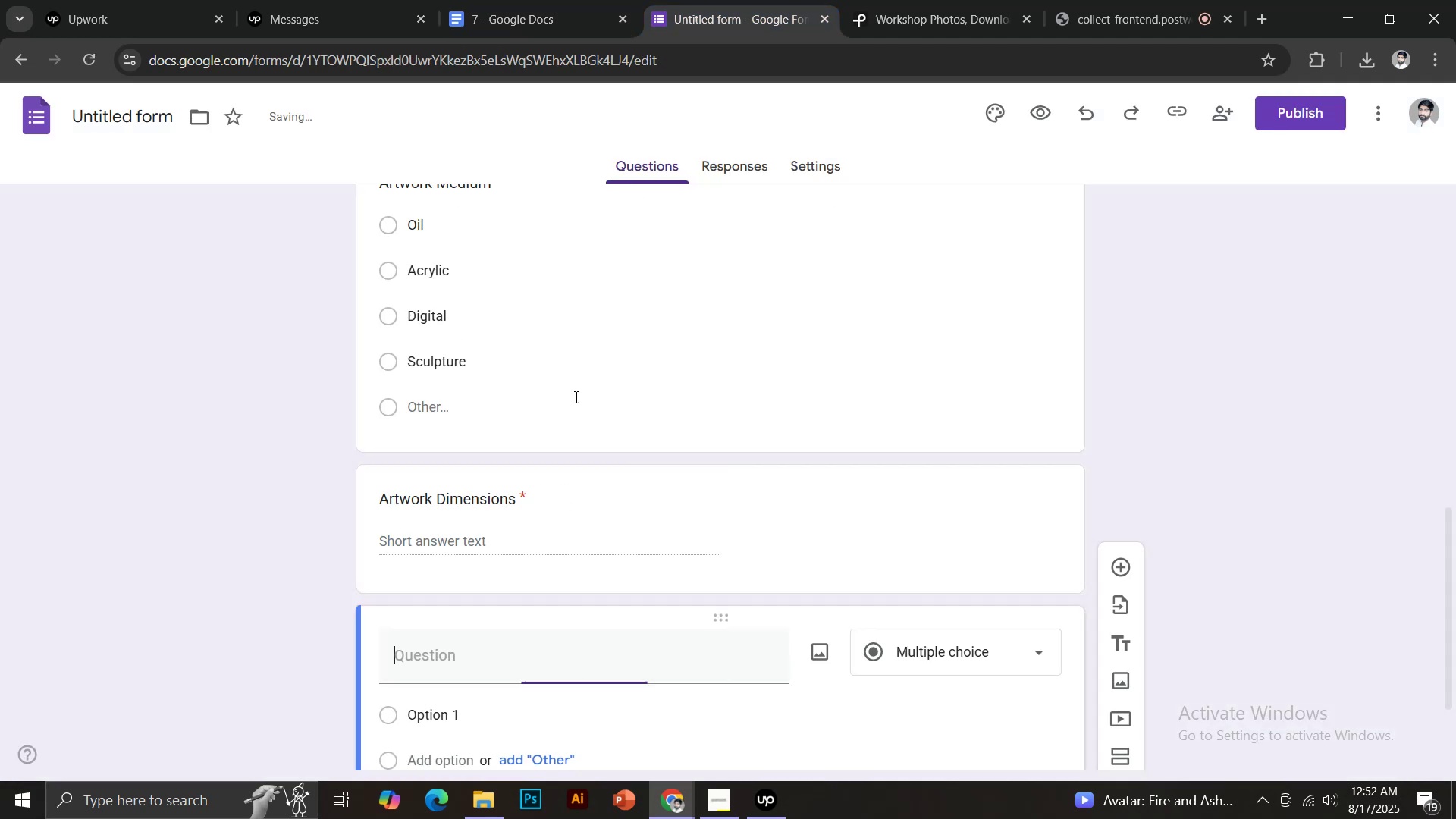 
key(Control+Shift+V)
 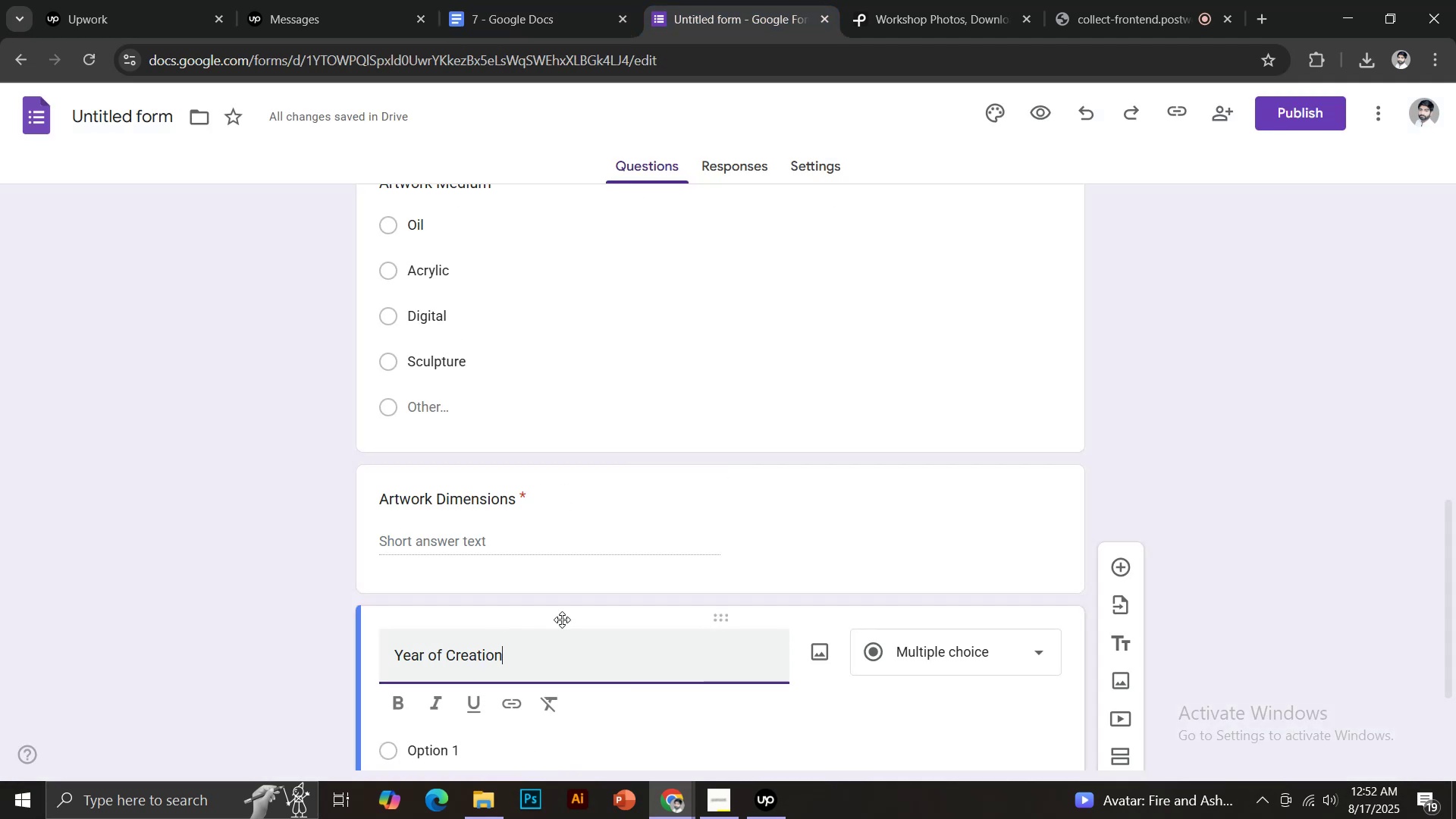 
scroll: coordinate [725, 561], scroll_direction: down, amount: 4.0
 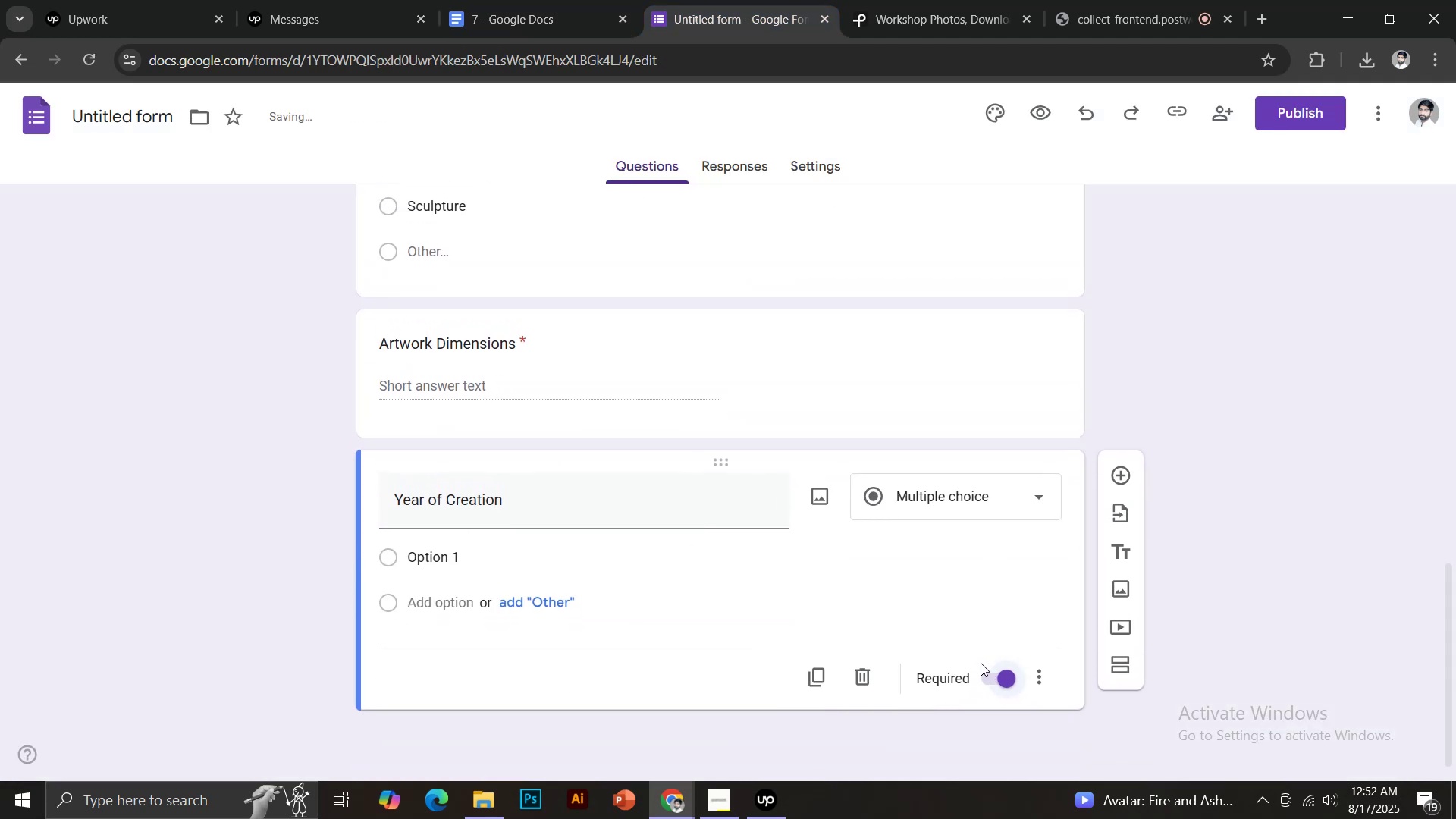 
left_click([974, 500])
 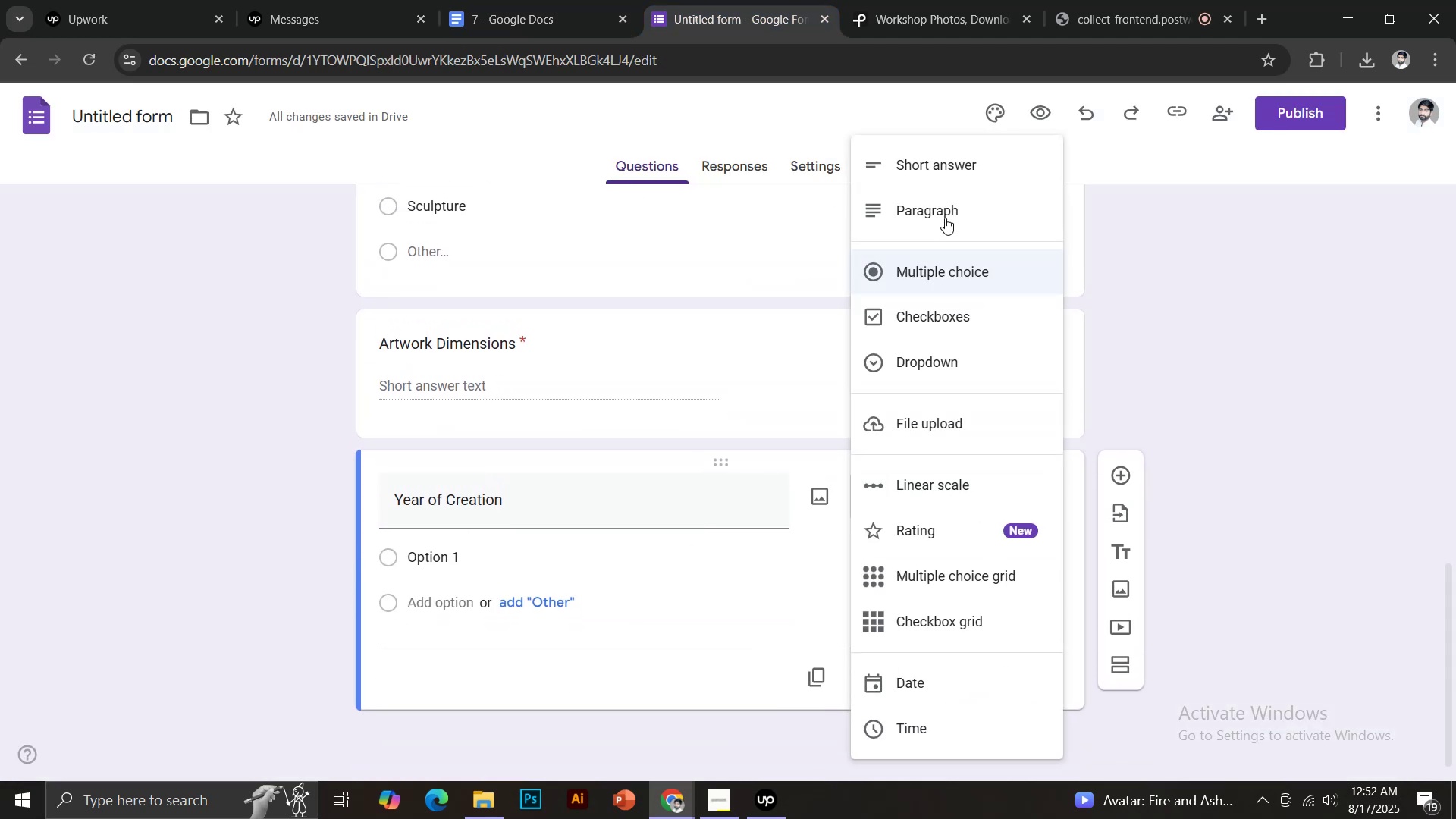 
left_click([936, 165])
 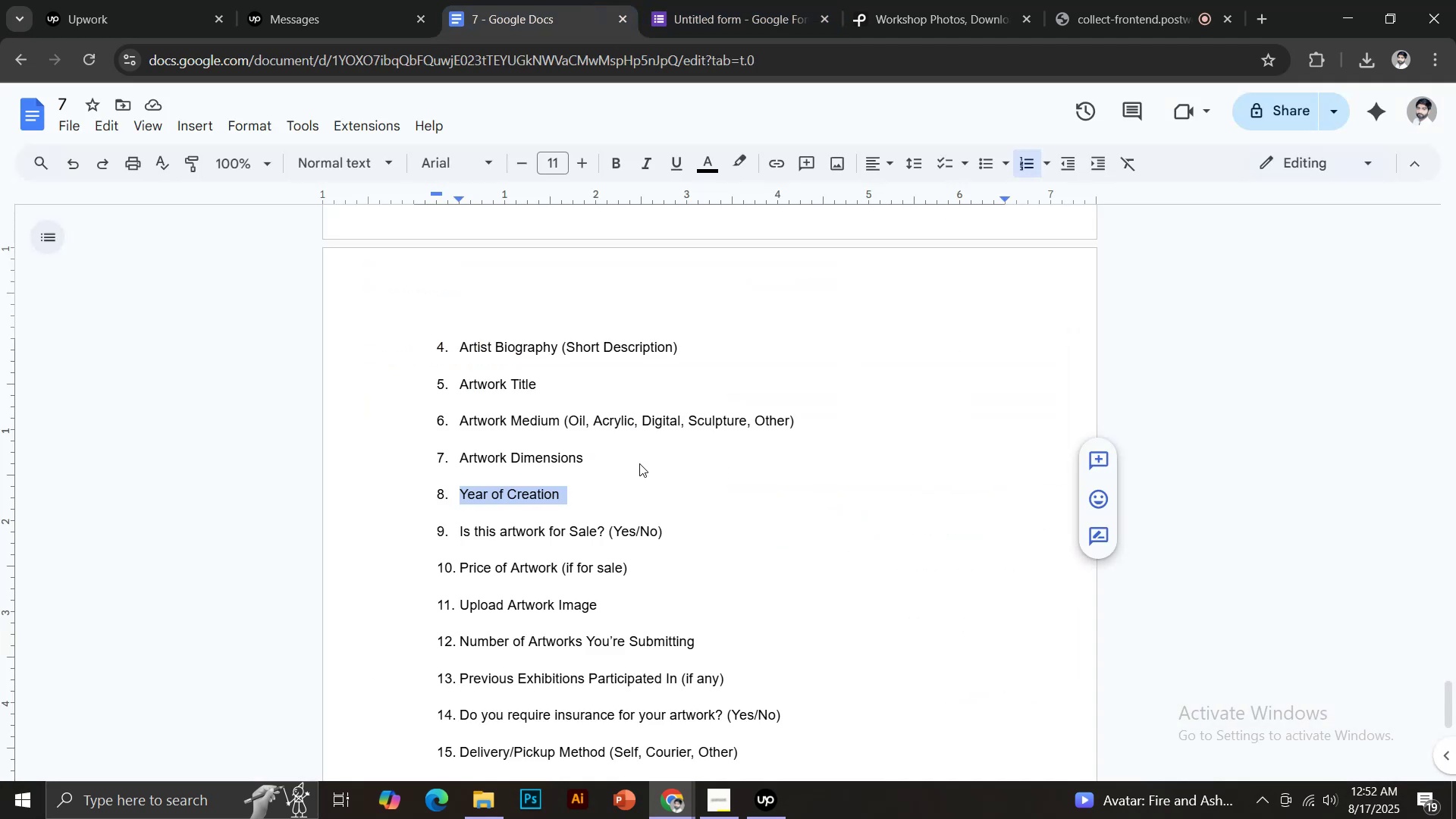 
left_click_drag(start_coordinate=[461, 532], to_coordinate=[604, 526])
 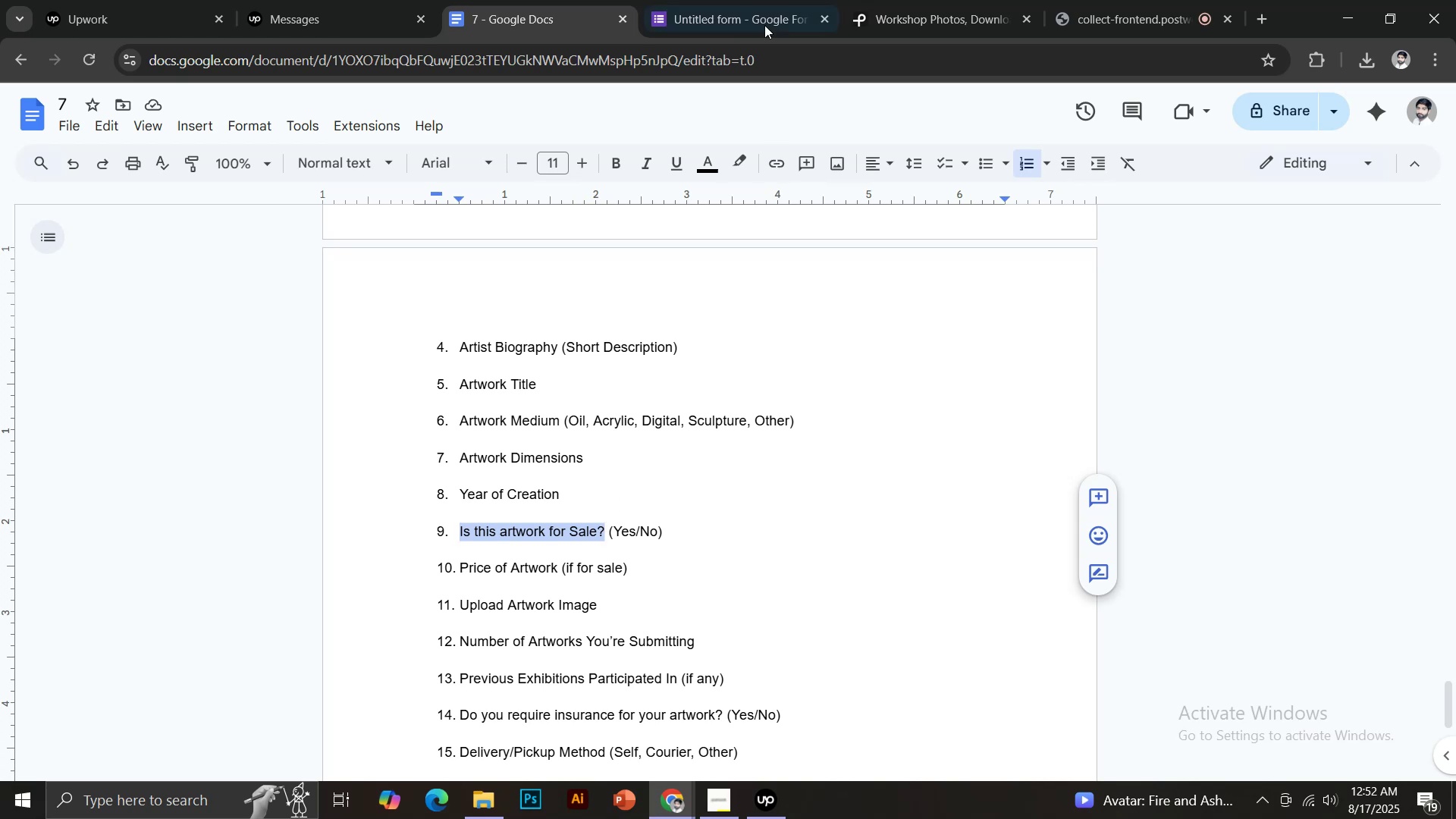 
key(Control+C)
 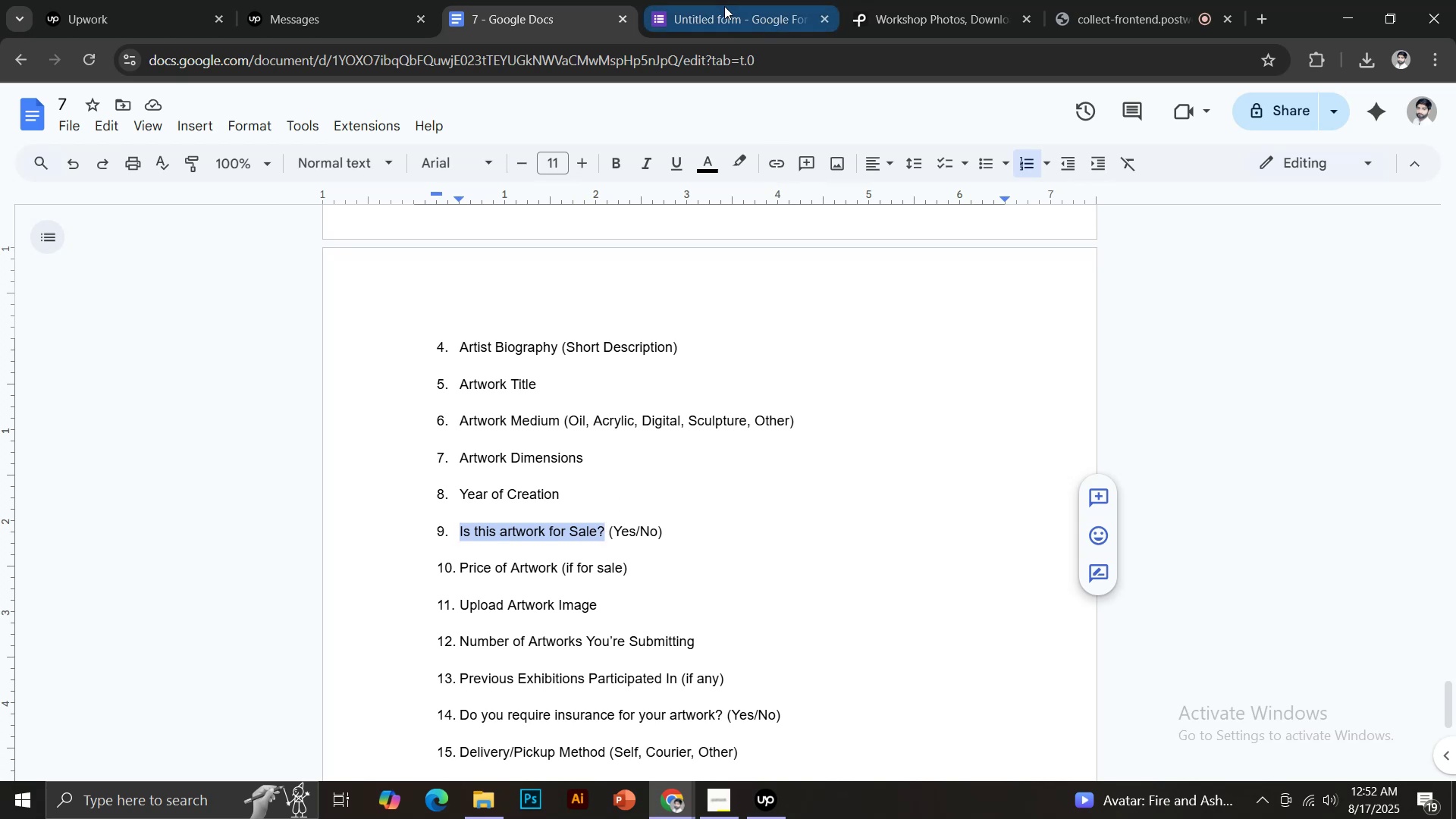 
key(Control+Shift+V)
 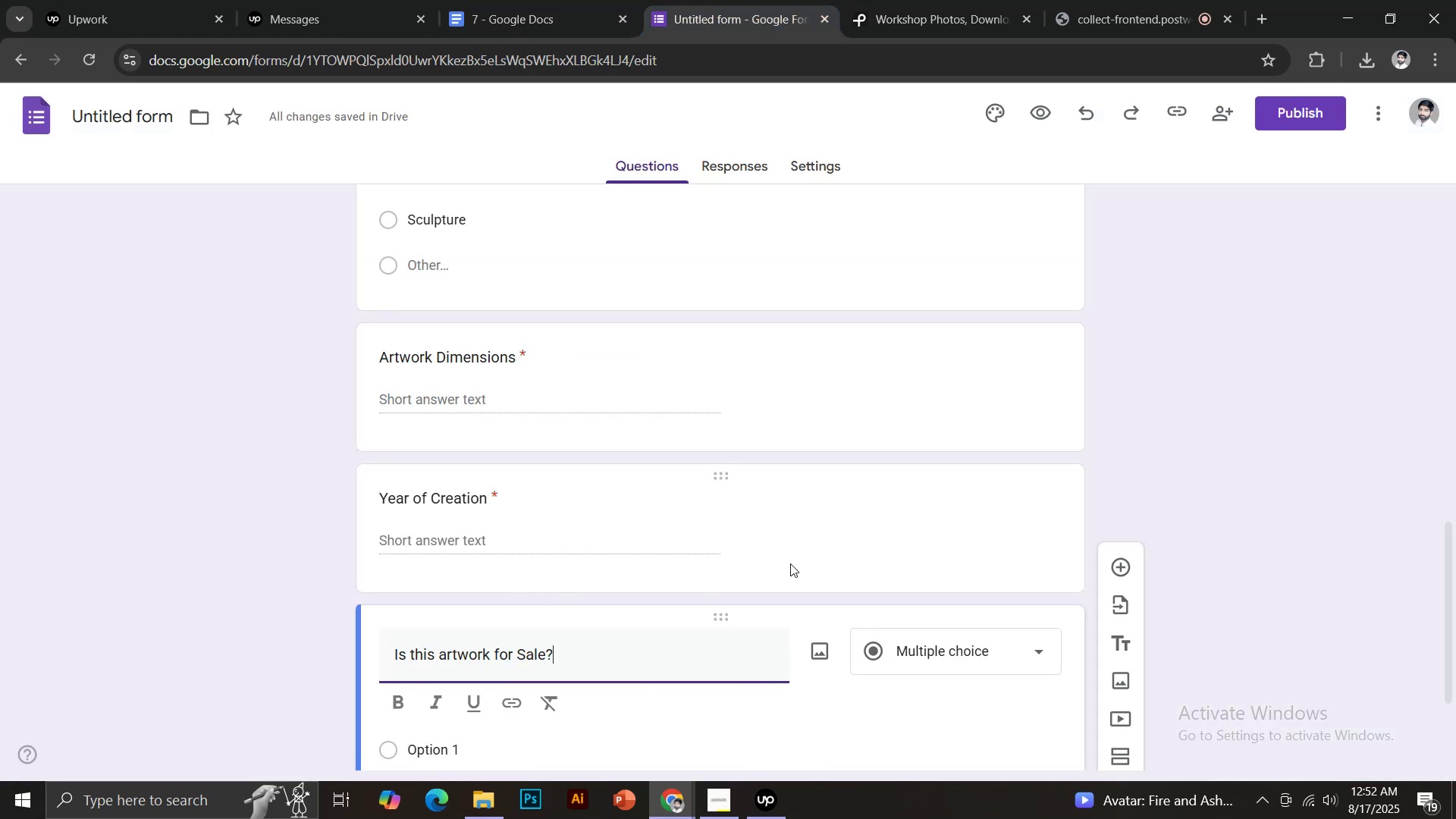 
scroll: coordinate [811, 550], scroll_direction: down, amount: 3.0
 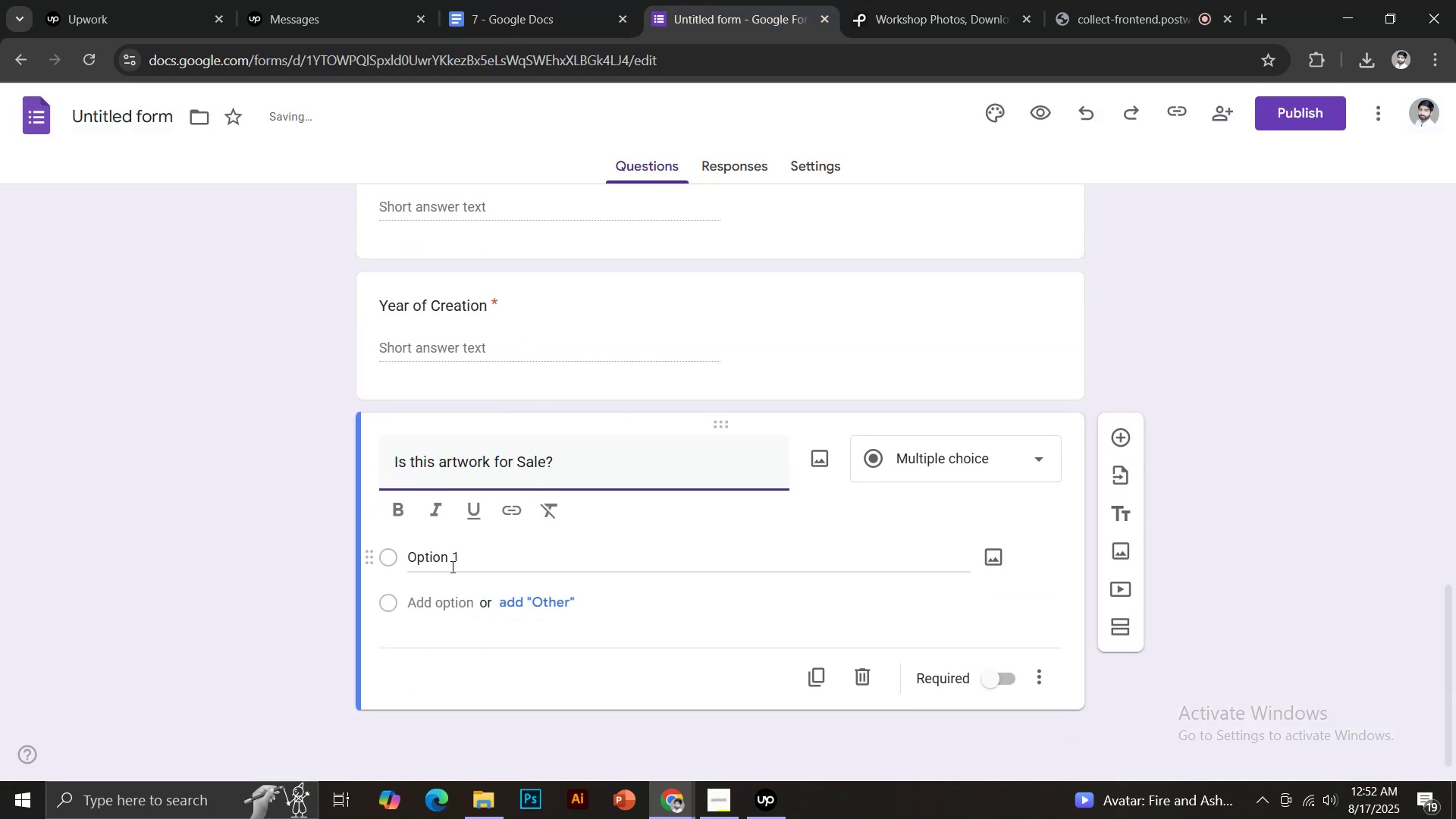 
left_click([446, 565])
 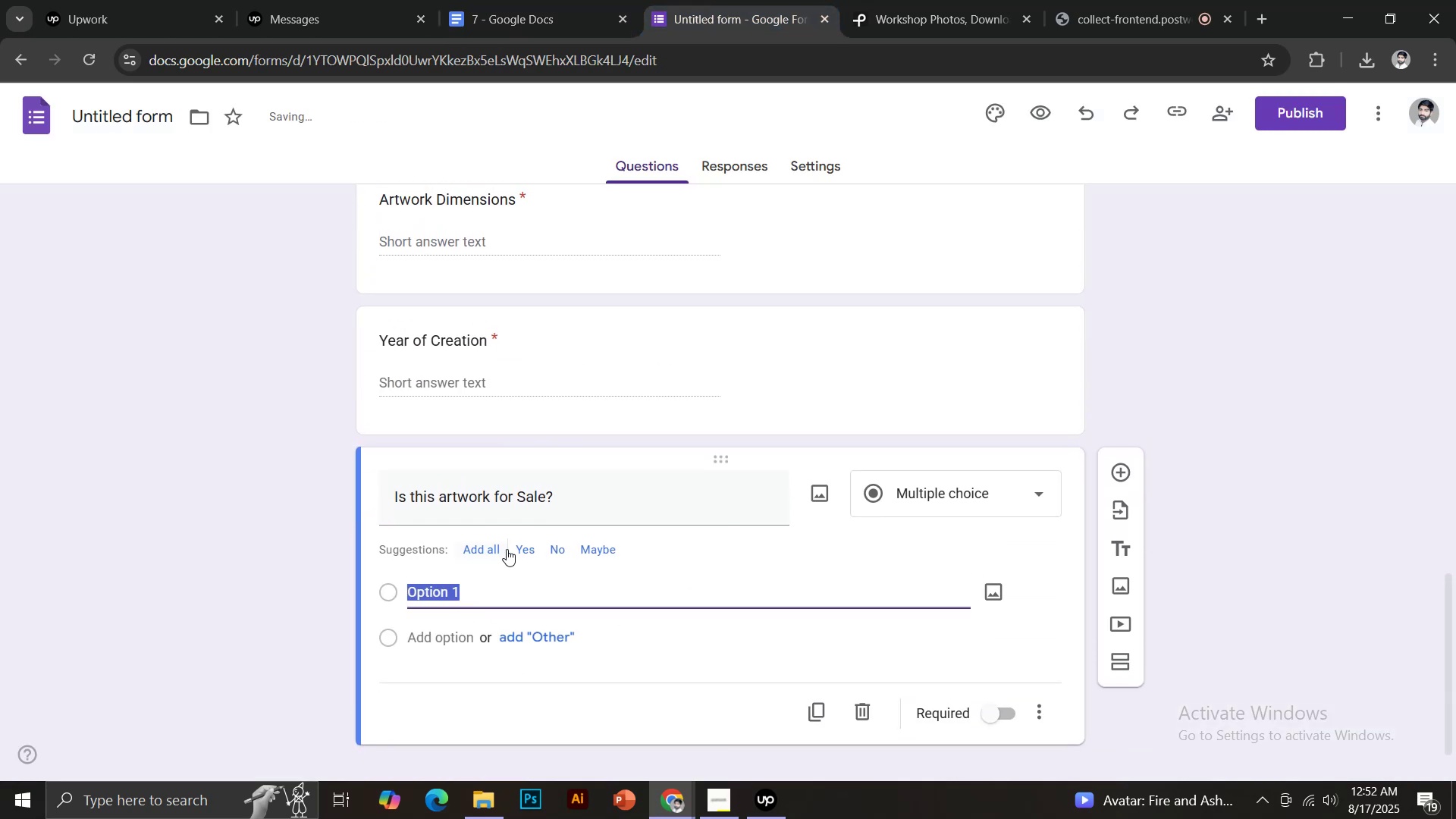 
left_click([522, 549])
 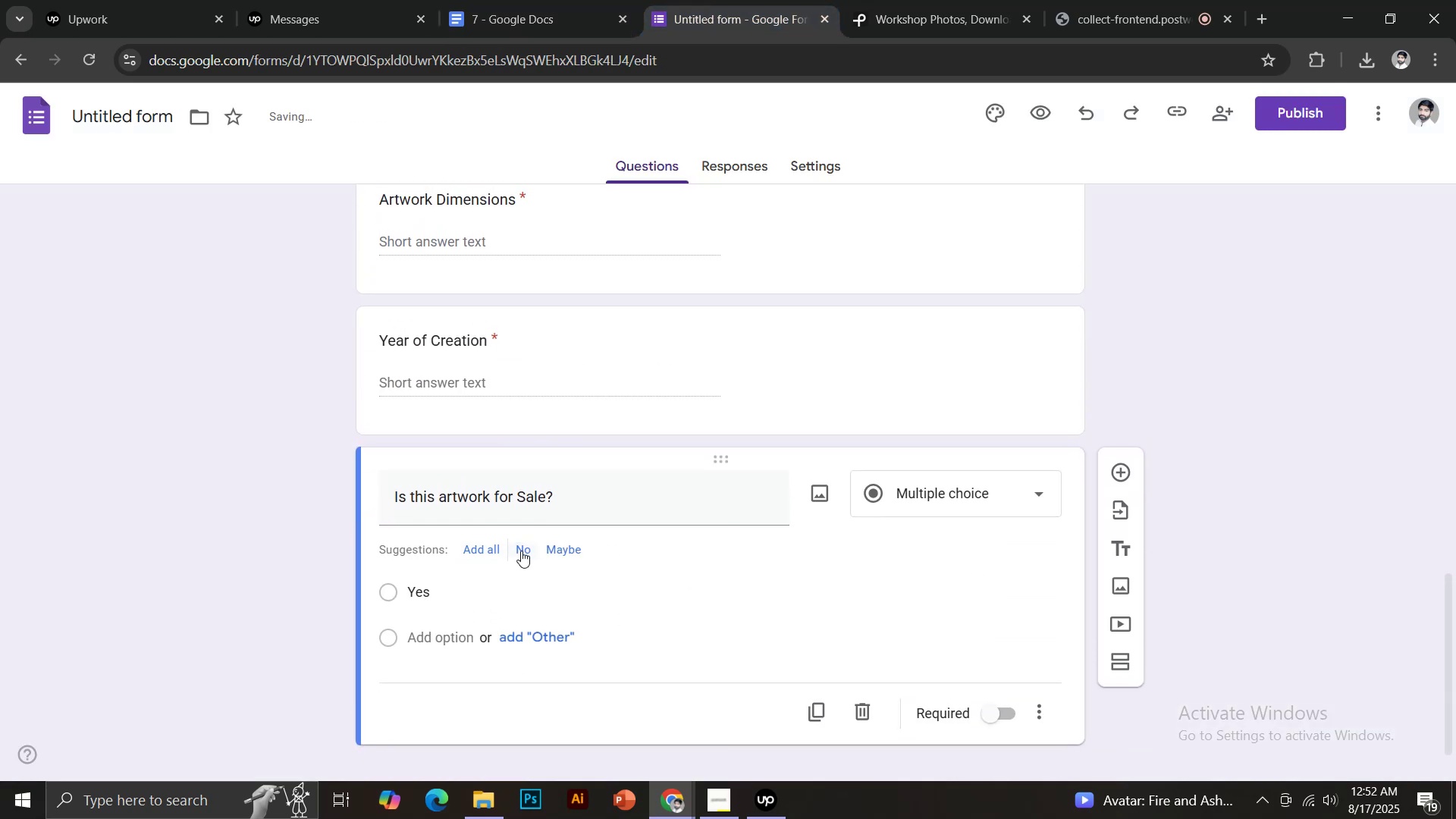 
left_click([521, 551])
 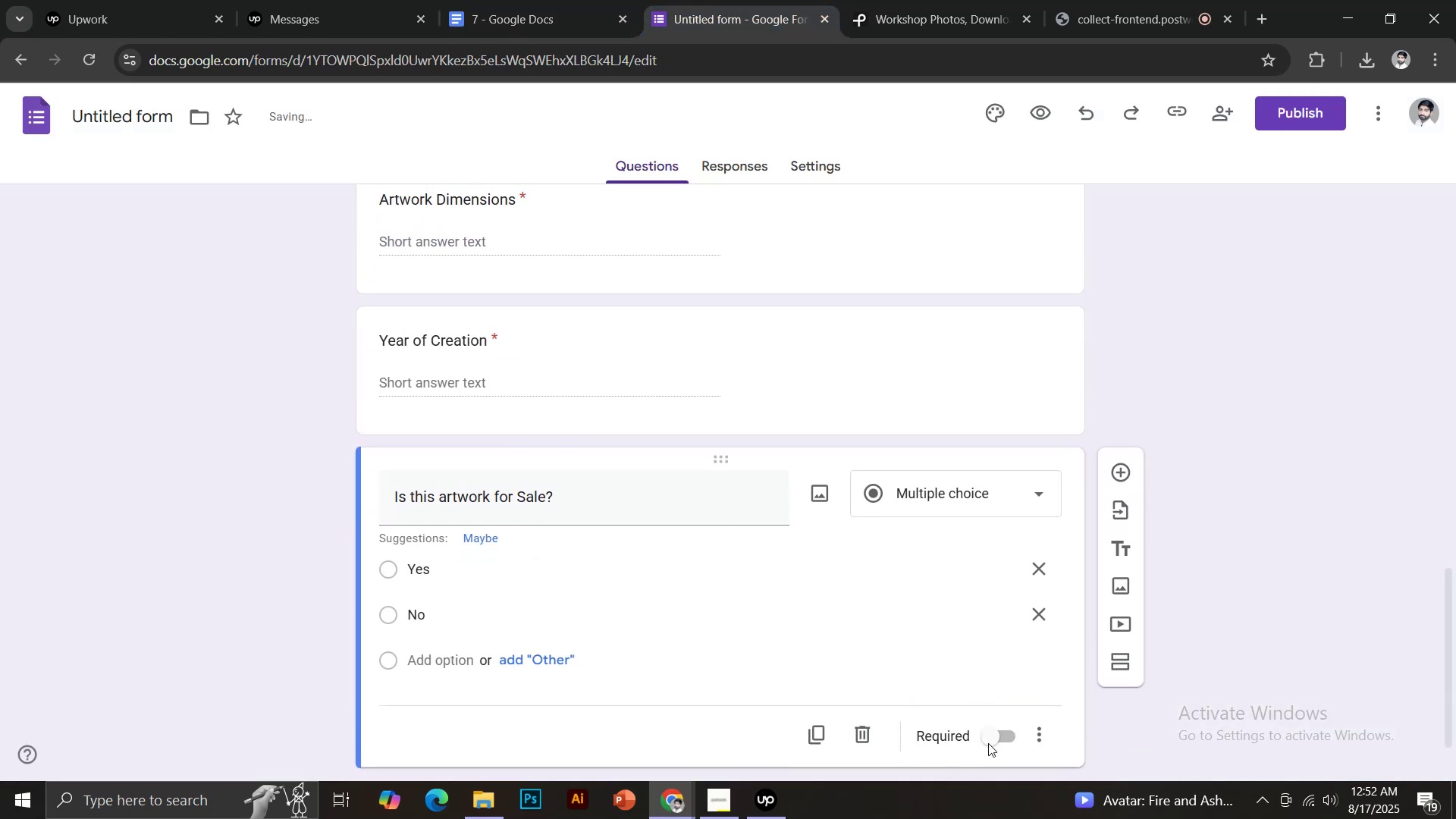 
left_click([1000, 737])
 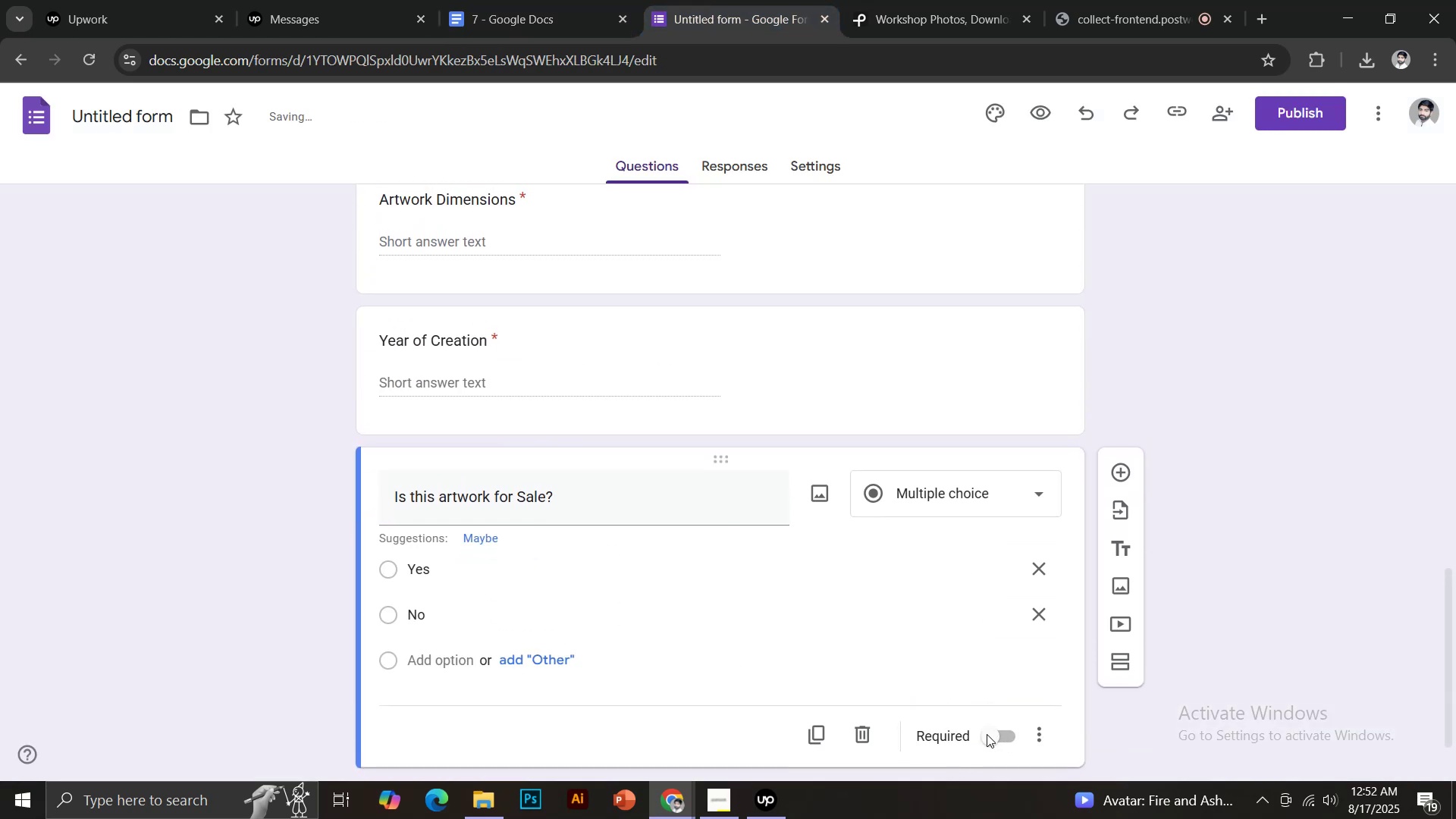 
scroll: coordinate [1004, 730], scroll_direction: down, amount: 3.0
 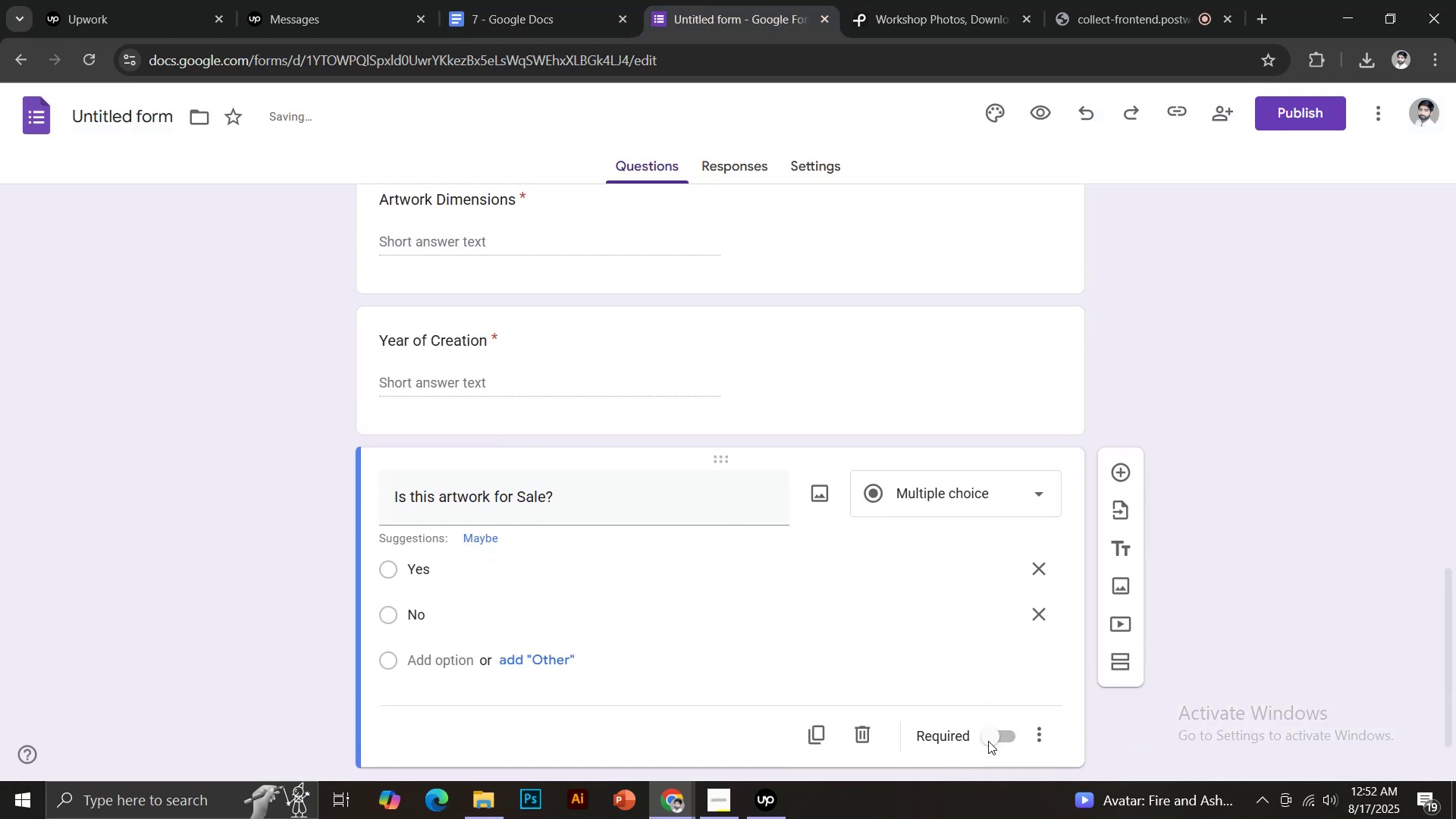 
left_click([987, 744])
 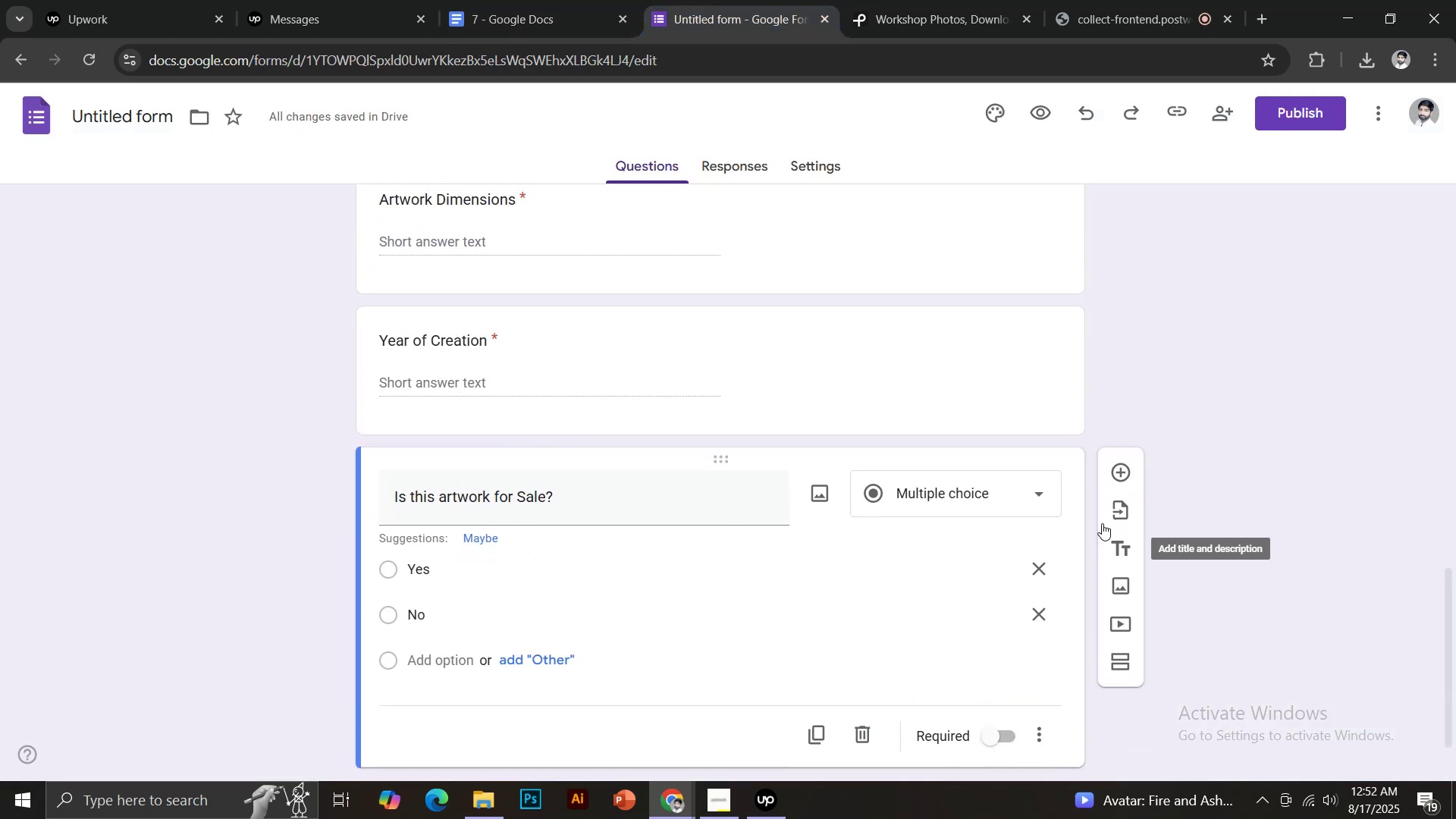 
left_click([1121, 480])
 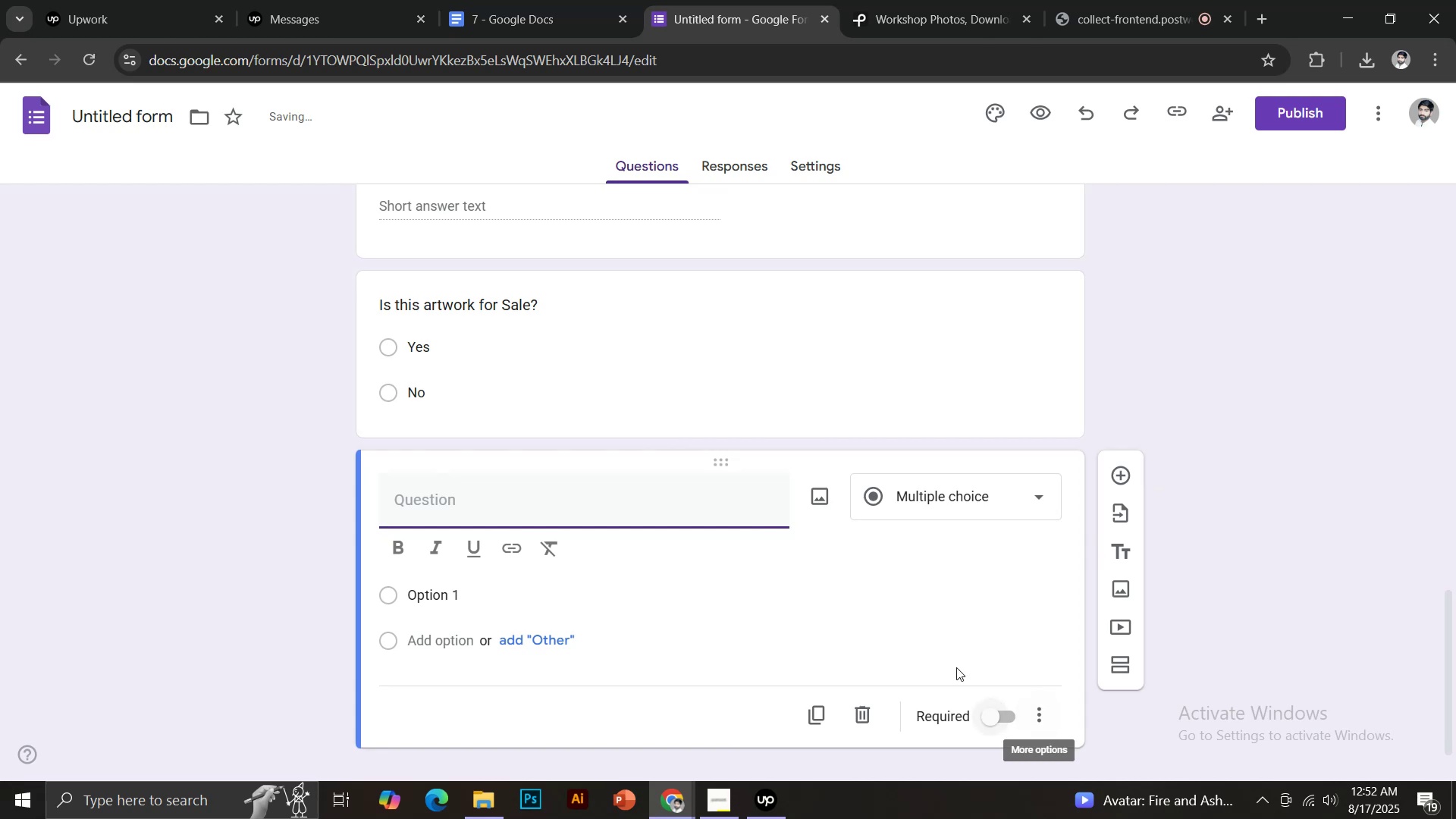 
left_click([931, 407])
 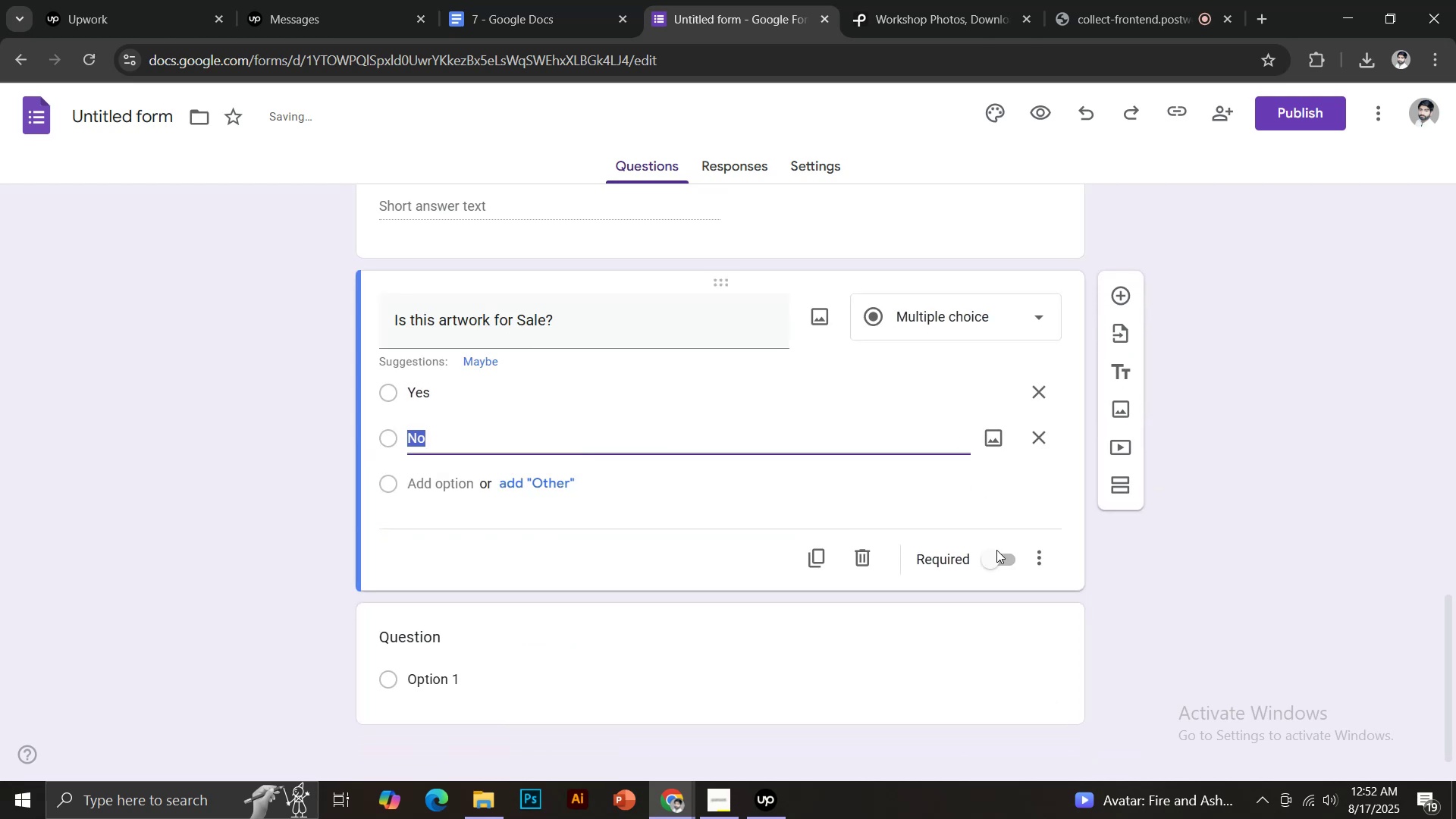 
left_click([989, 567])
 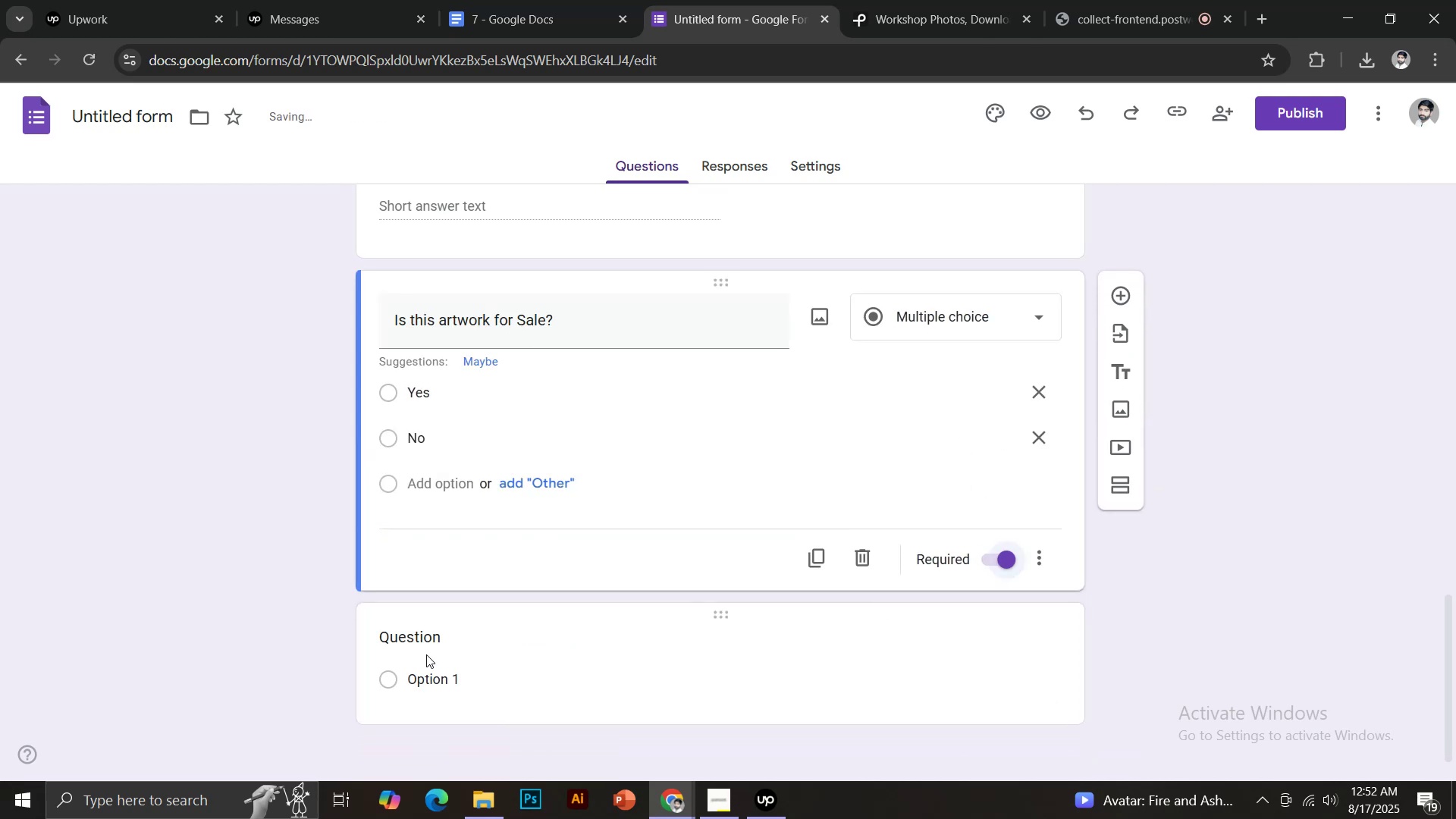 
left_click([422, 646])
 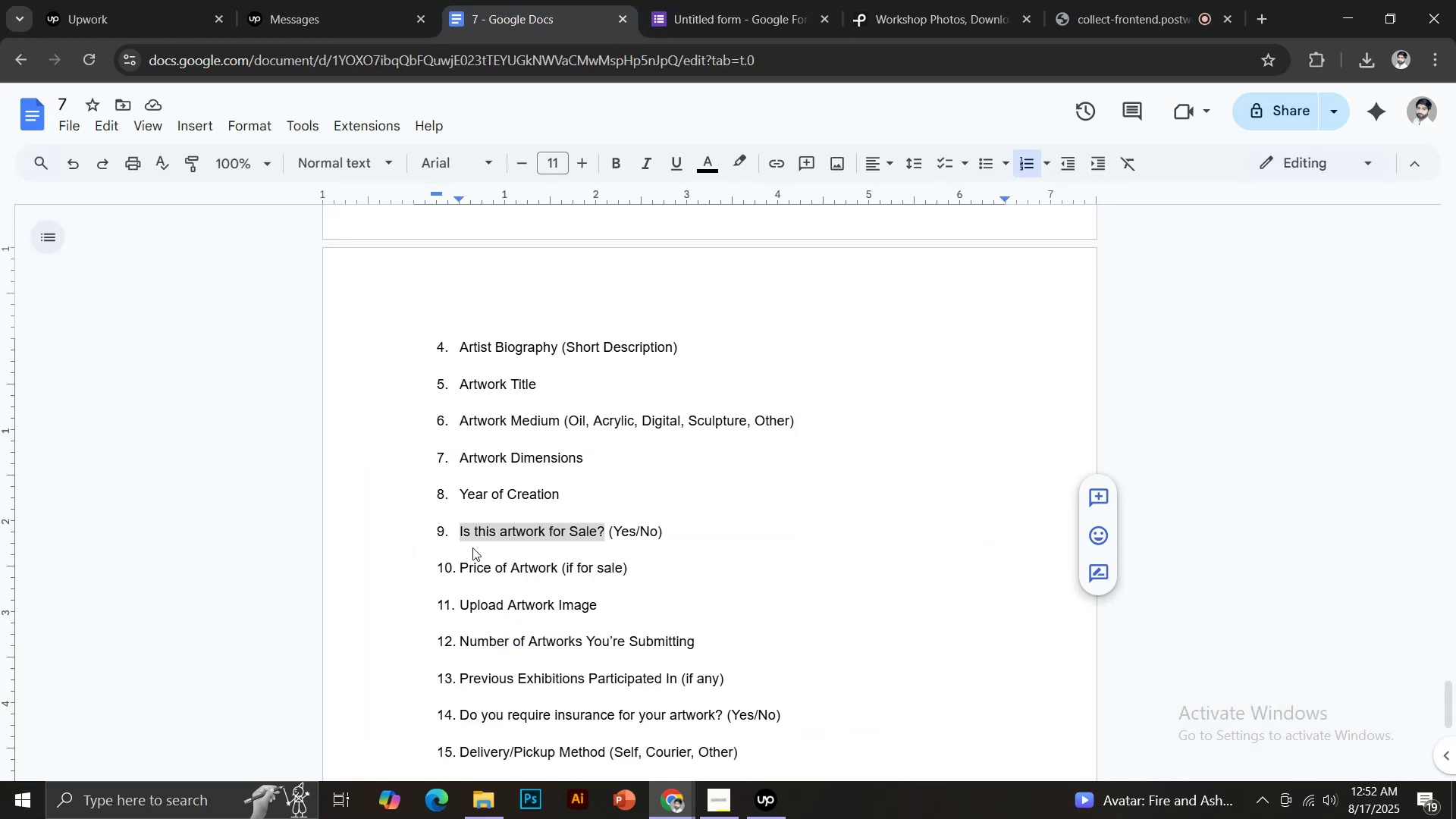 
left_click_drag(start_coordinate=[460, 568], to_coordinate=[557, 565])
 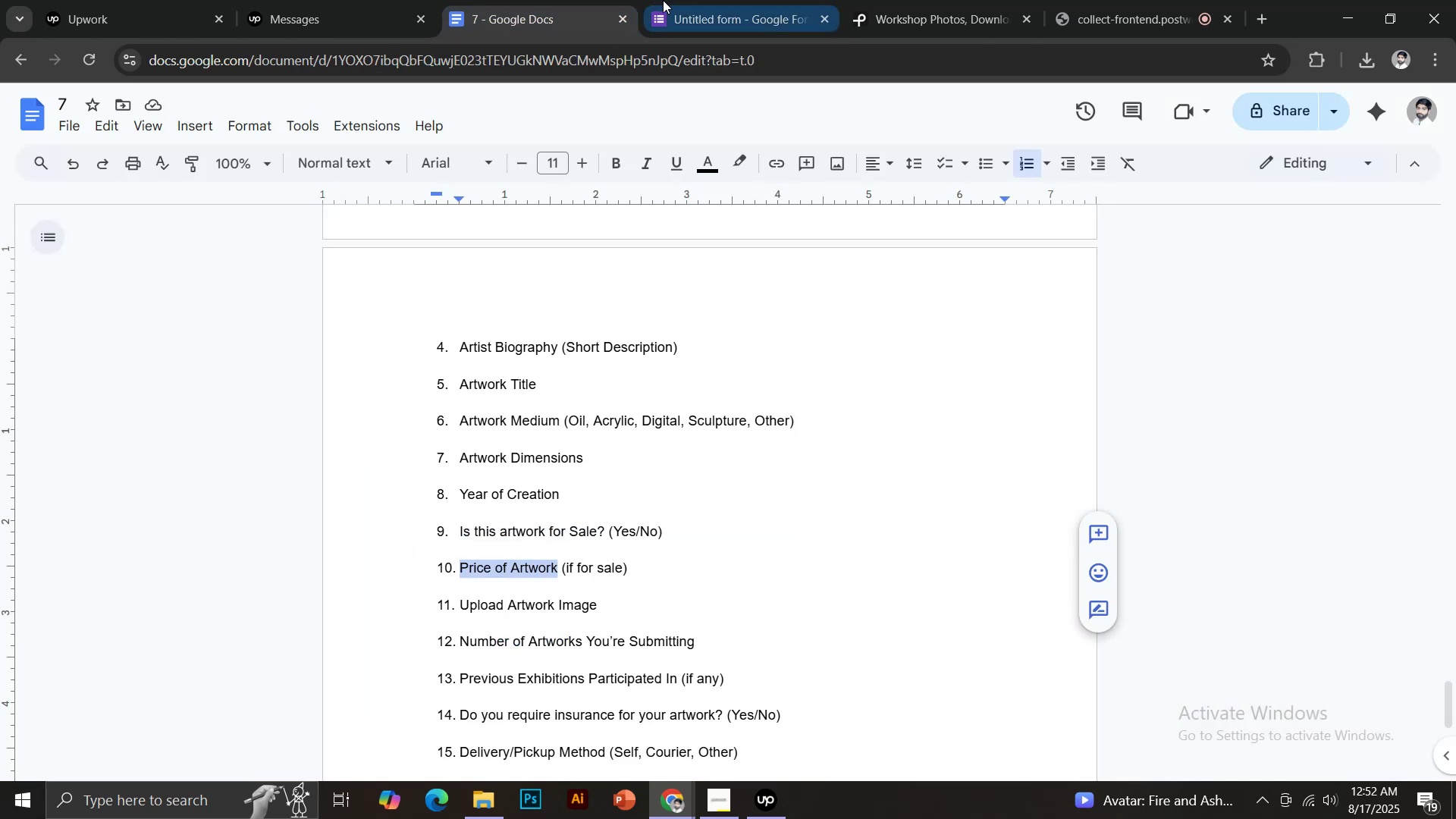 
key(Control+C)
 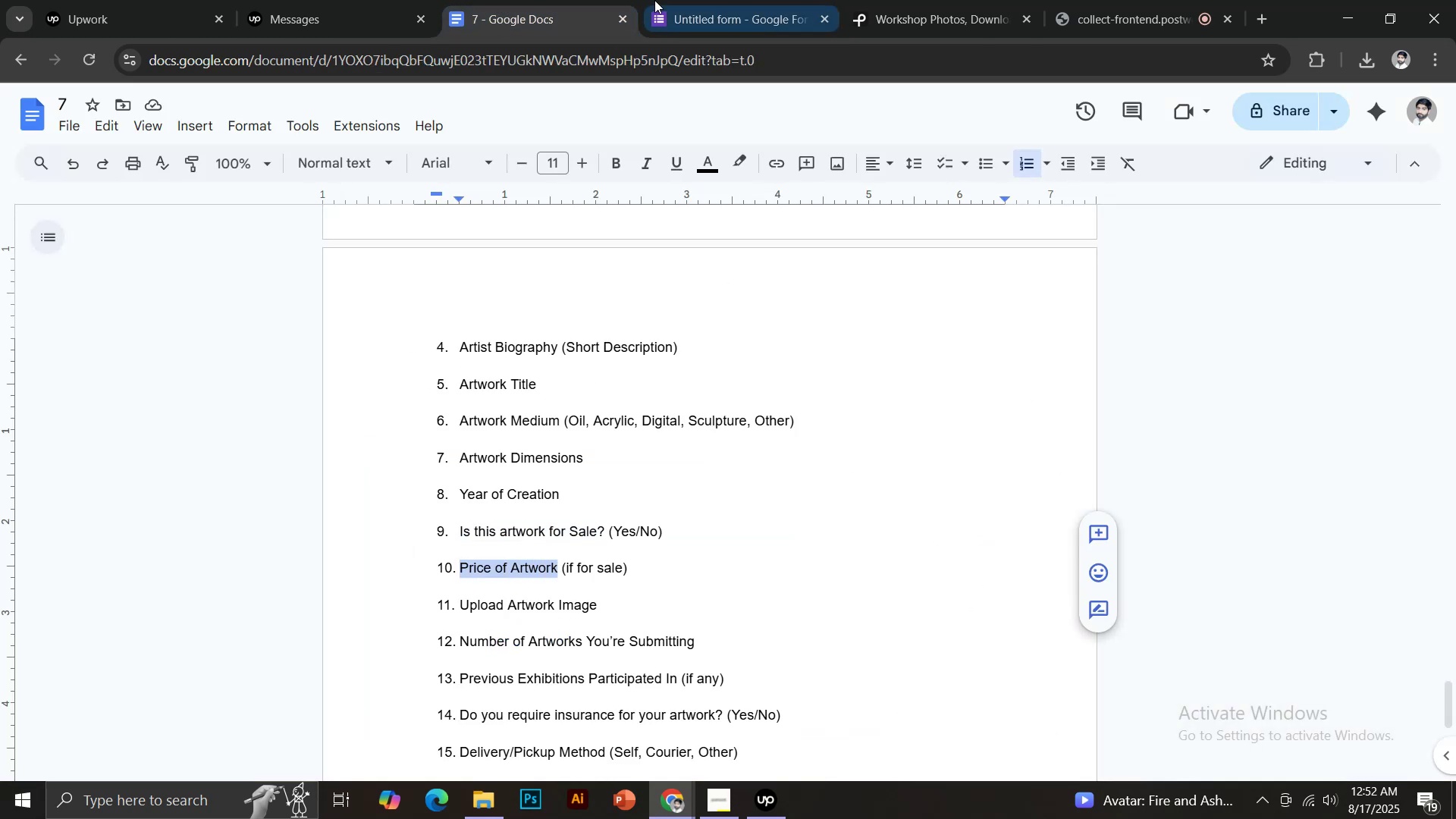 
left_click([686, 0])
 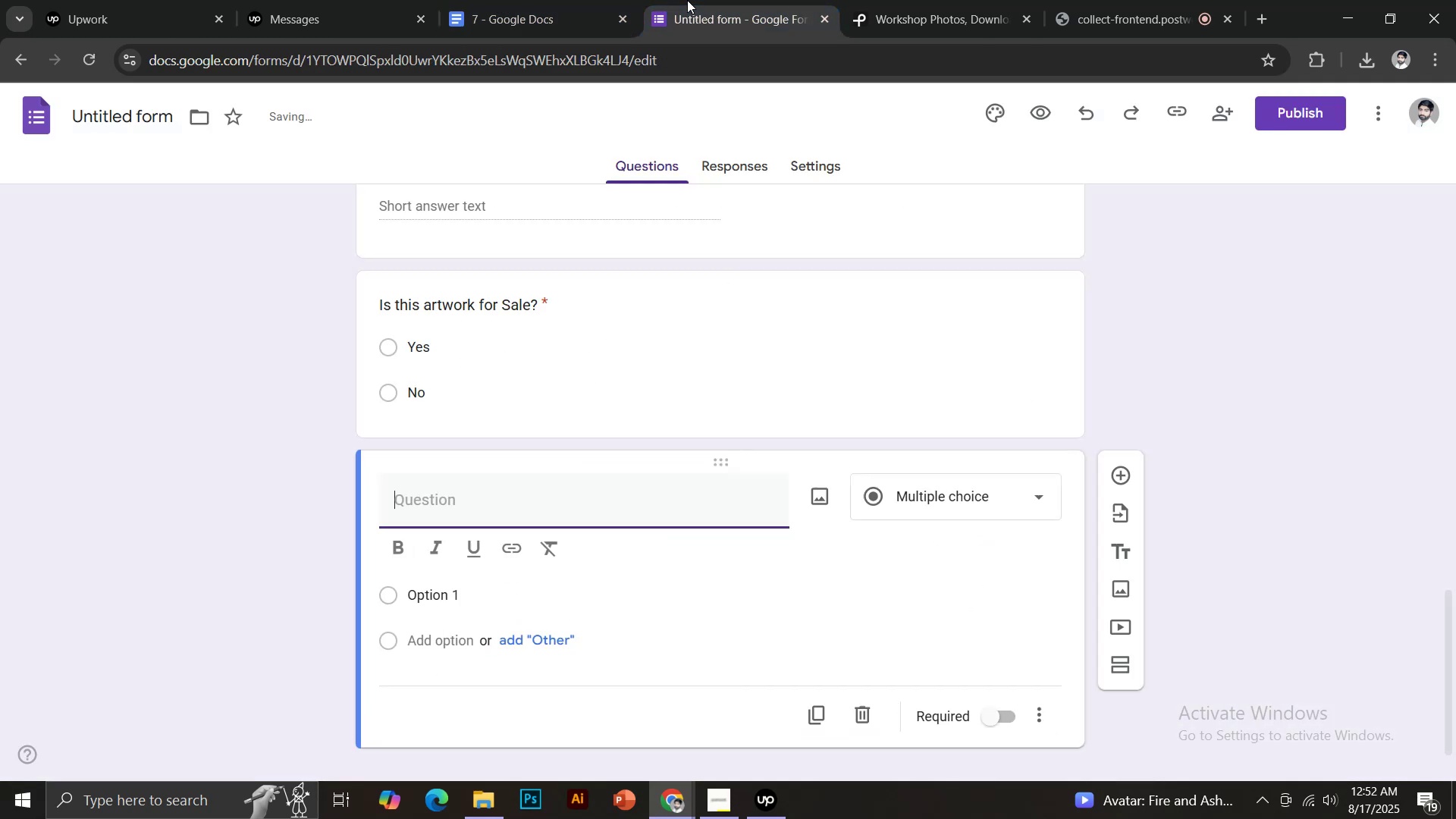 
key(Control+Shift+V)
 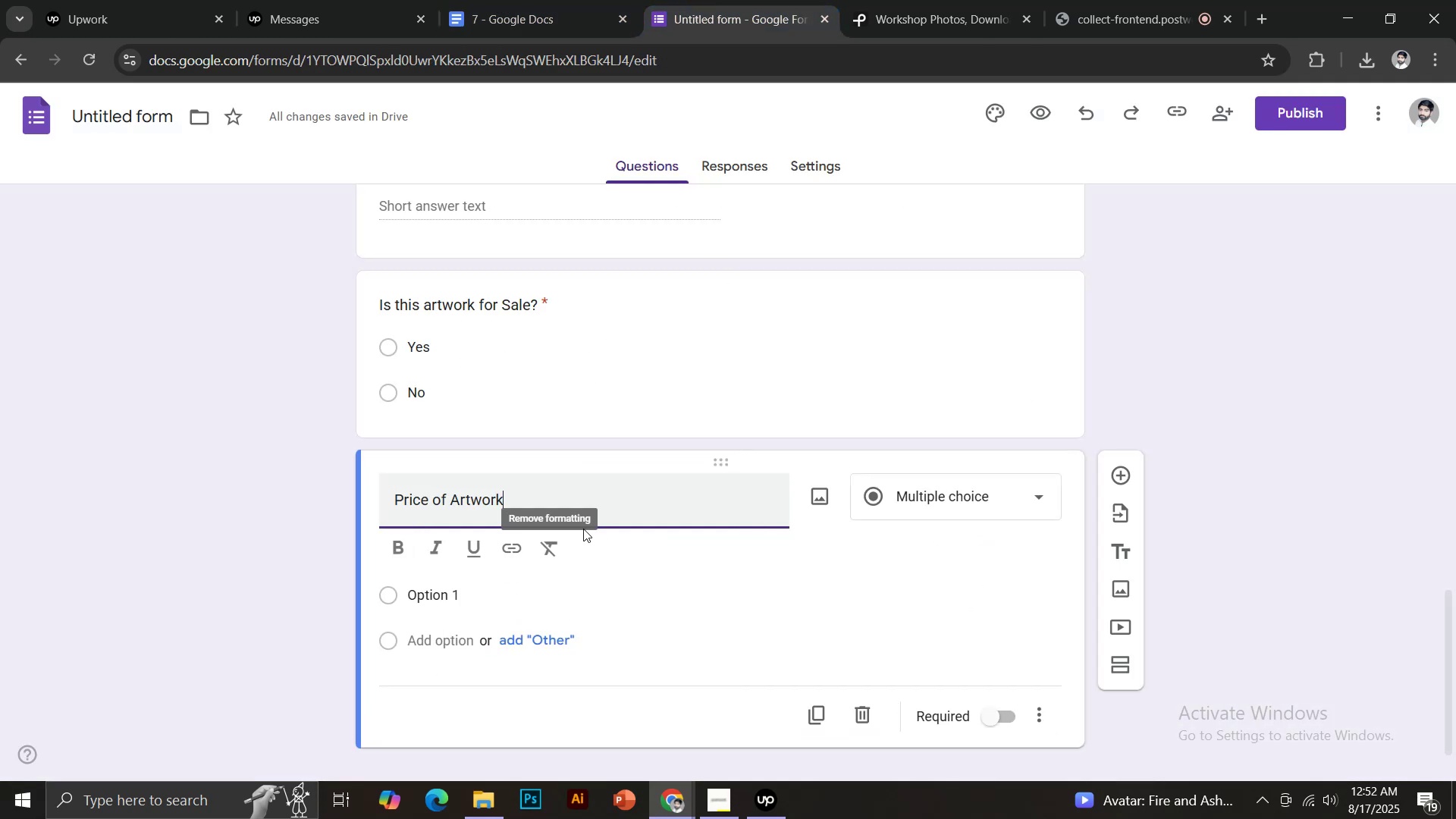 
scroll: coordinate [587, 522], scroll_direction: down, amount: 2.0
 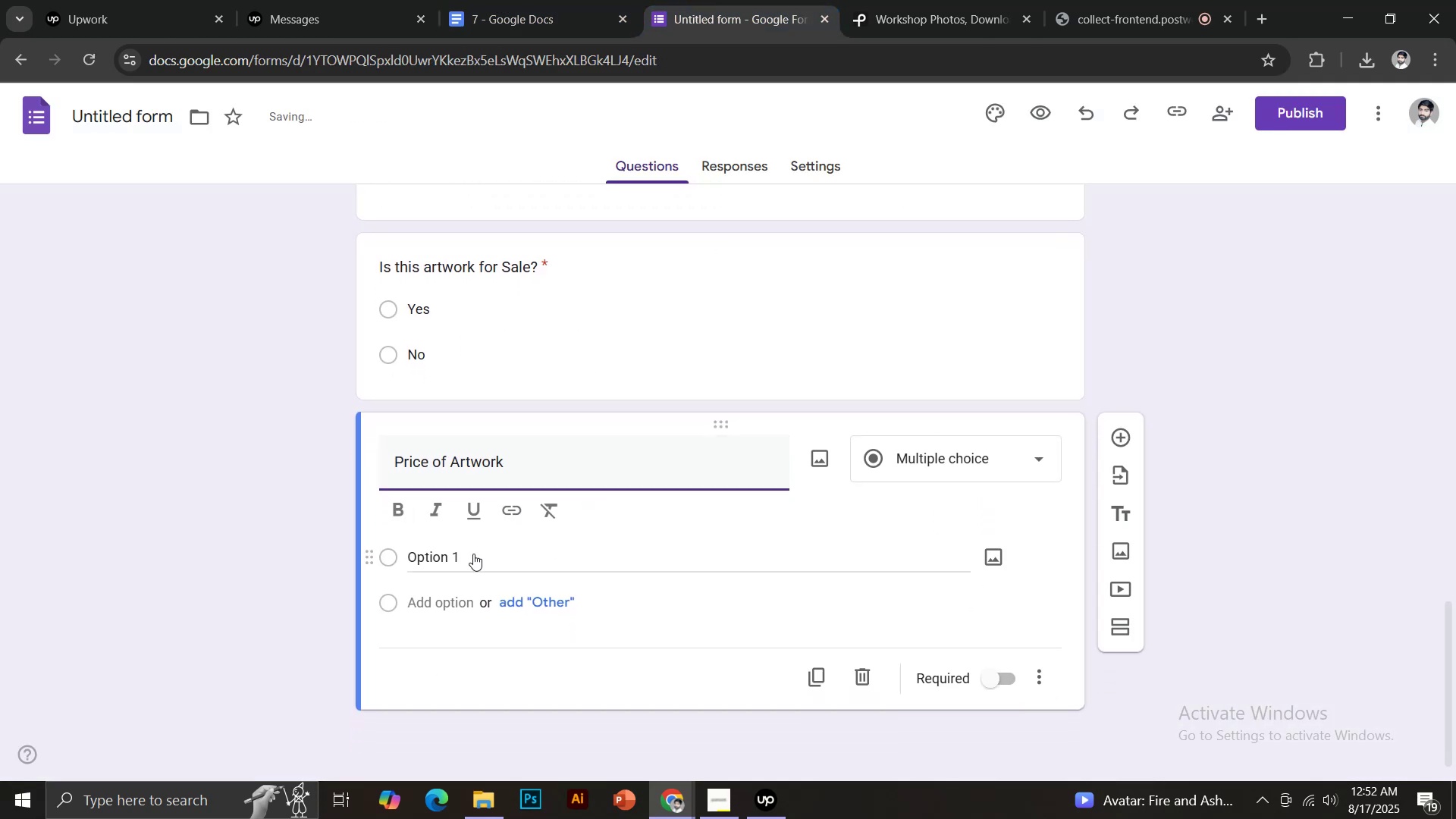 
left_click([461, 555])
 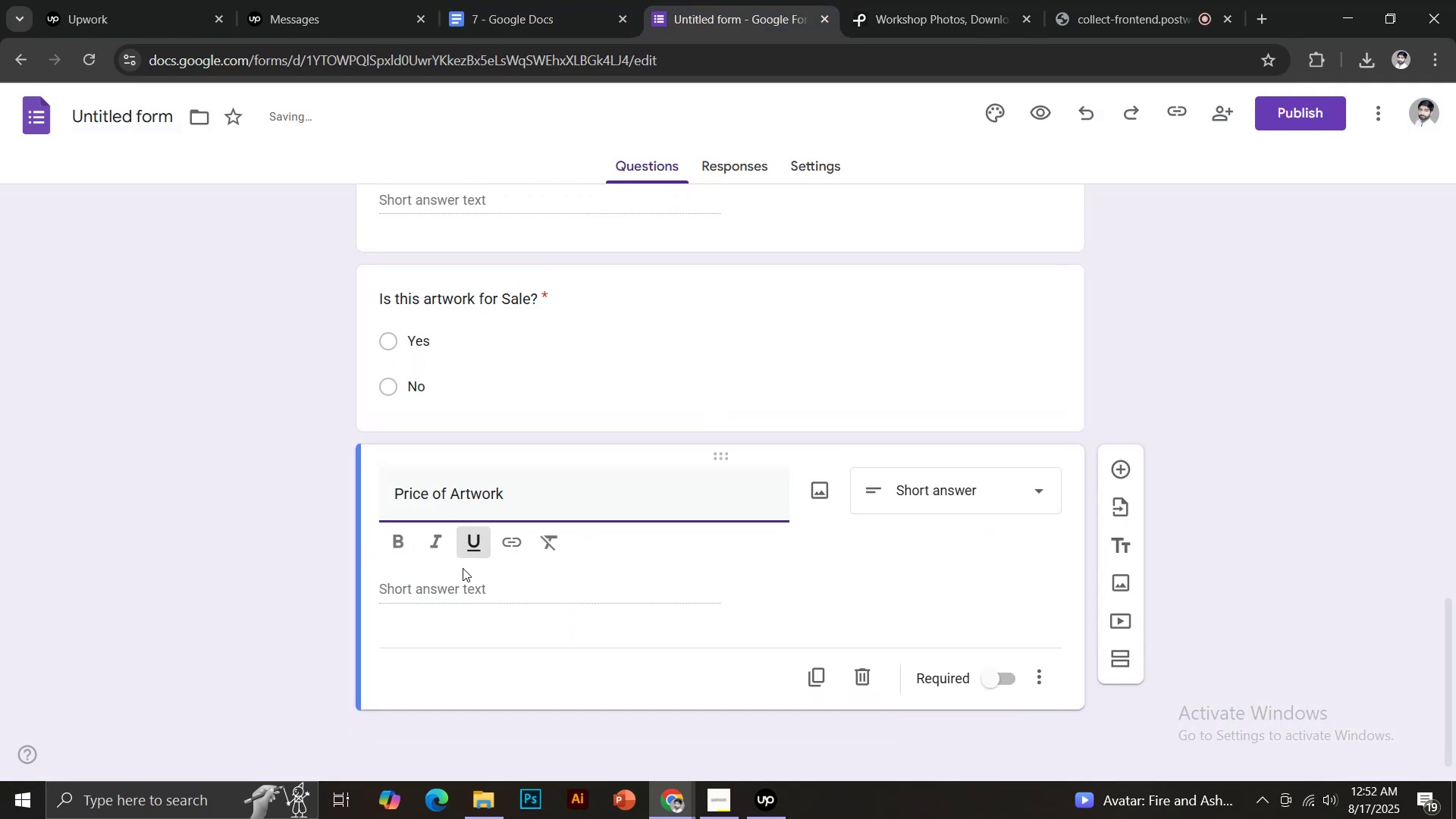 
left_click([475, 548])
 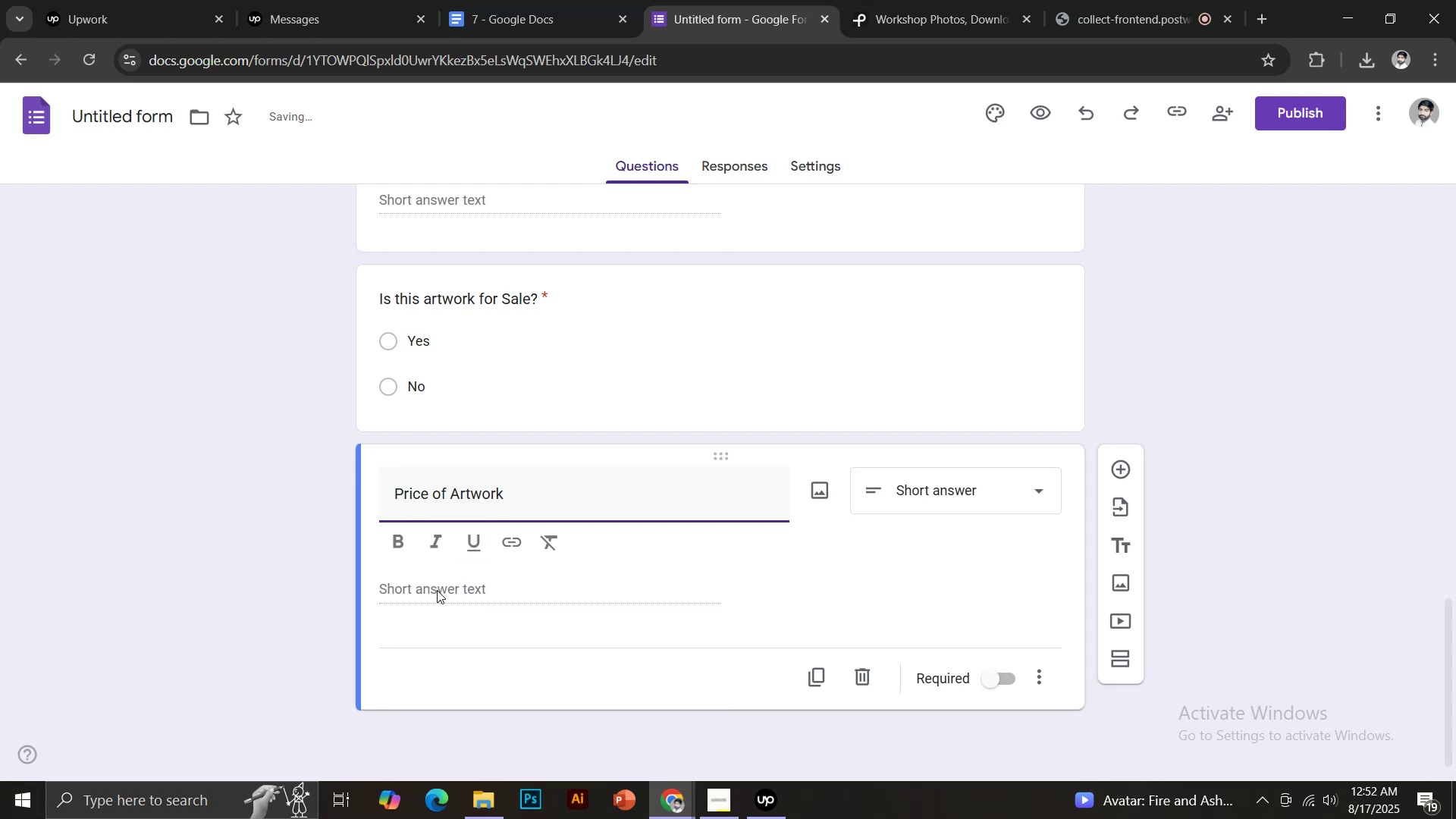 
left_click([425, 588])
 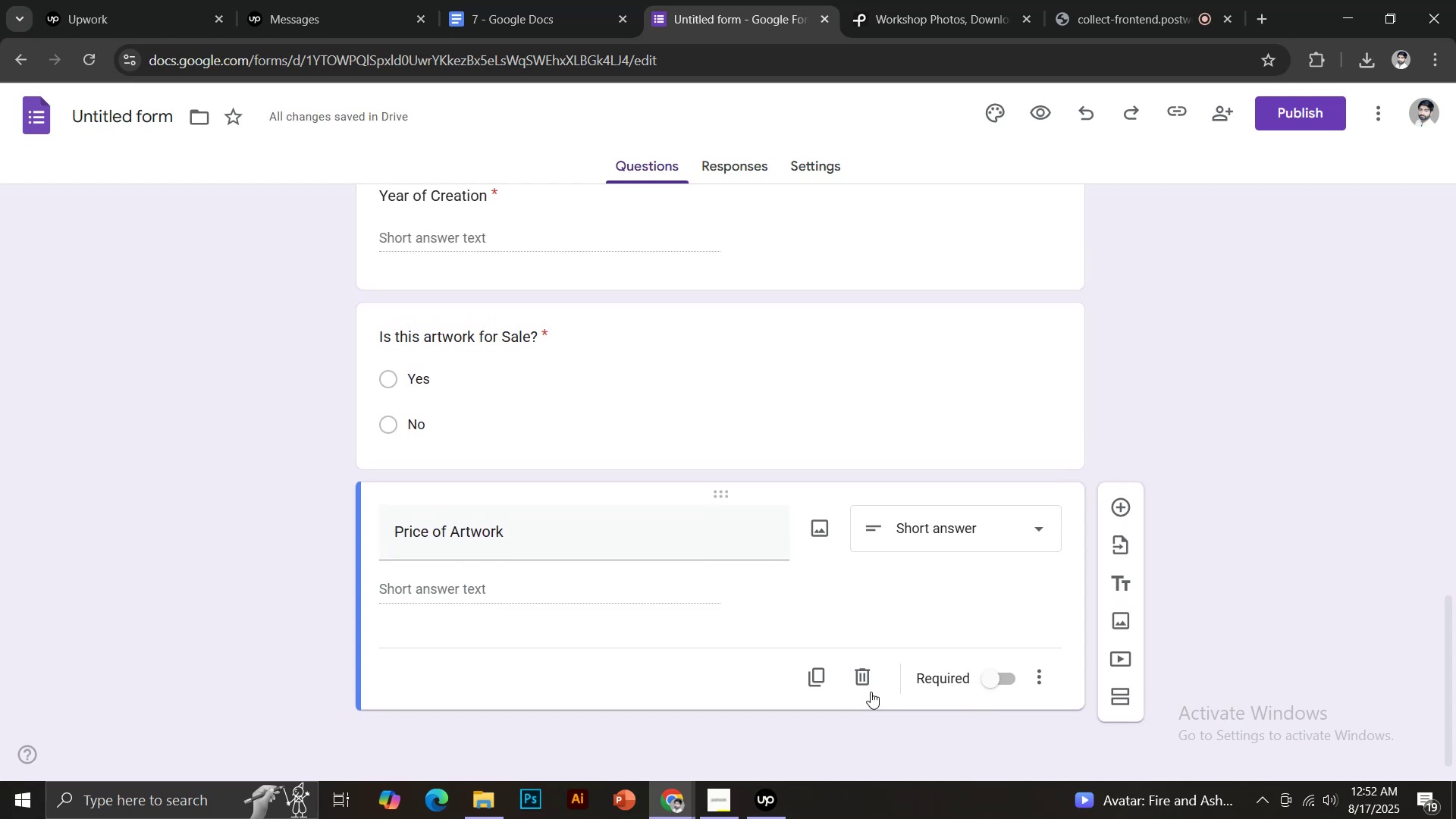 
left_click([981, 682])
 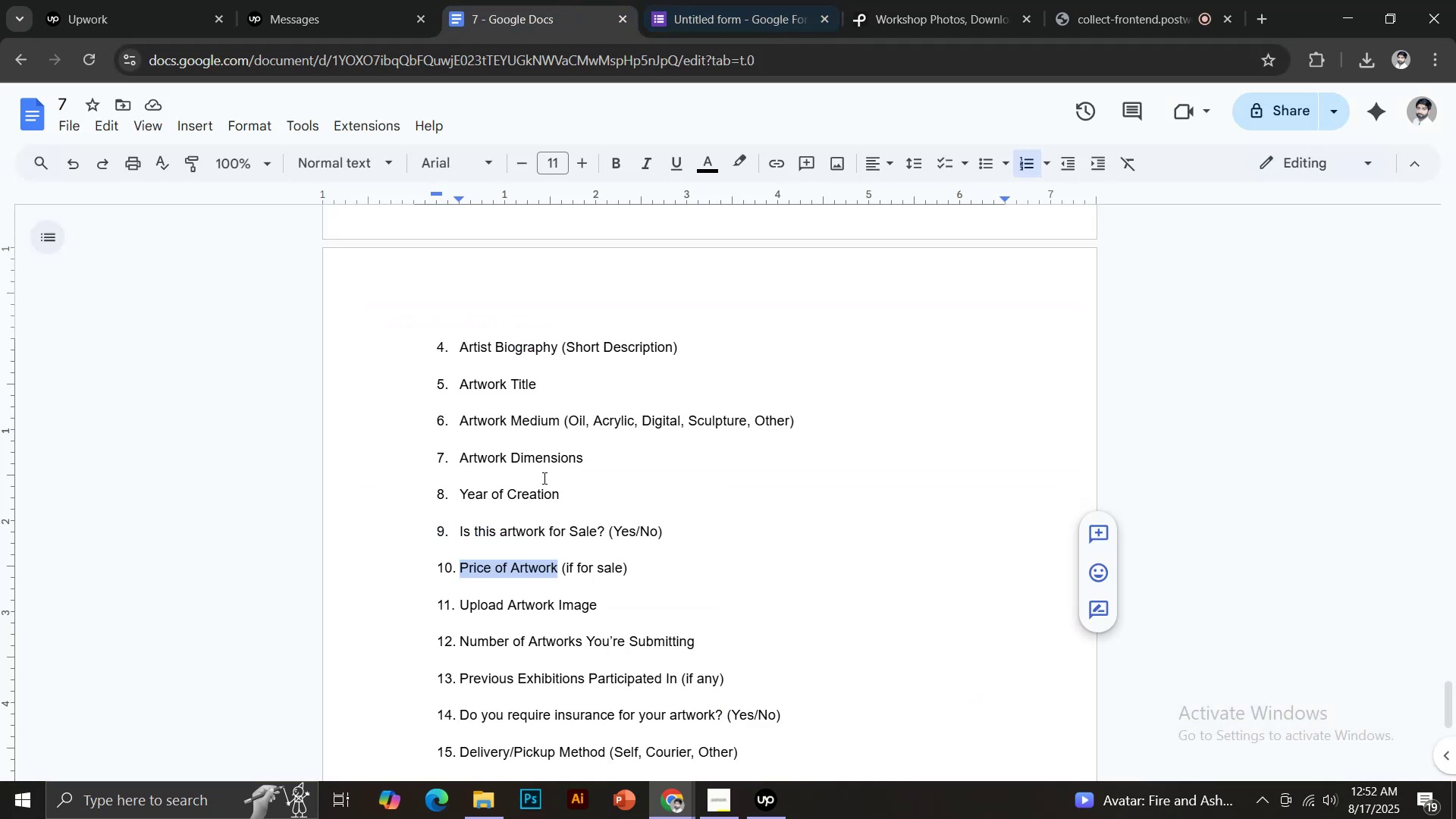 
left_click([691, 0])
 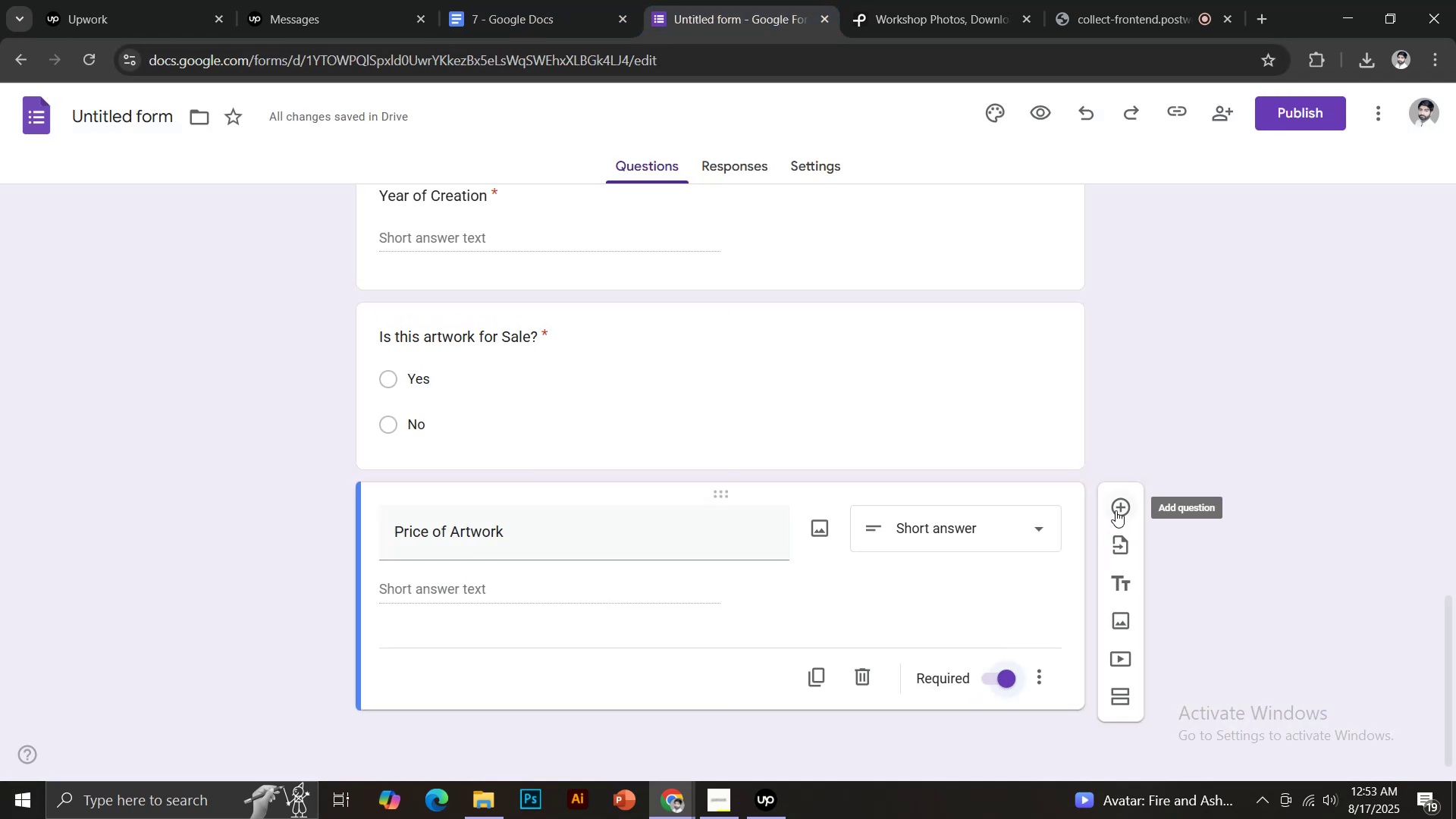 
left_click([564, 0])
 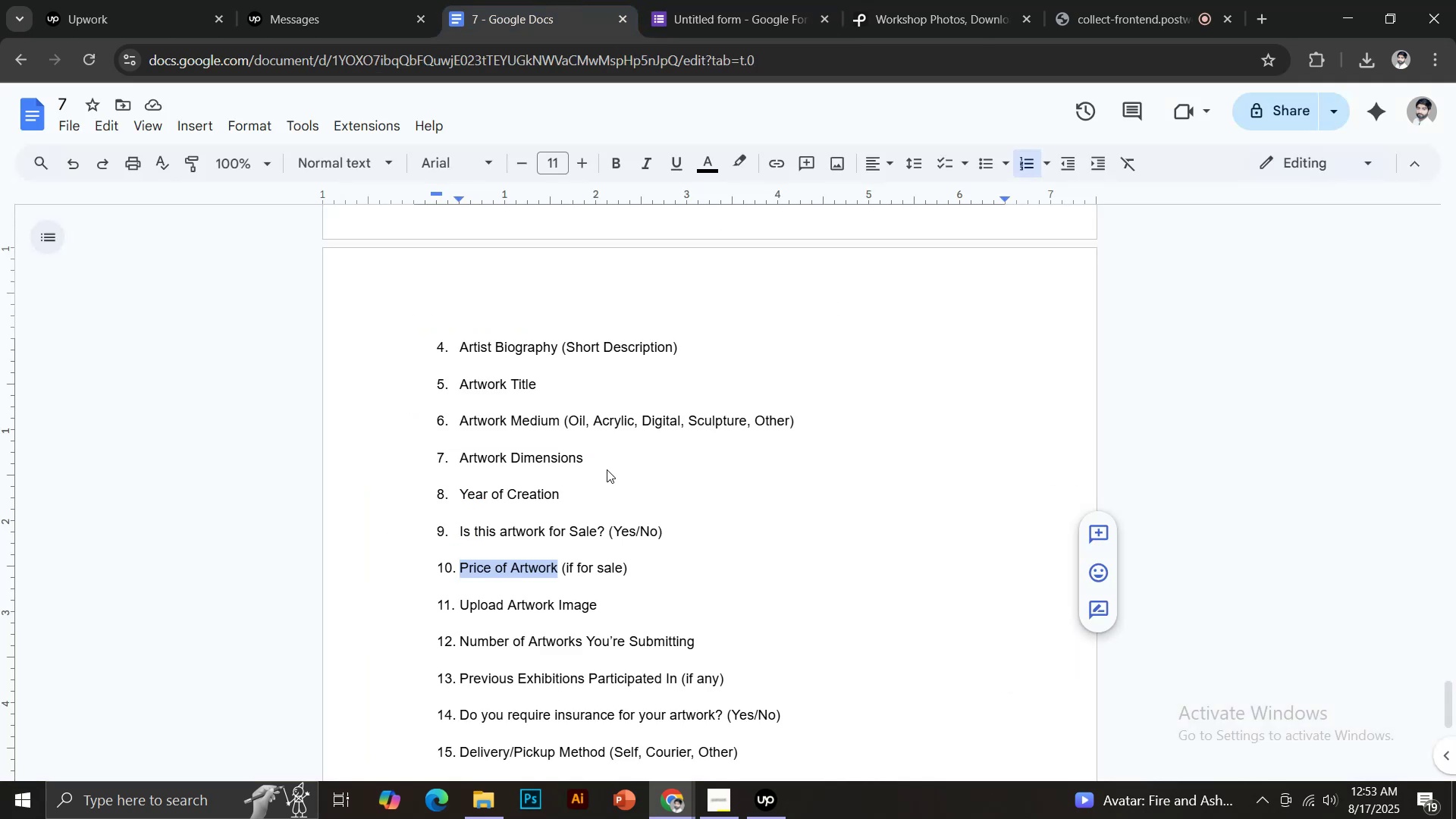 
scroll: coordinate [598, 481], scroll_direction: down, amount: 2.0
 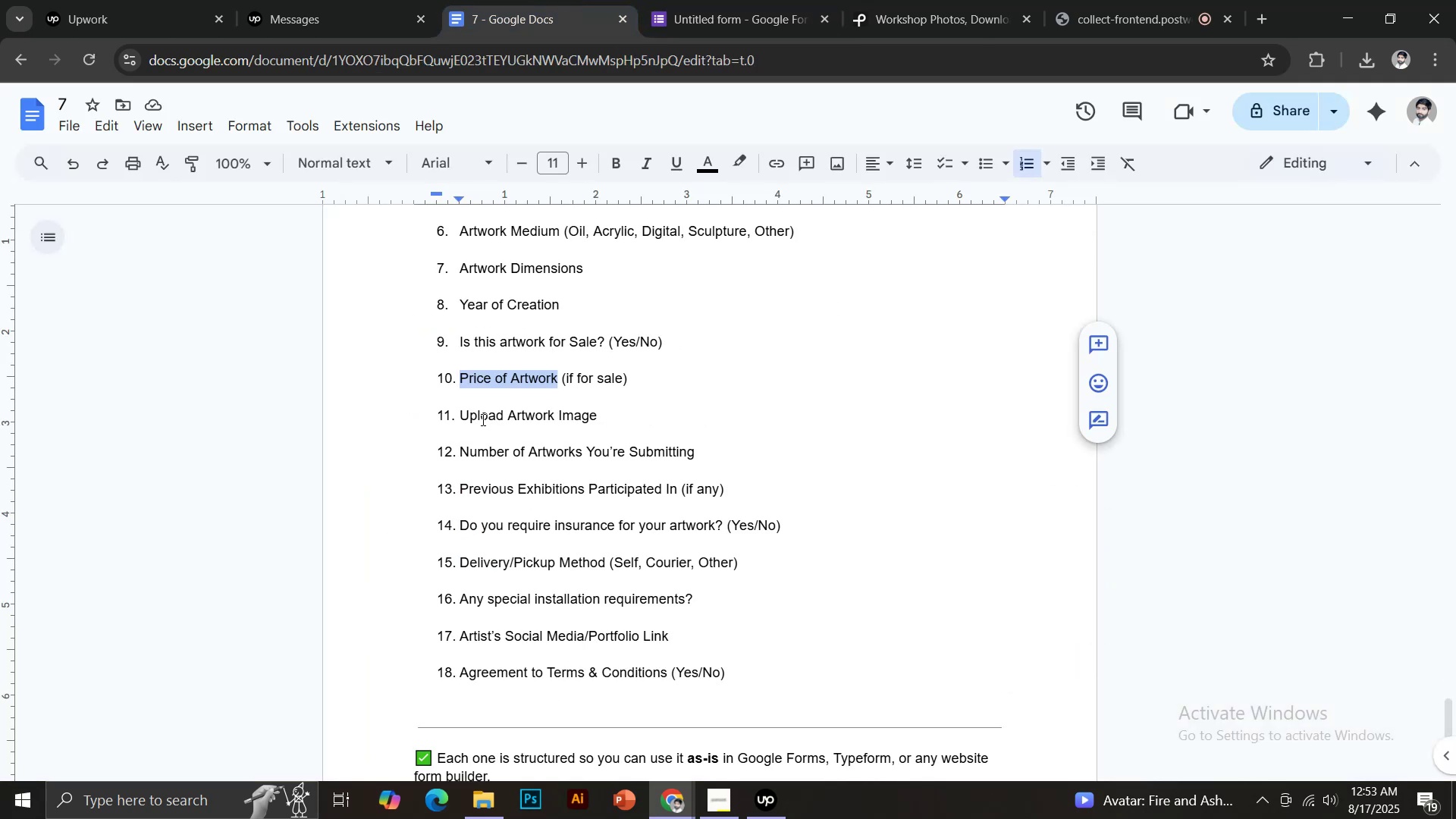 
left_click_drag(start_coordinate=[460, 416], to_coordinate=[606, 412])
 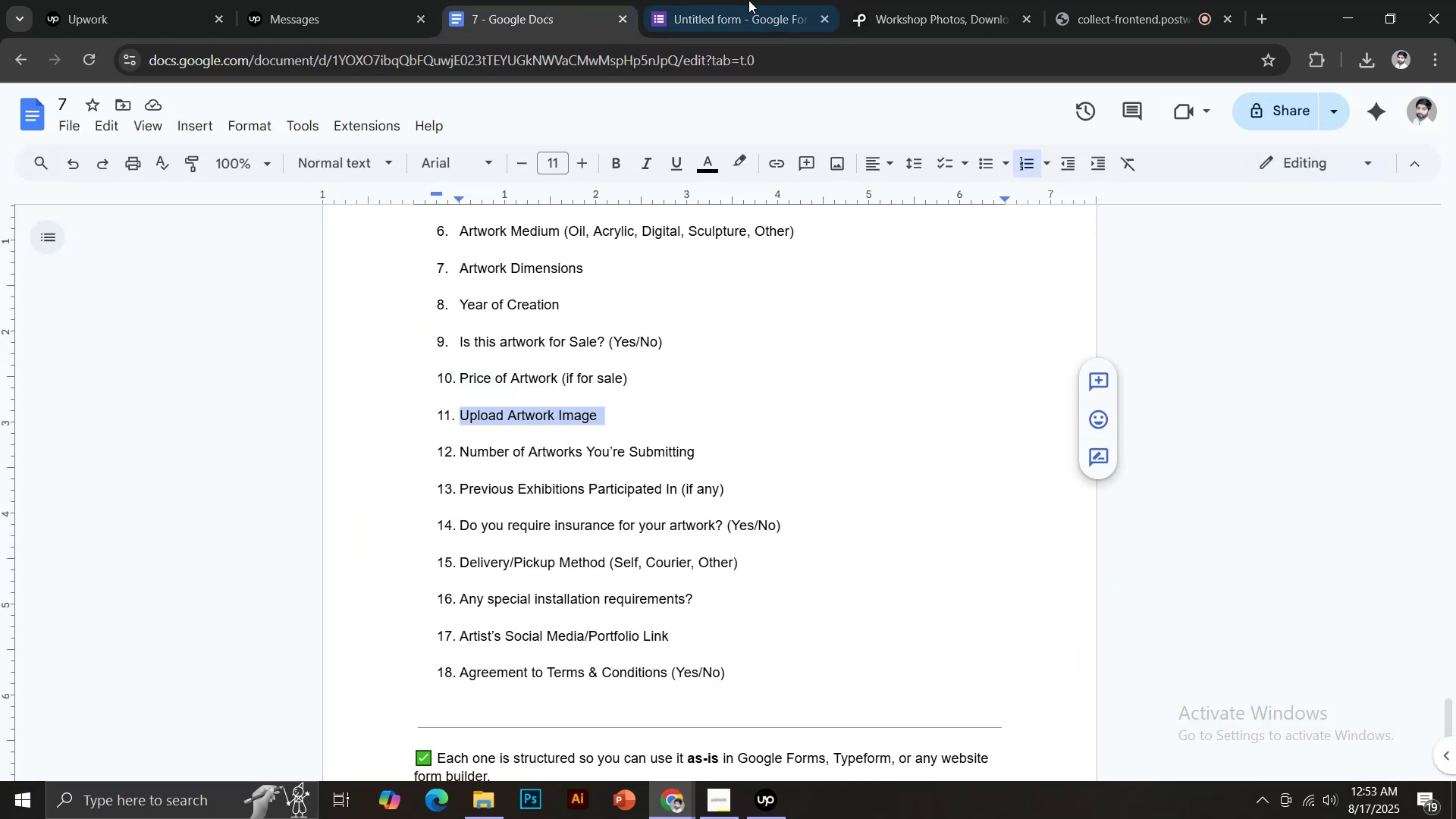 
key(Control+C)
 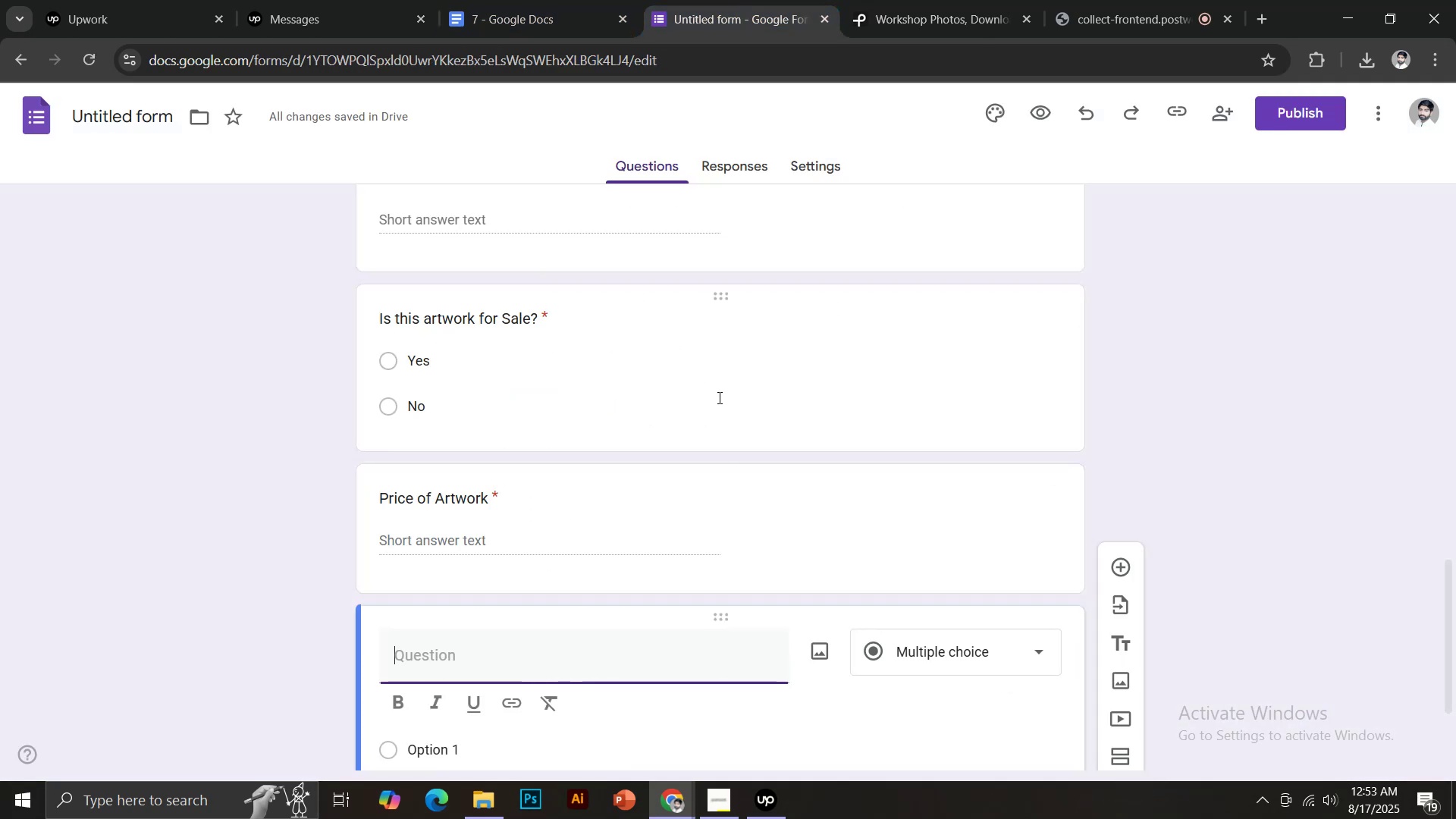 
scroll: coordinate [850, 526], scroll_direction: down, amount: 2.0
 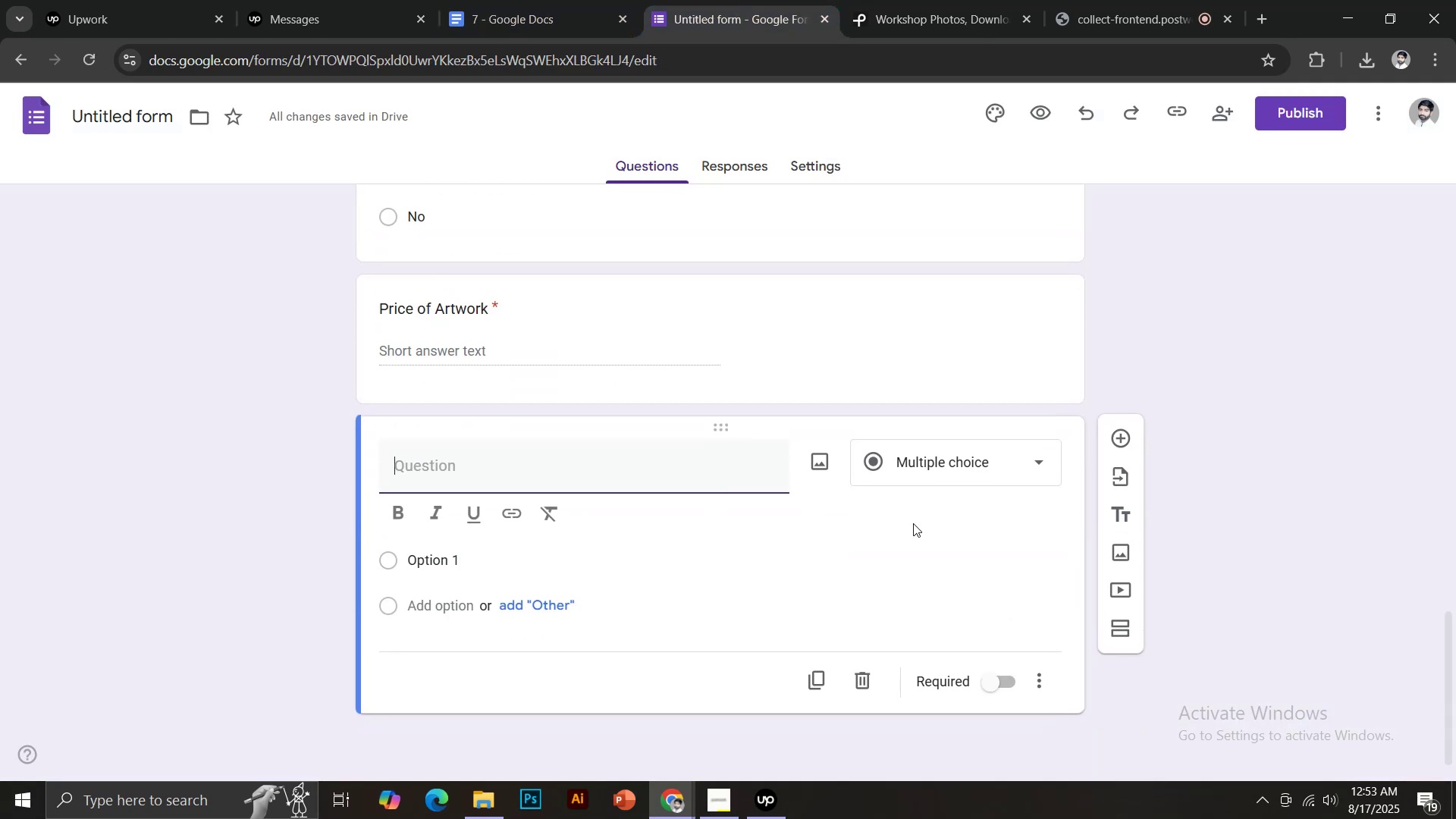 
key(Control+Shift+V)
 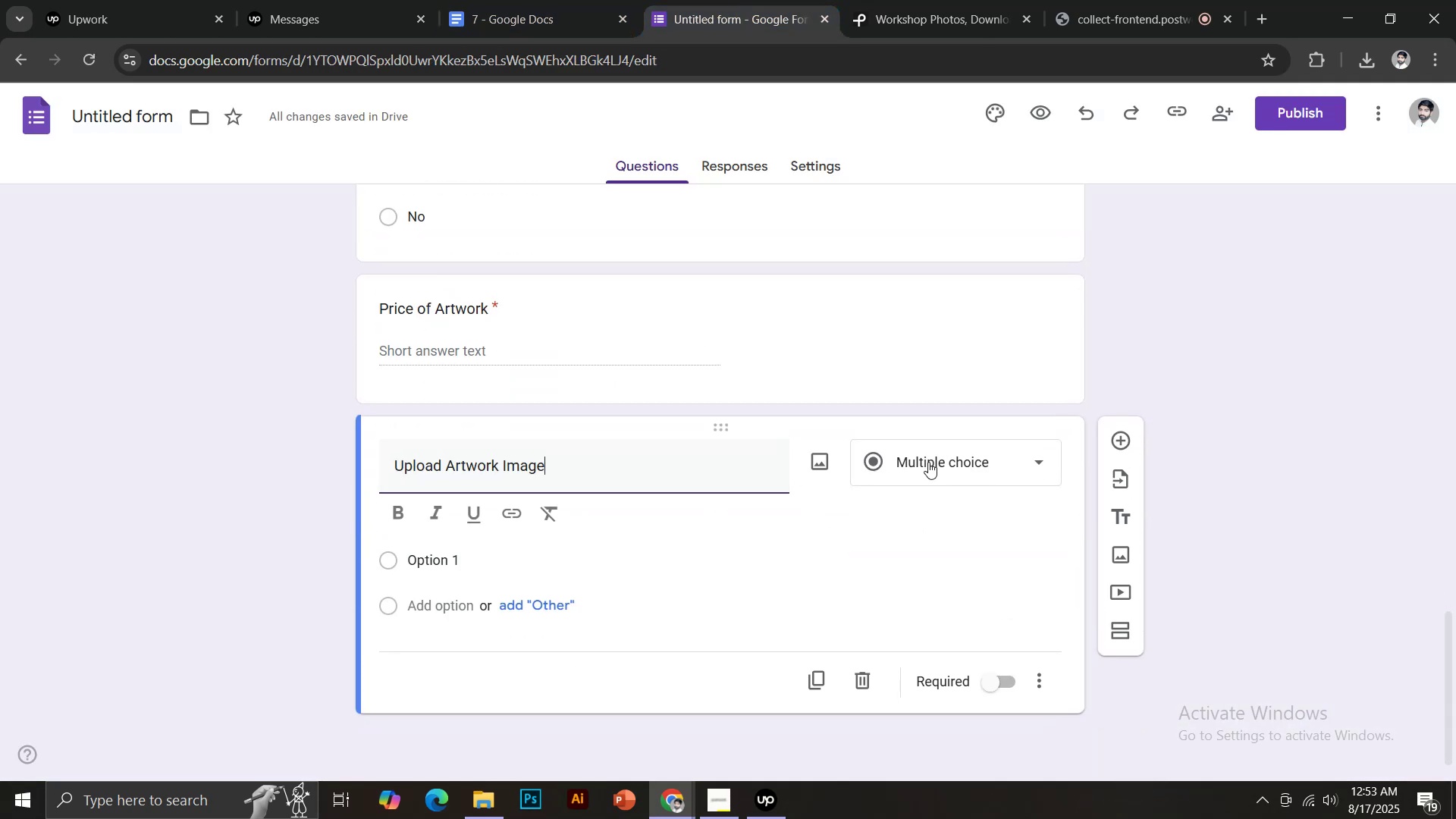 
left_click([959, 457])
 